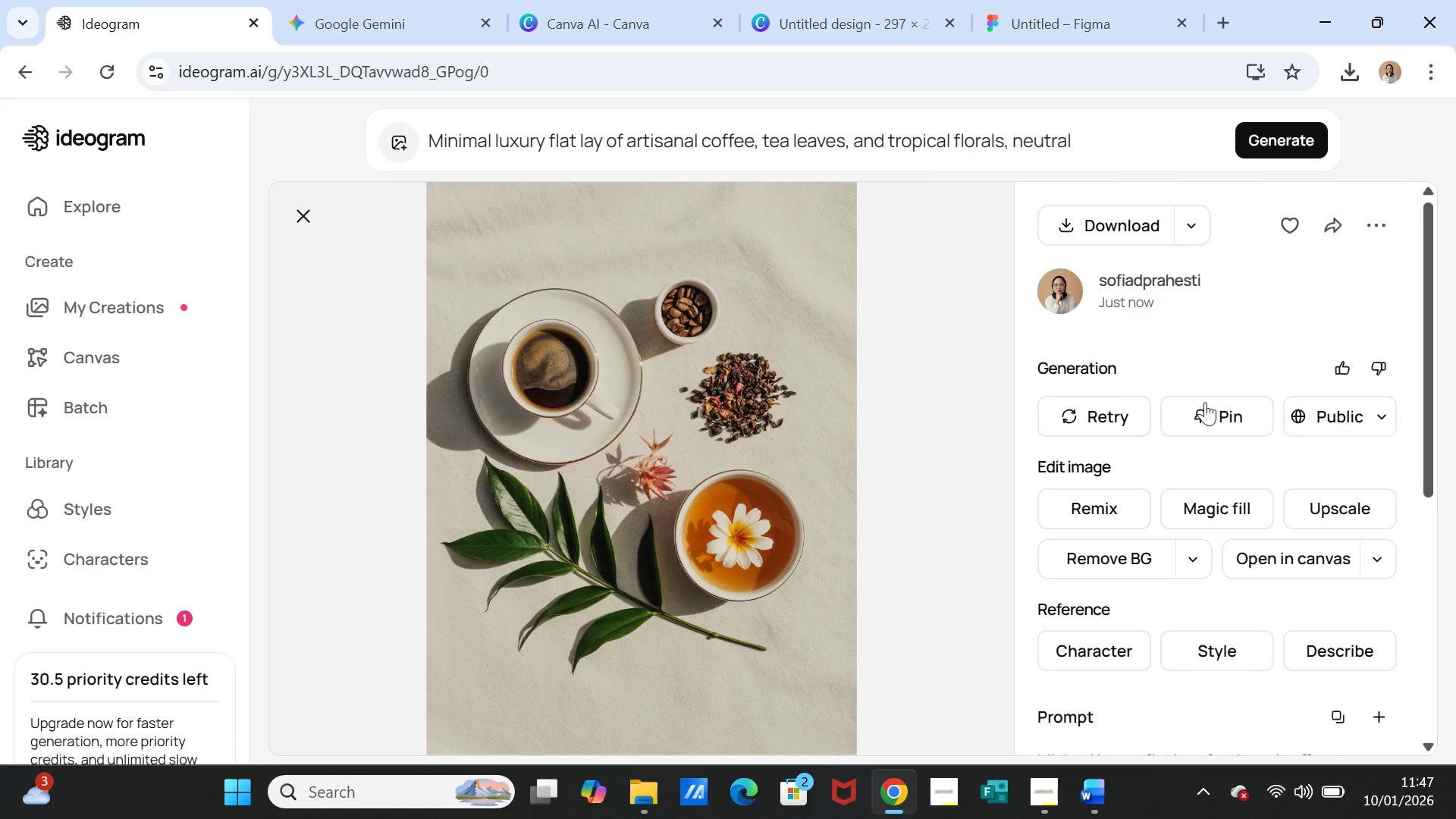 
left_click([1258, 121])
 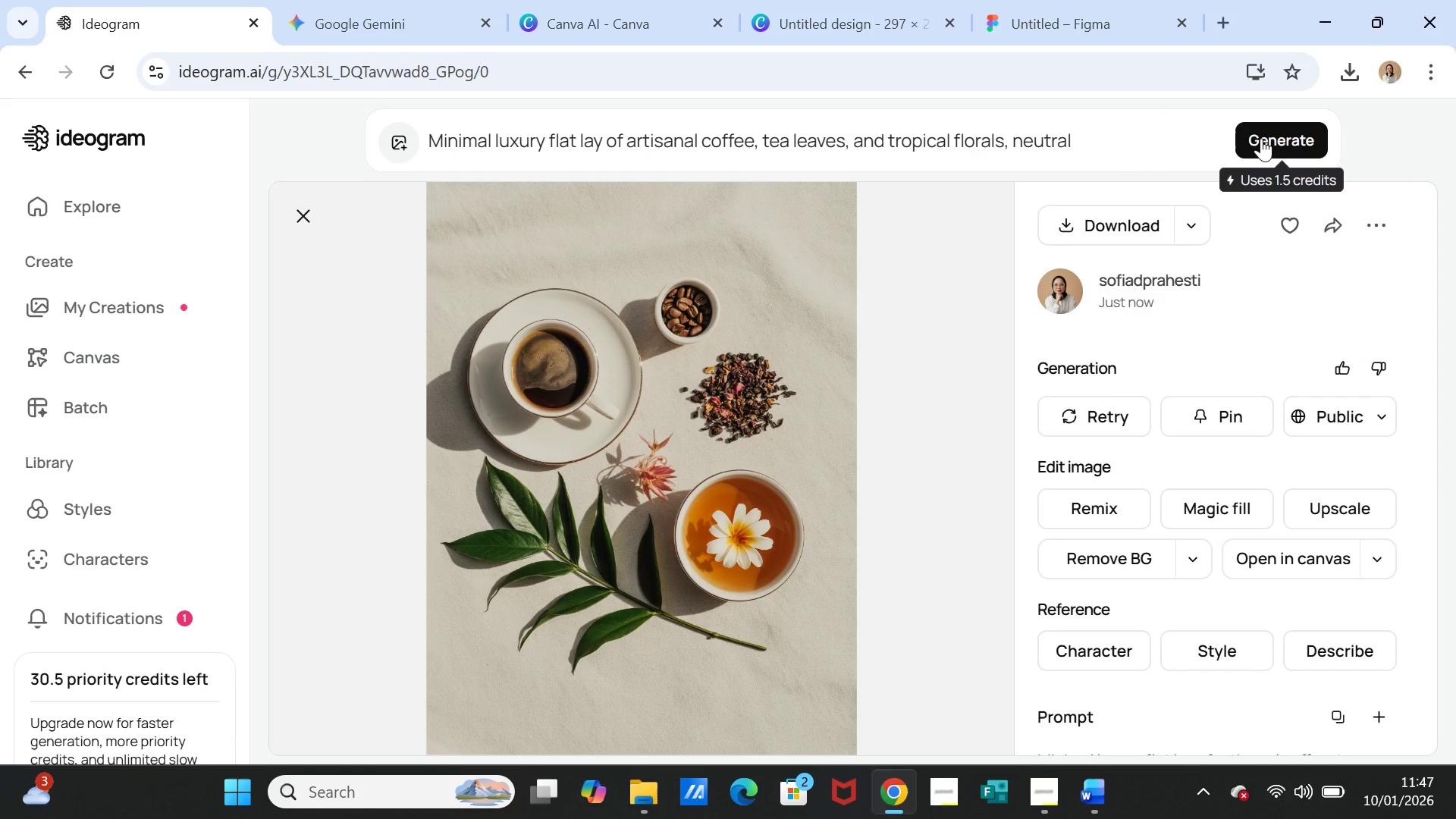 
left_click([1261, 138])
 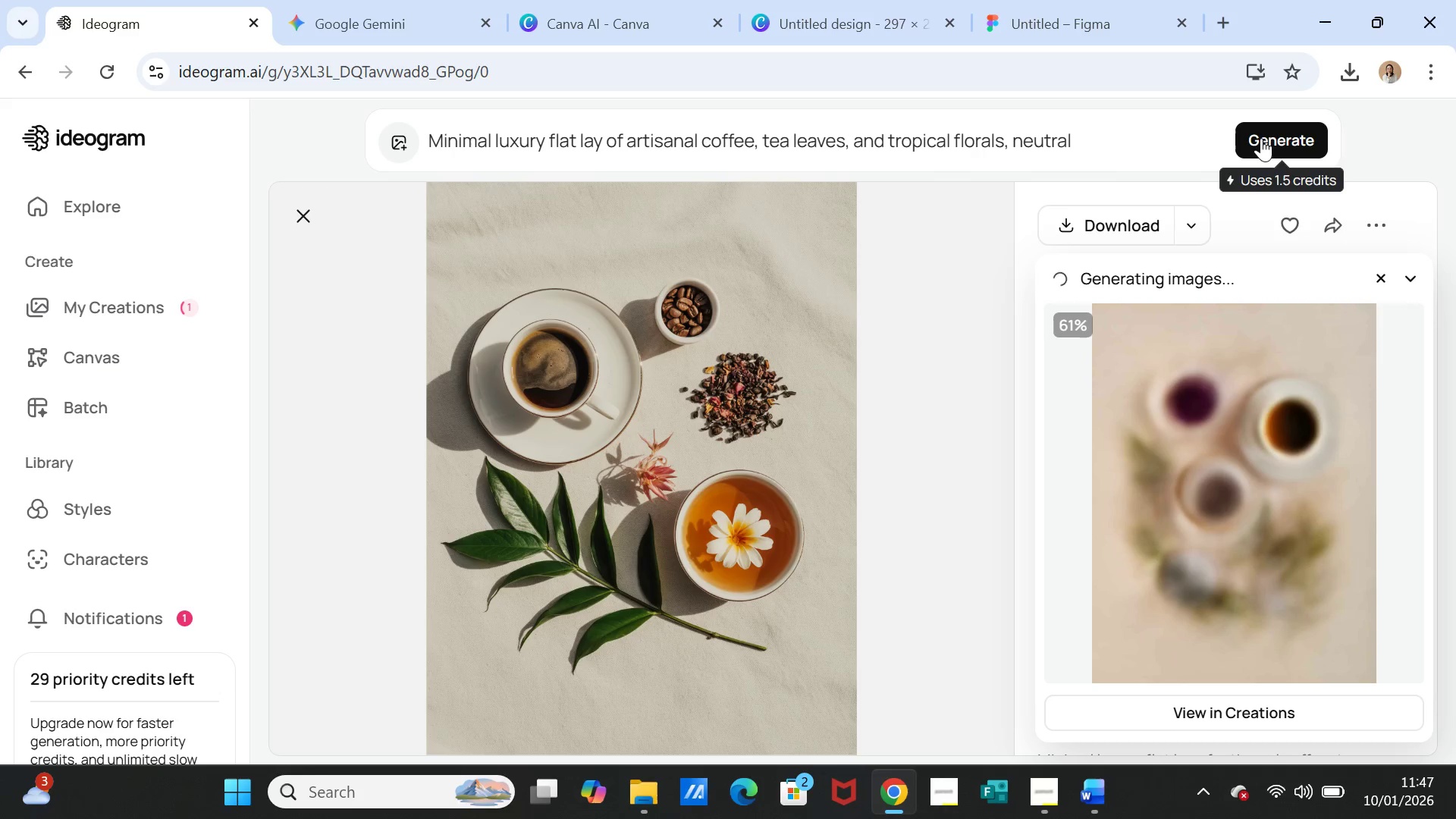 
wait(15.59)
 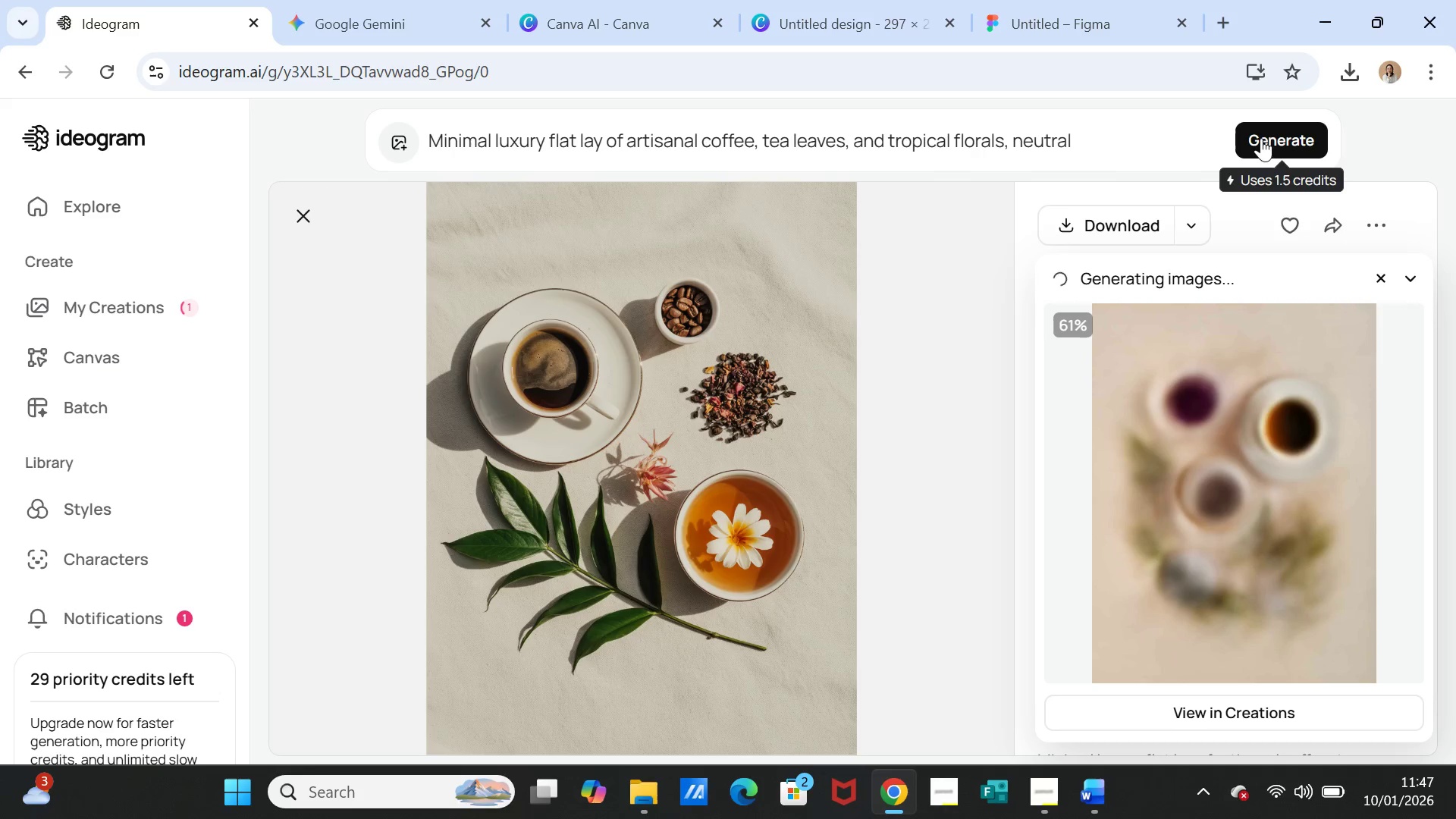 
left_click([960, 143])
 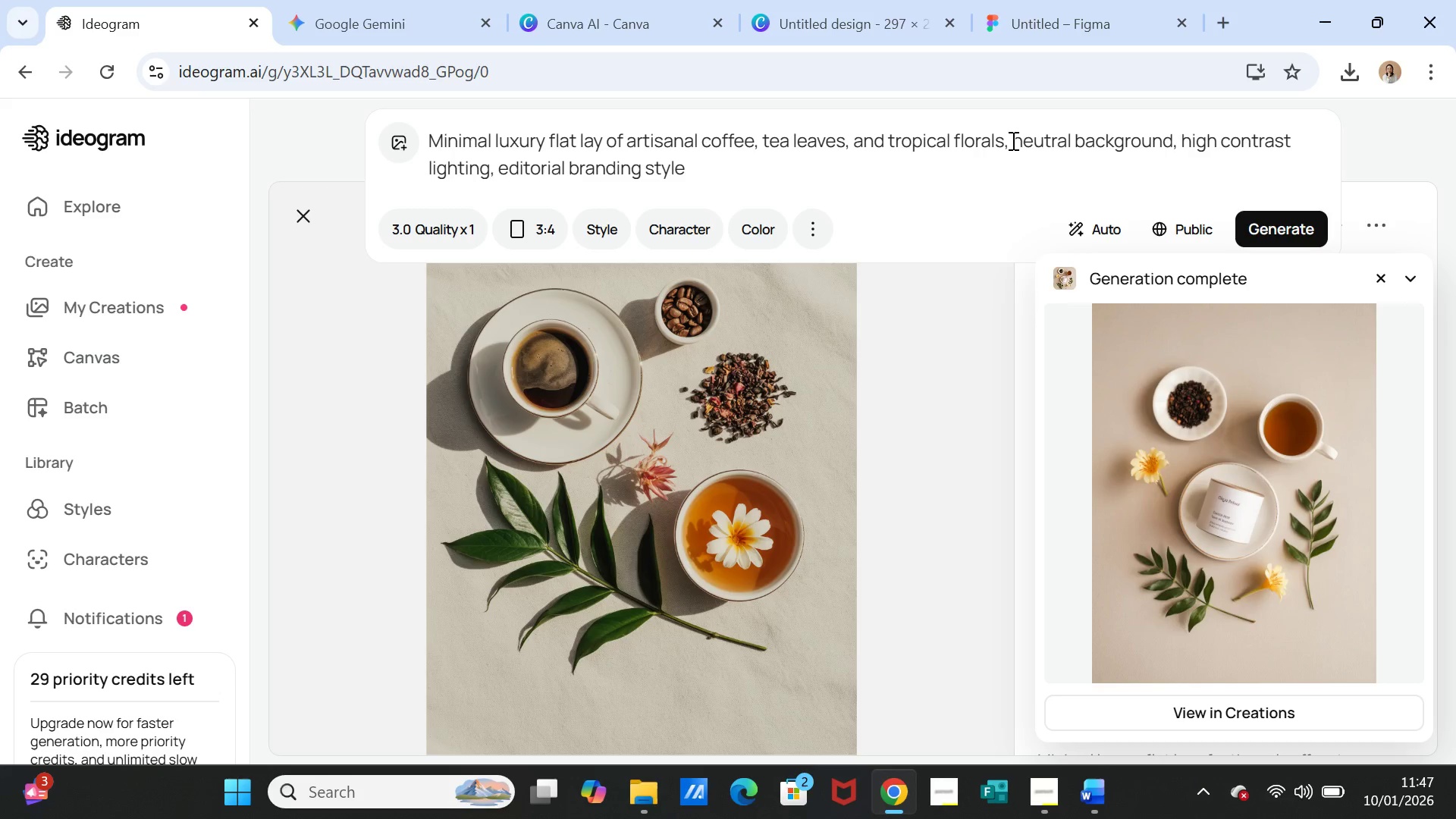 
left_click_drag(start_coordinate=[1012, 140], to_coordinate=[1072, 137])
 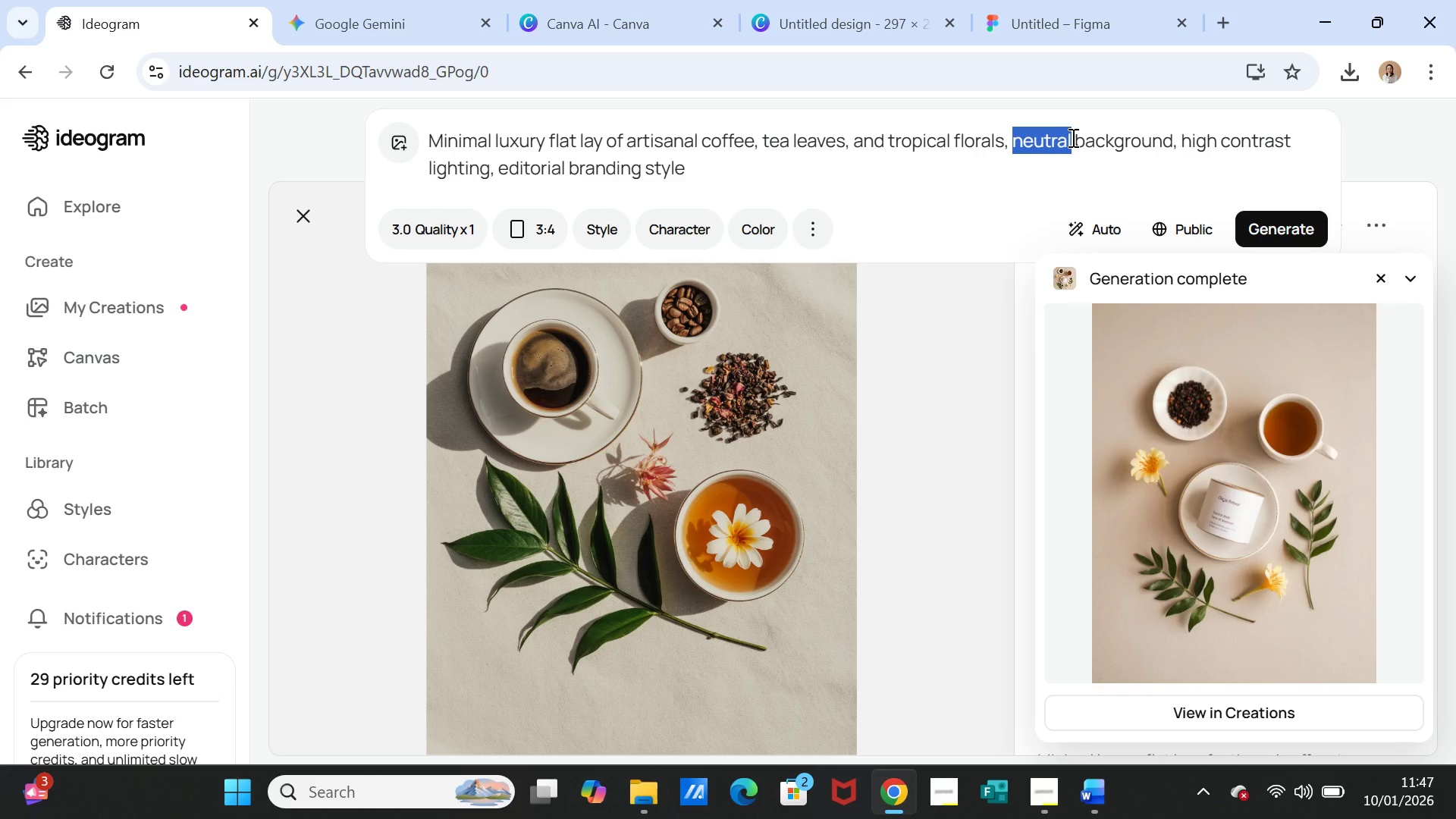 
wait(5.02)
 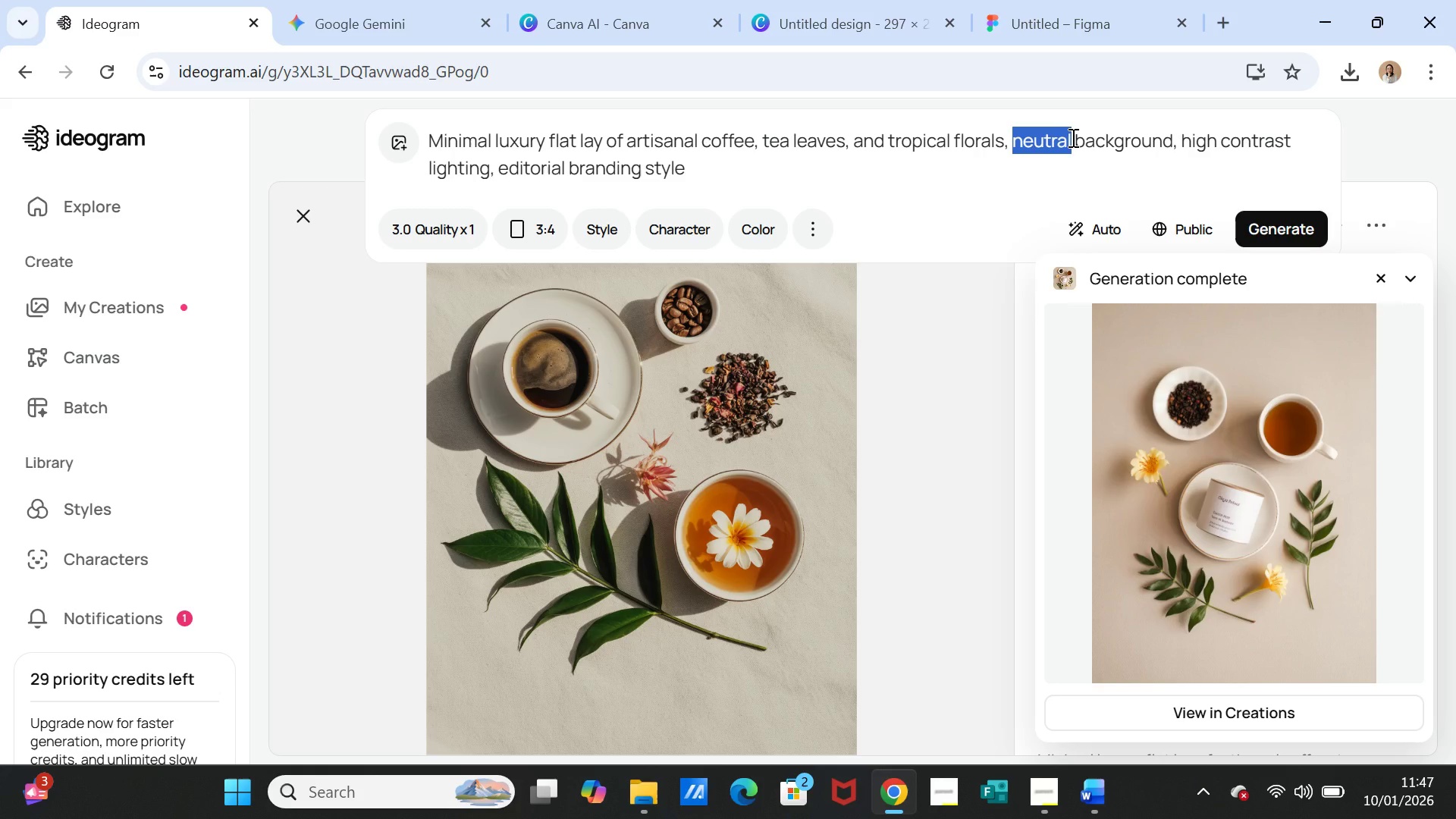 
type(mountain view )
 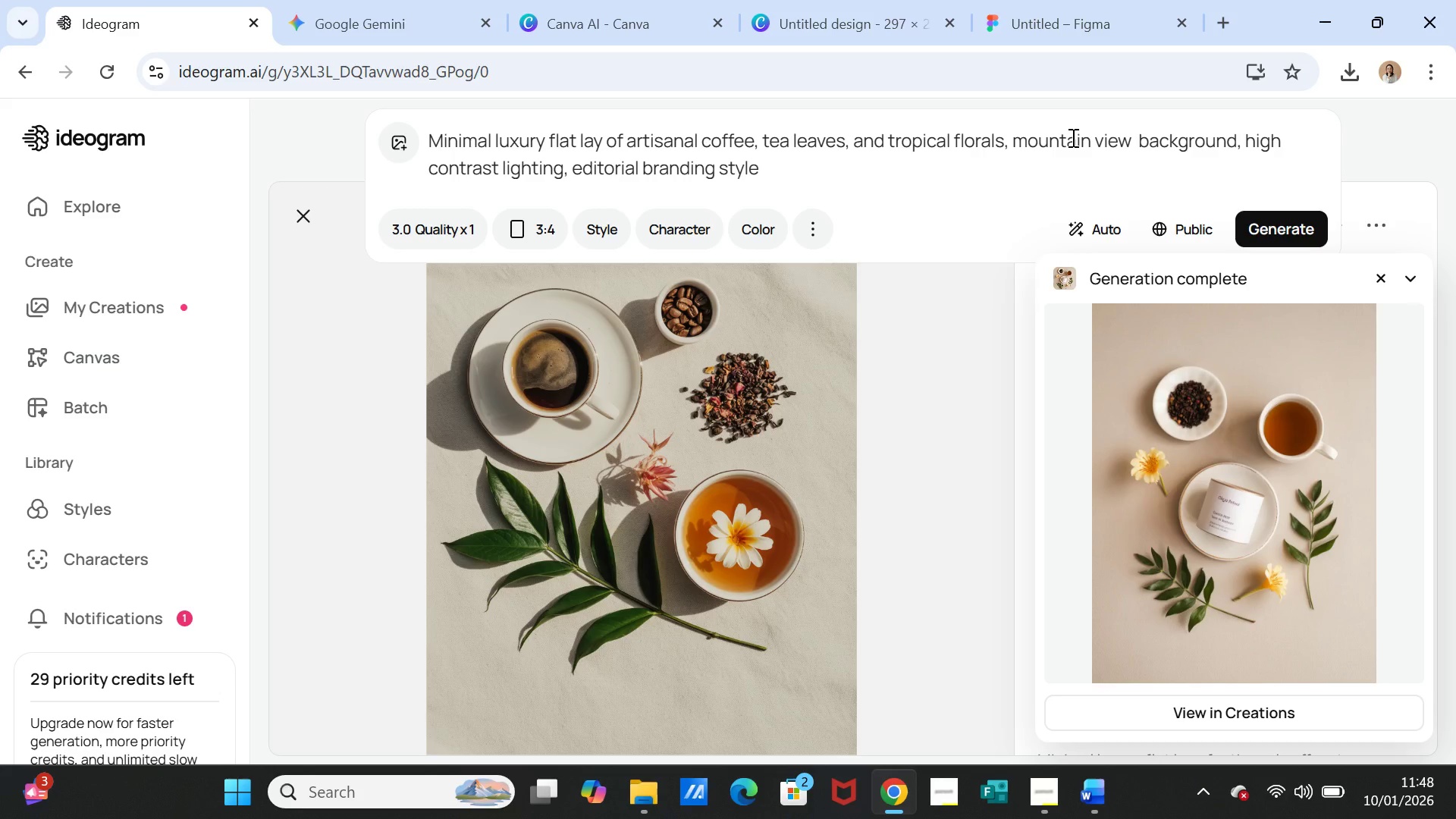 
type(west java)
 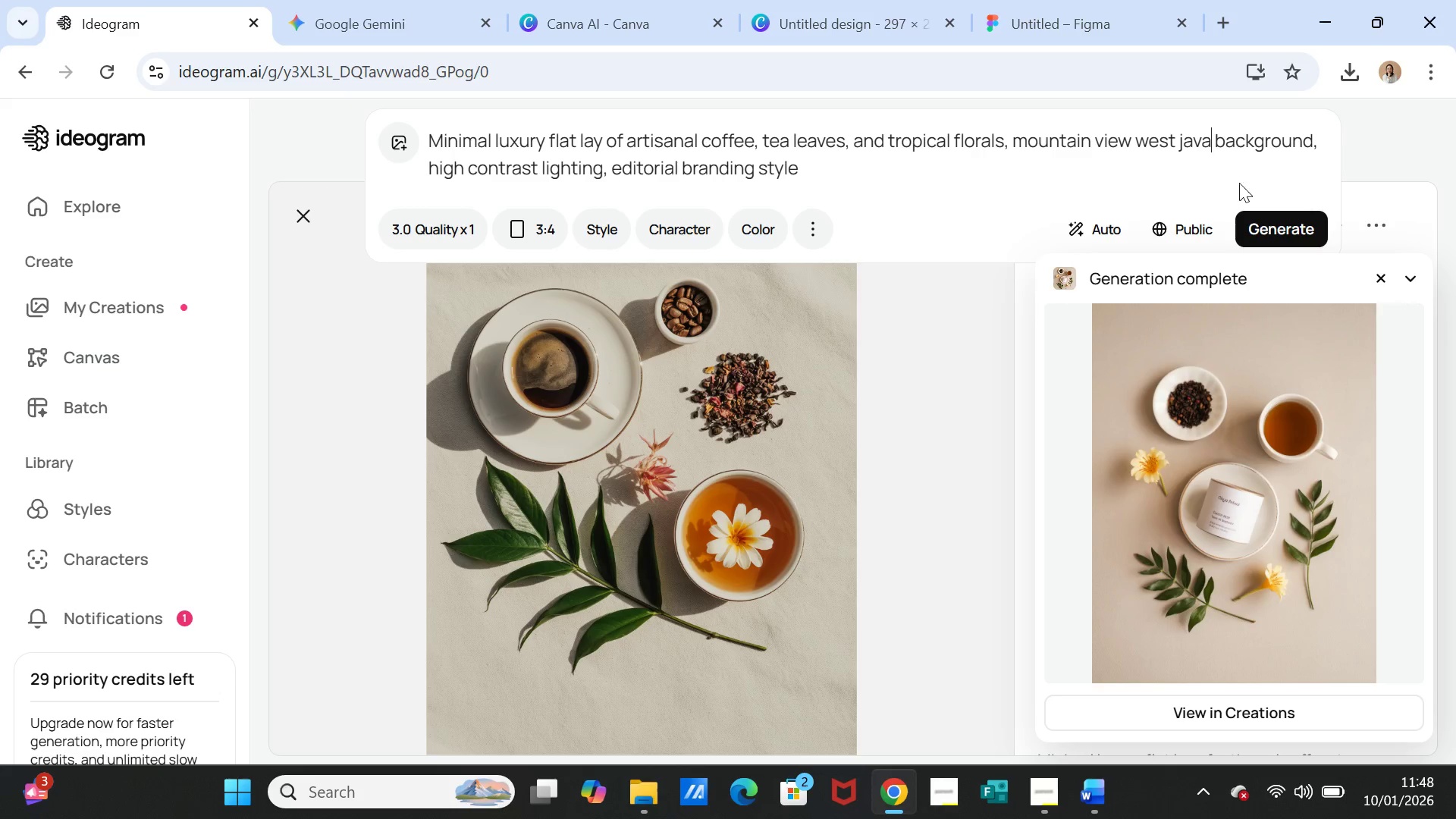 
left_click([1312, 146])
 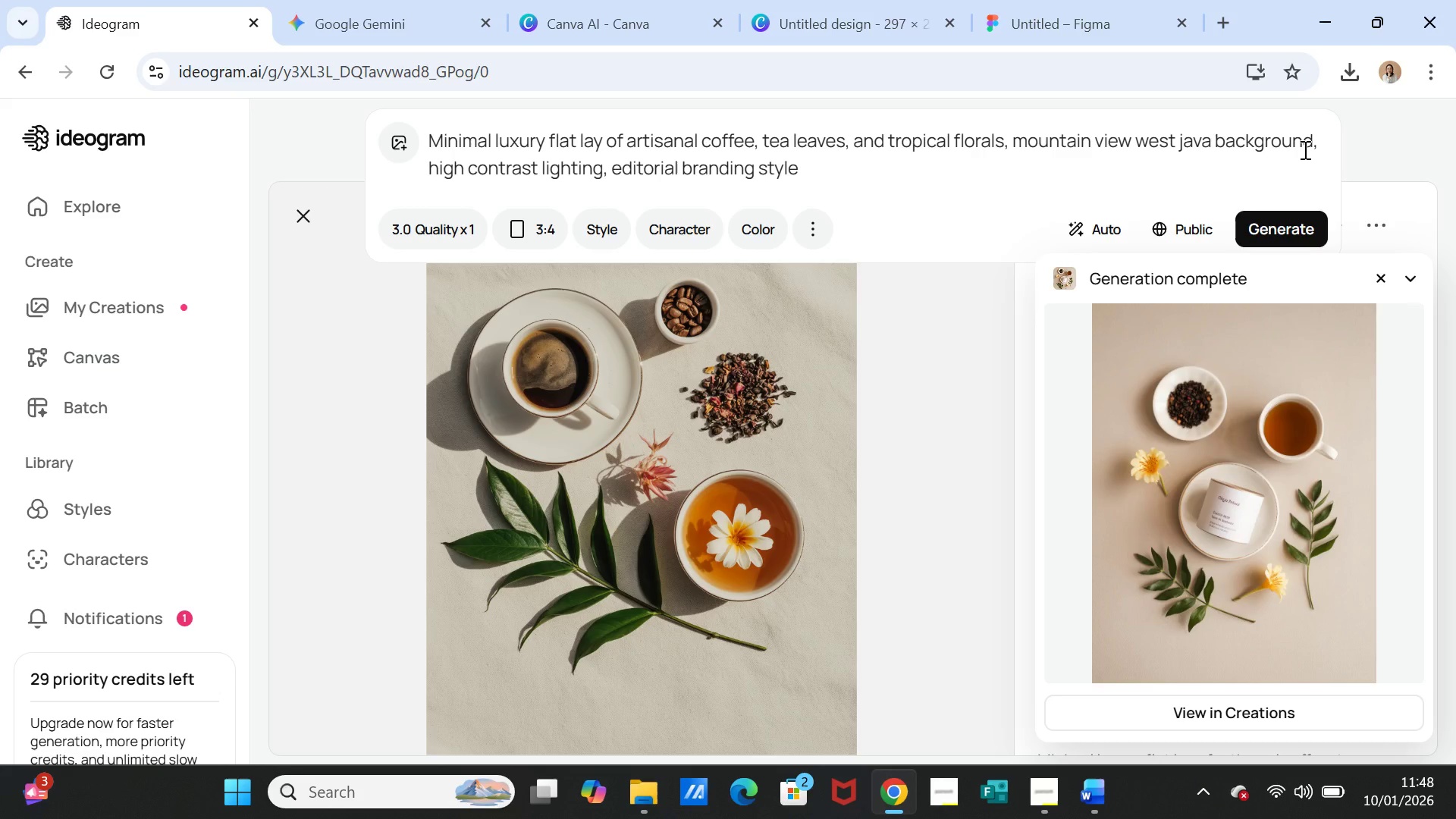 
type( with h)
 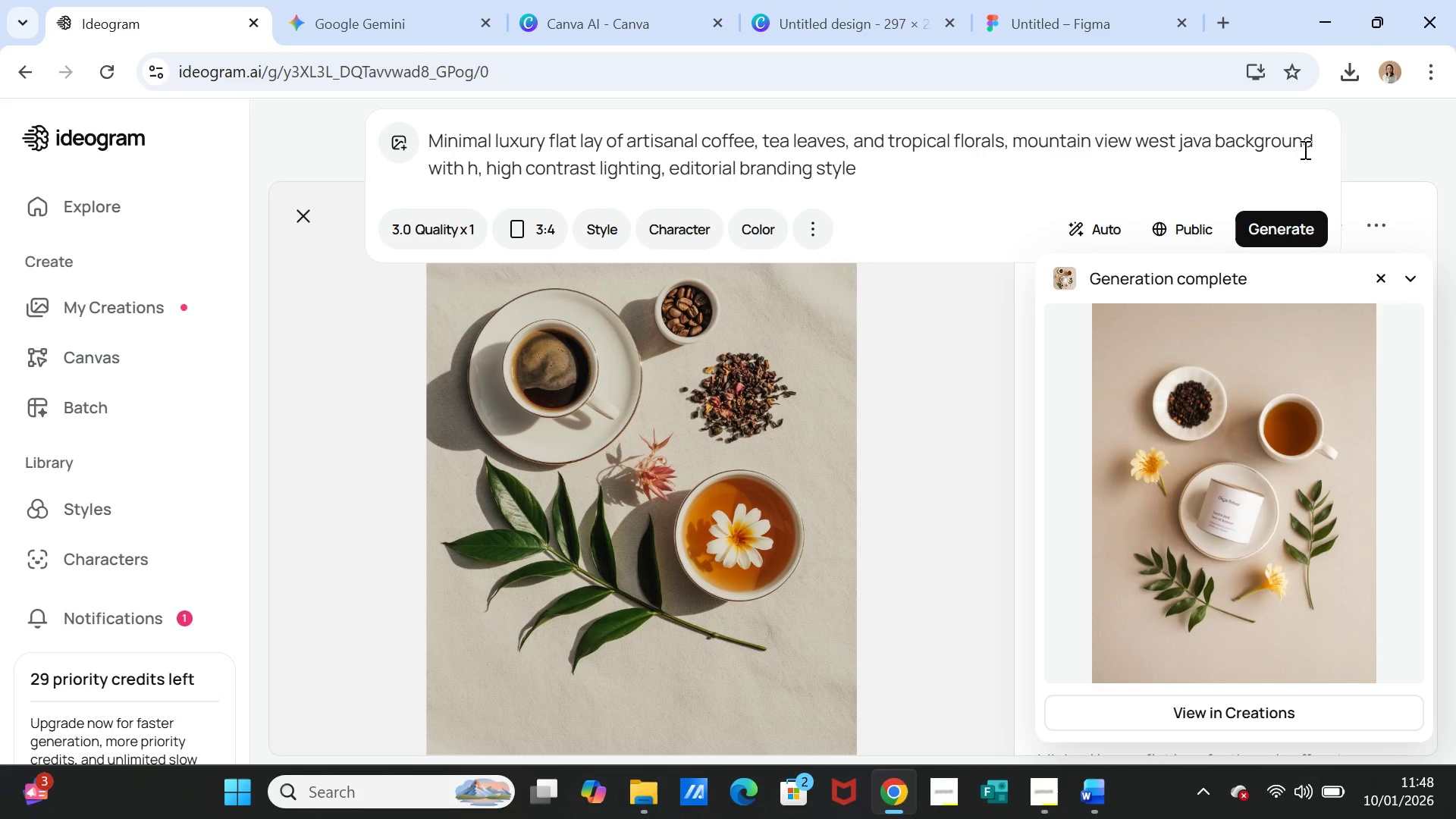 
wait(6.53)
 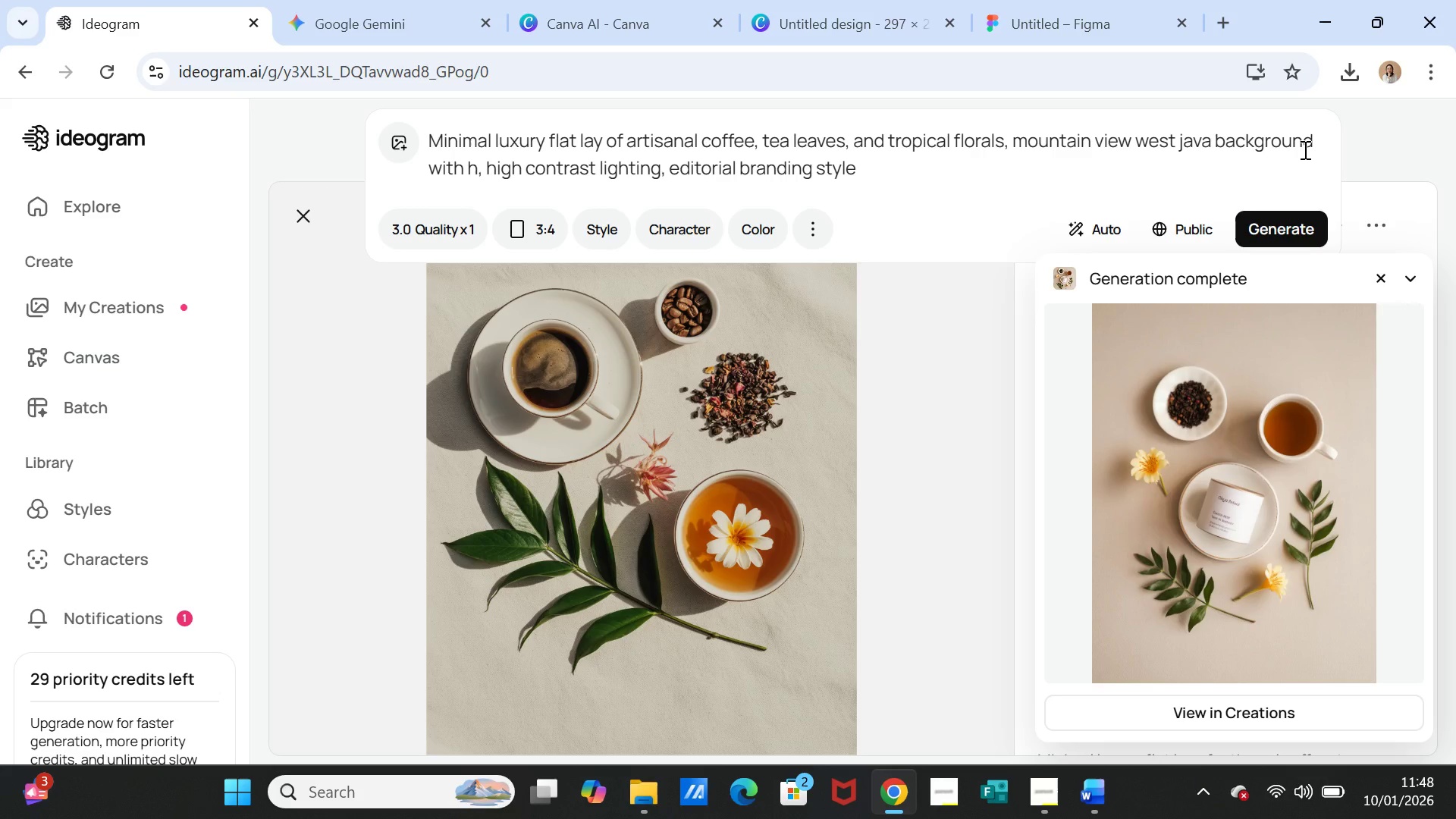 
key(Backspace)
 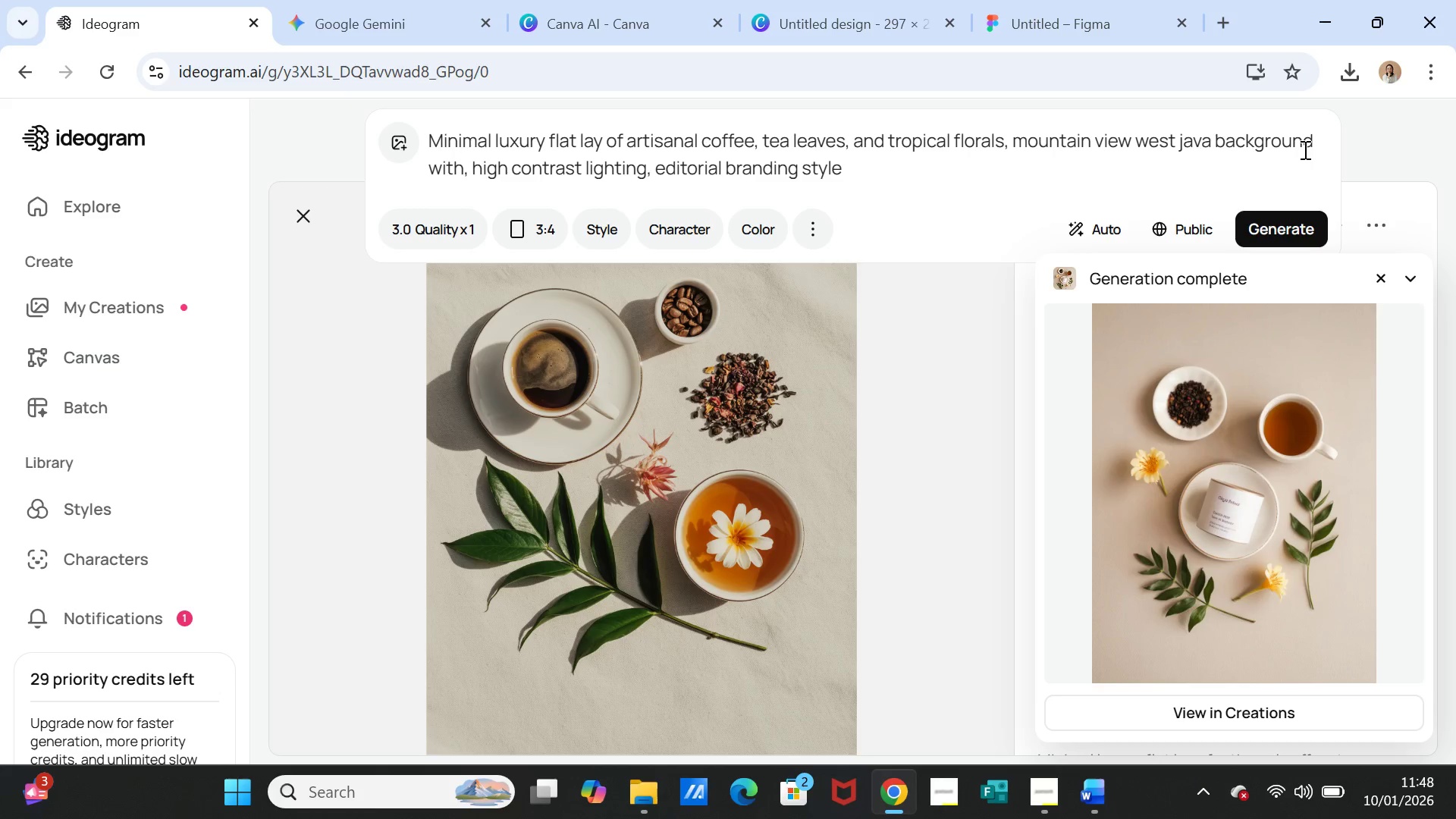 
key(Backspace)
 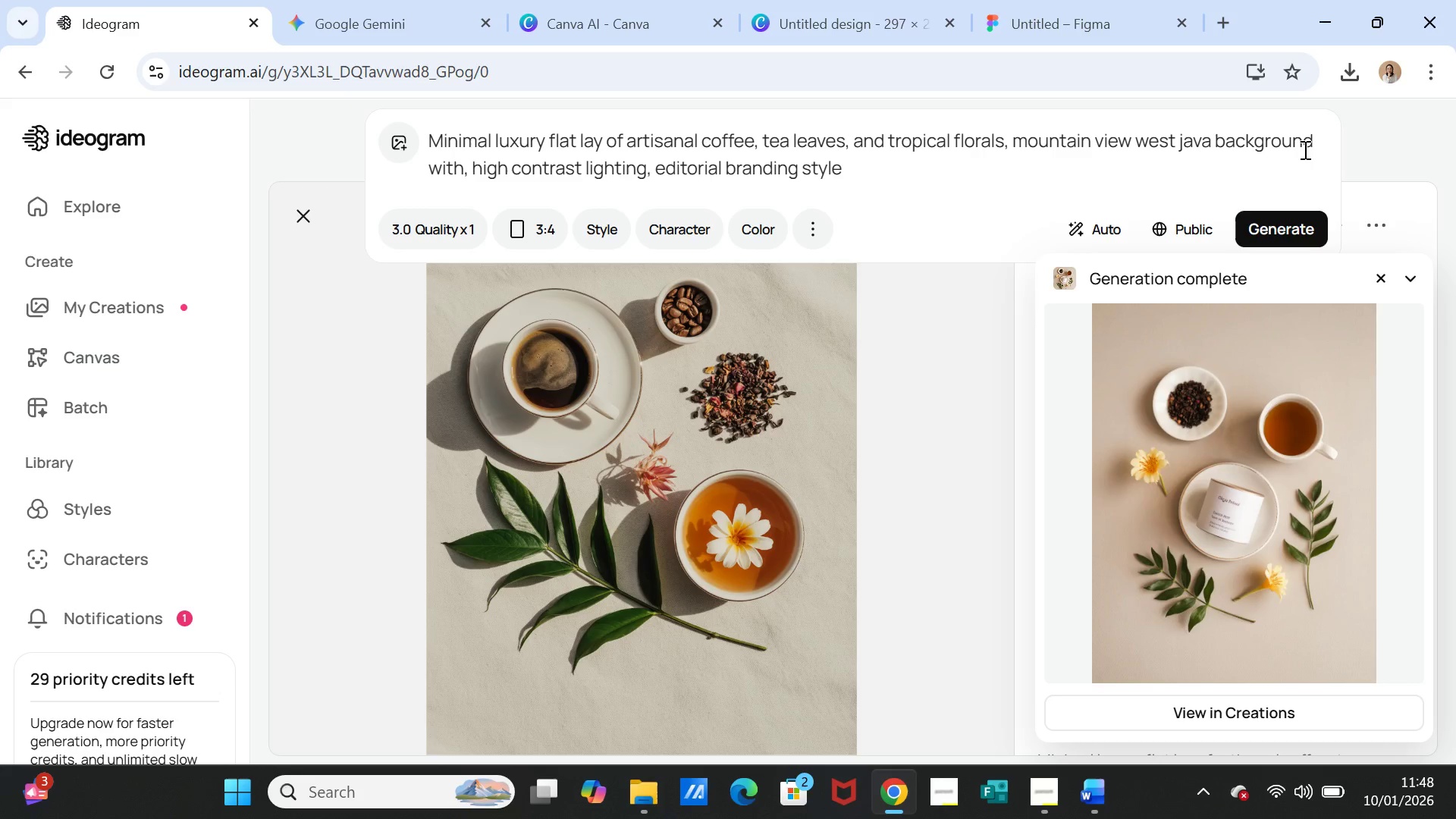 
key(Backspace)
 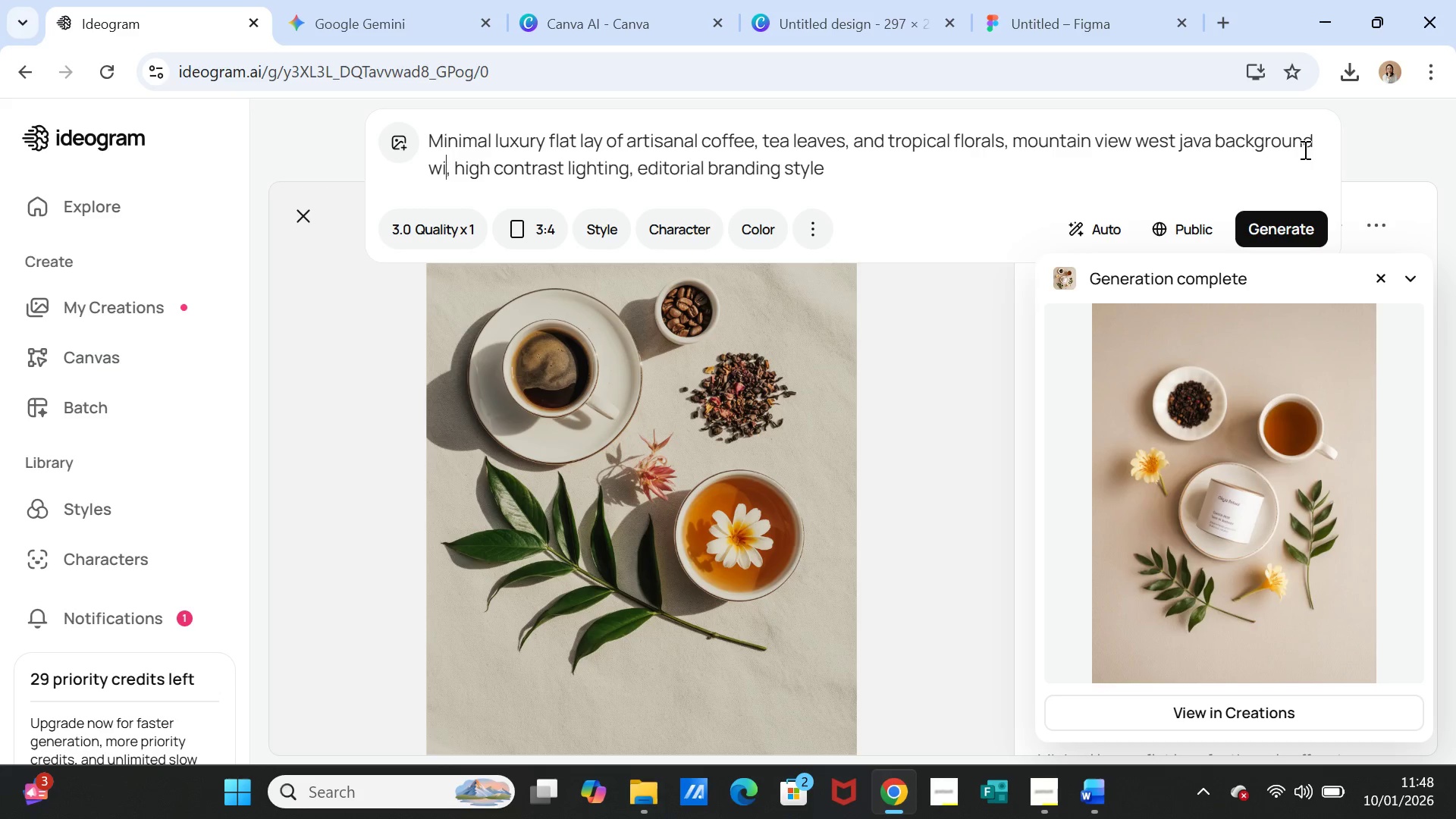 
key(Backspace)
 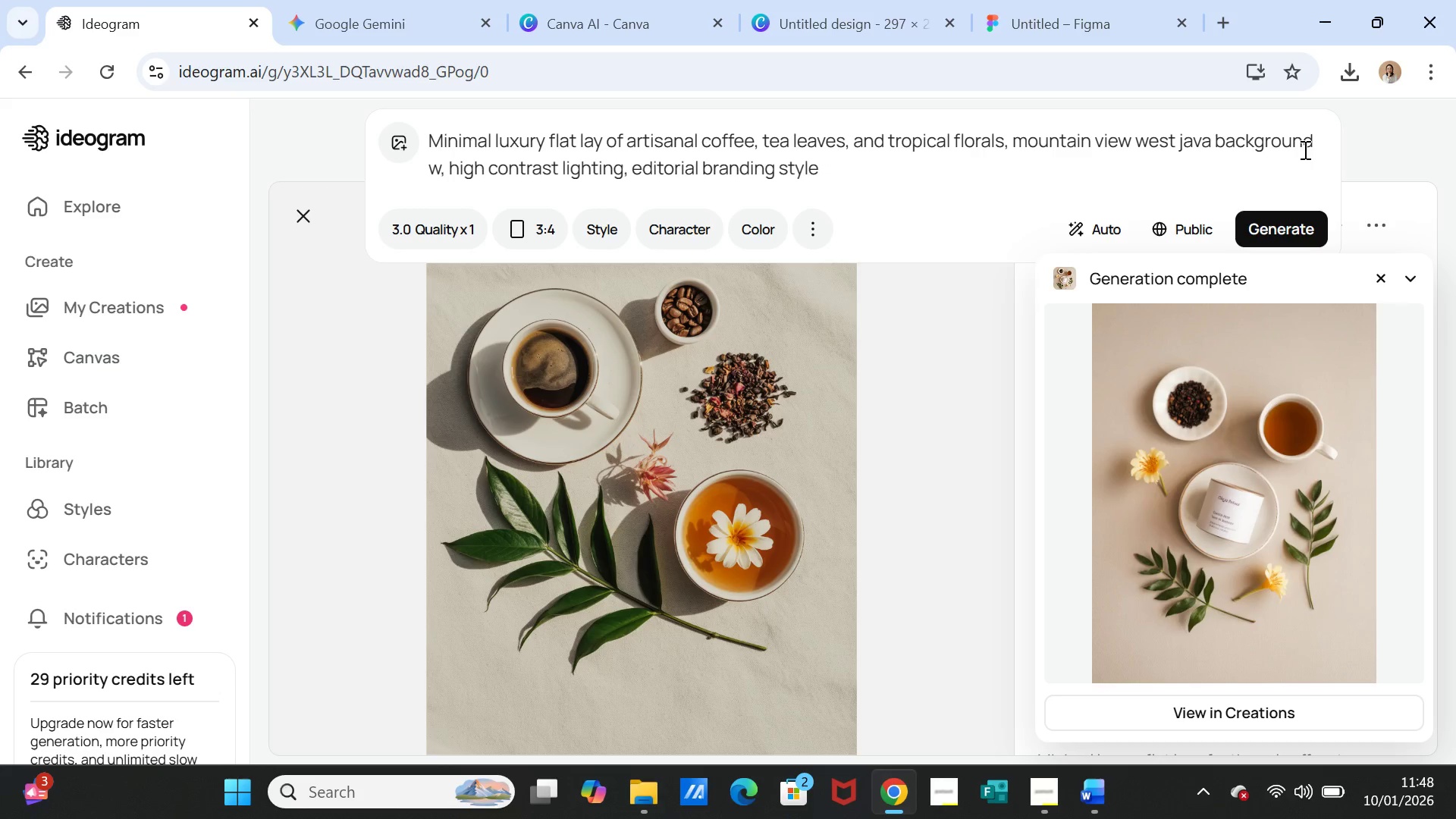 
key(Backspace)
 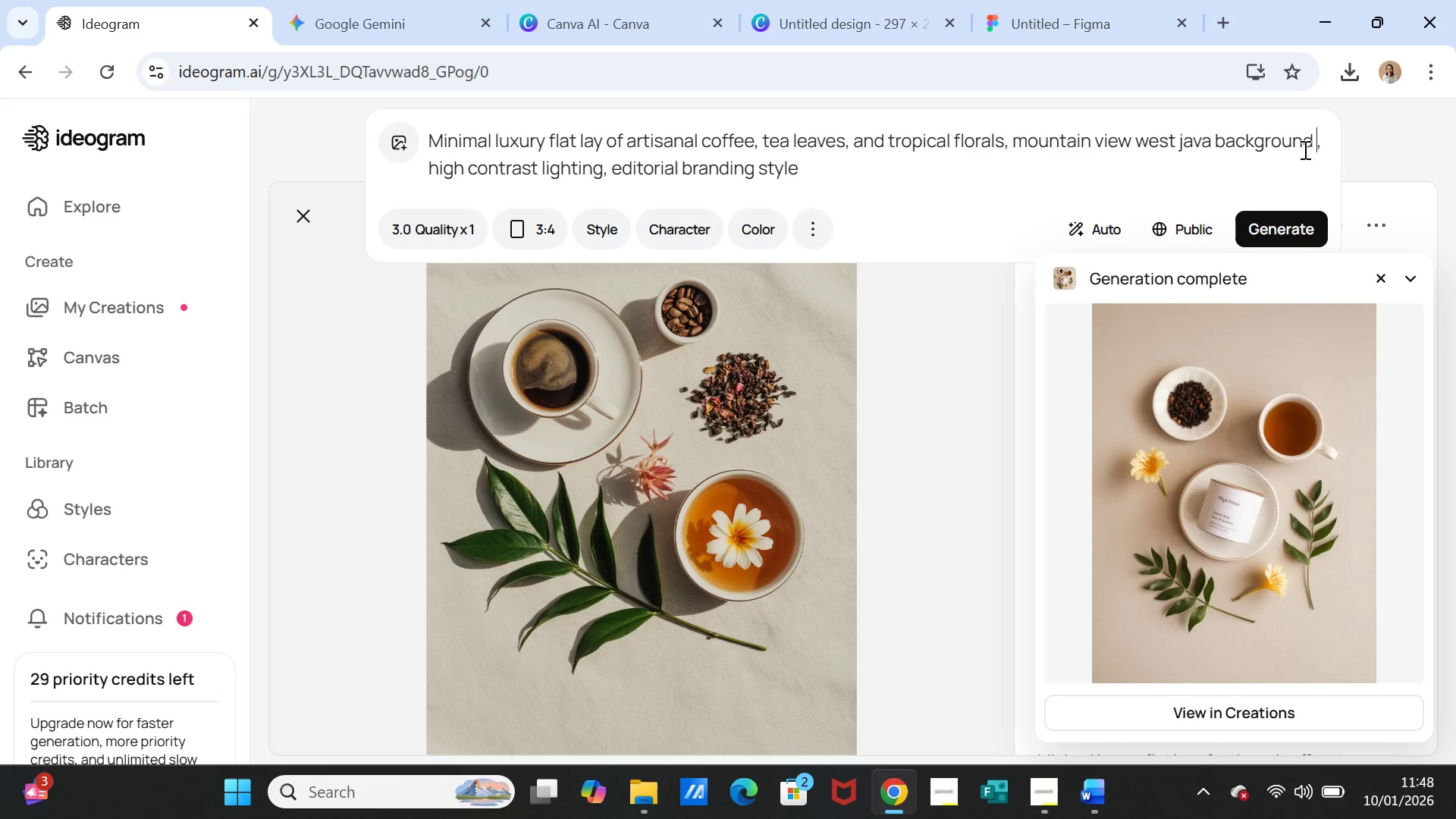 
key(Backspace)
 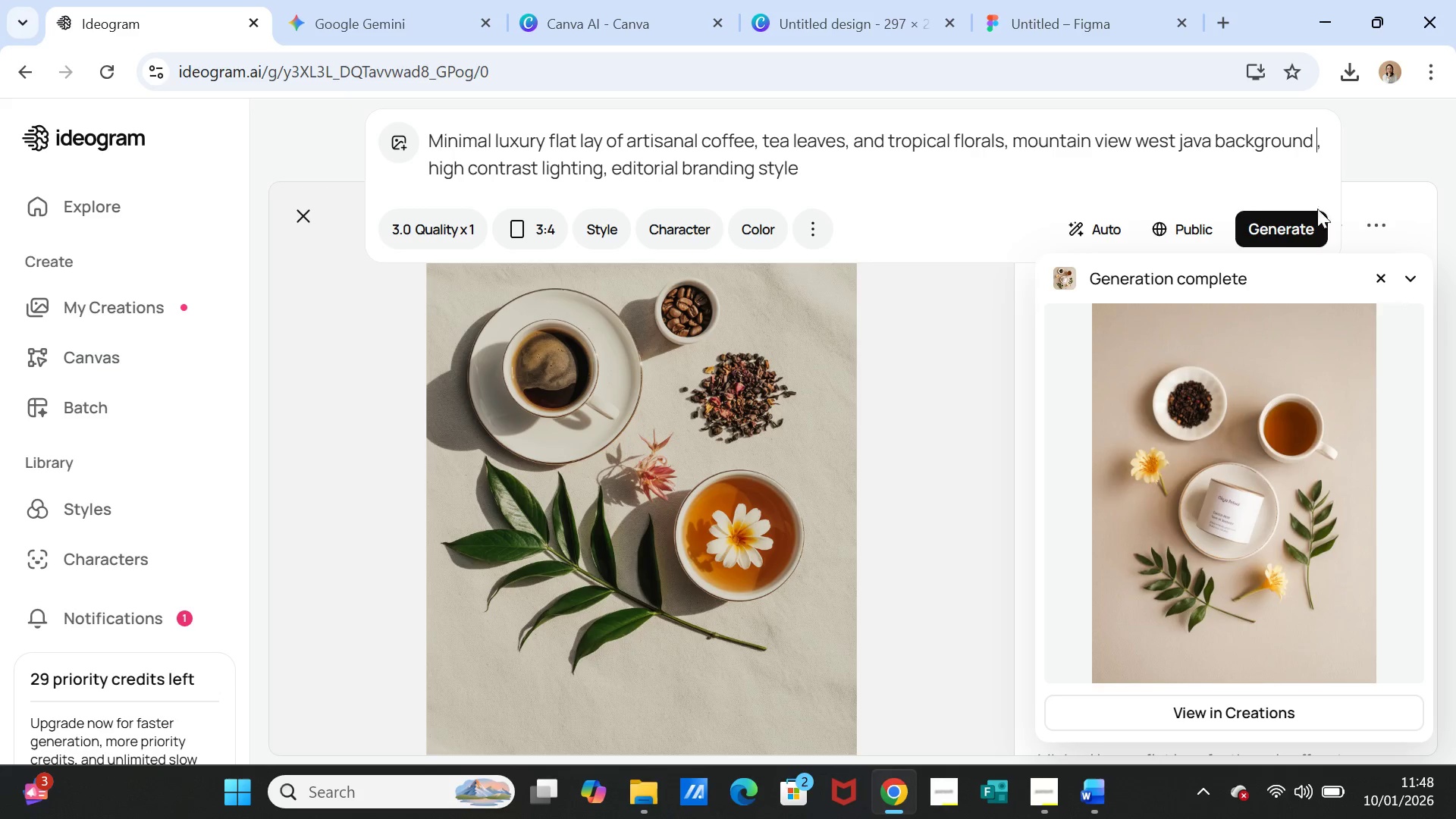 
wait(6.06)
 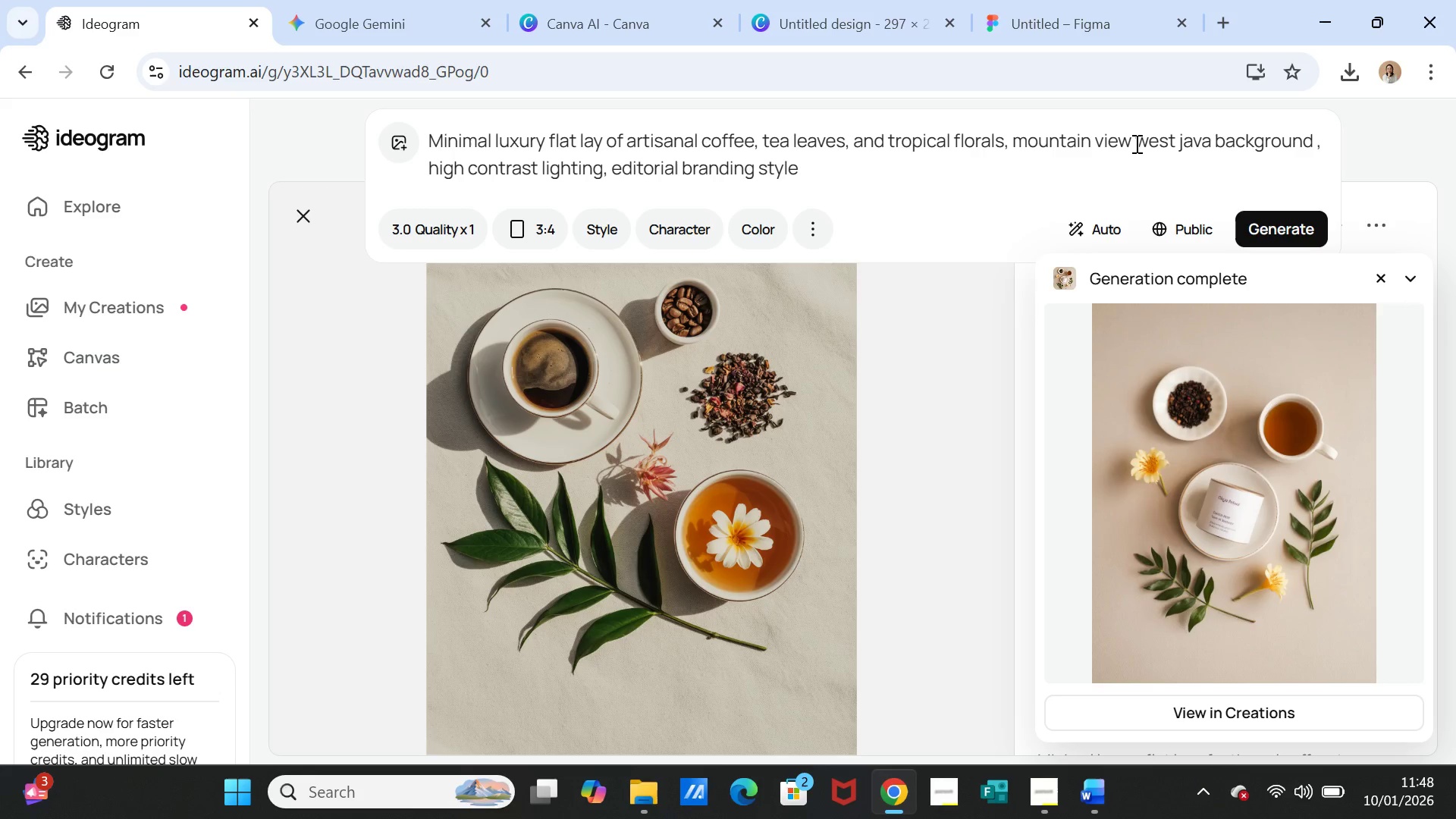 
left_click([1293, 227])
 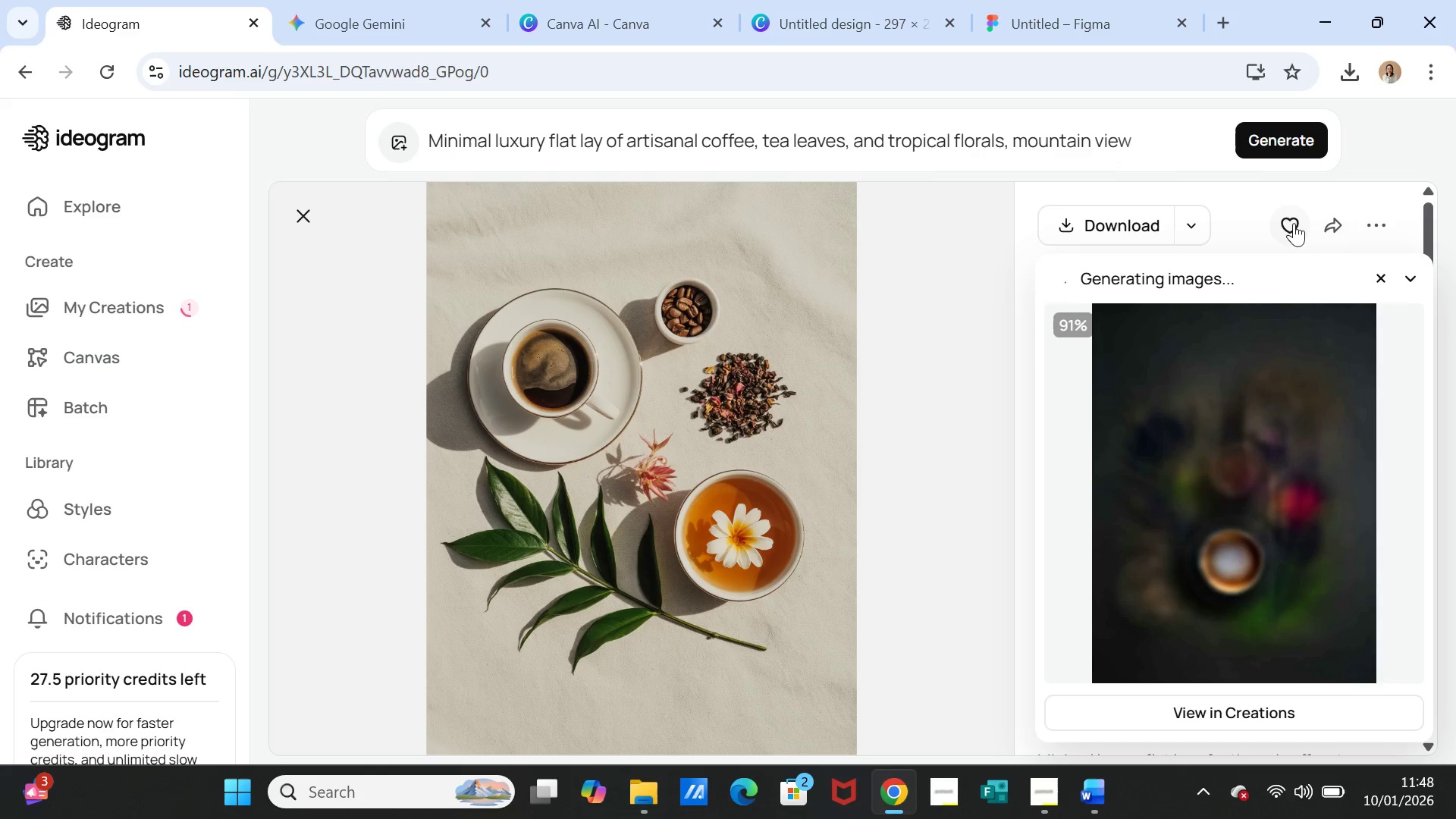 
wait(17.84)
 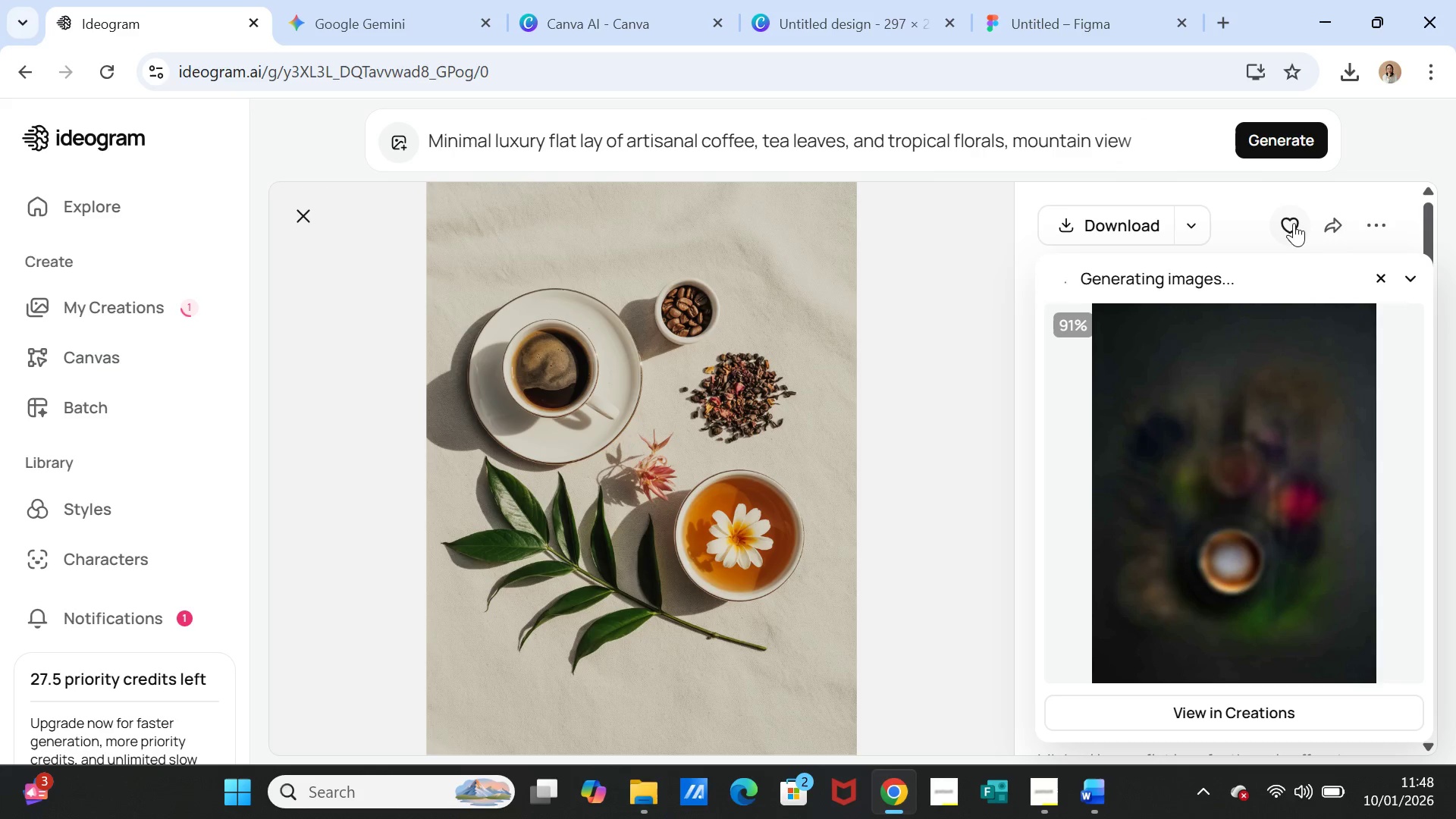 
left_click([1232, 463])
 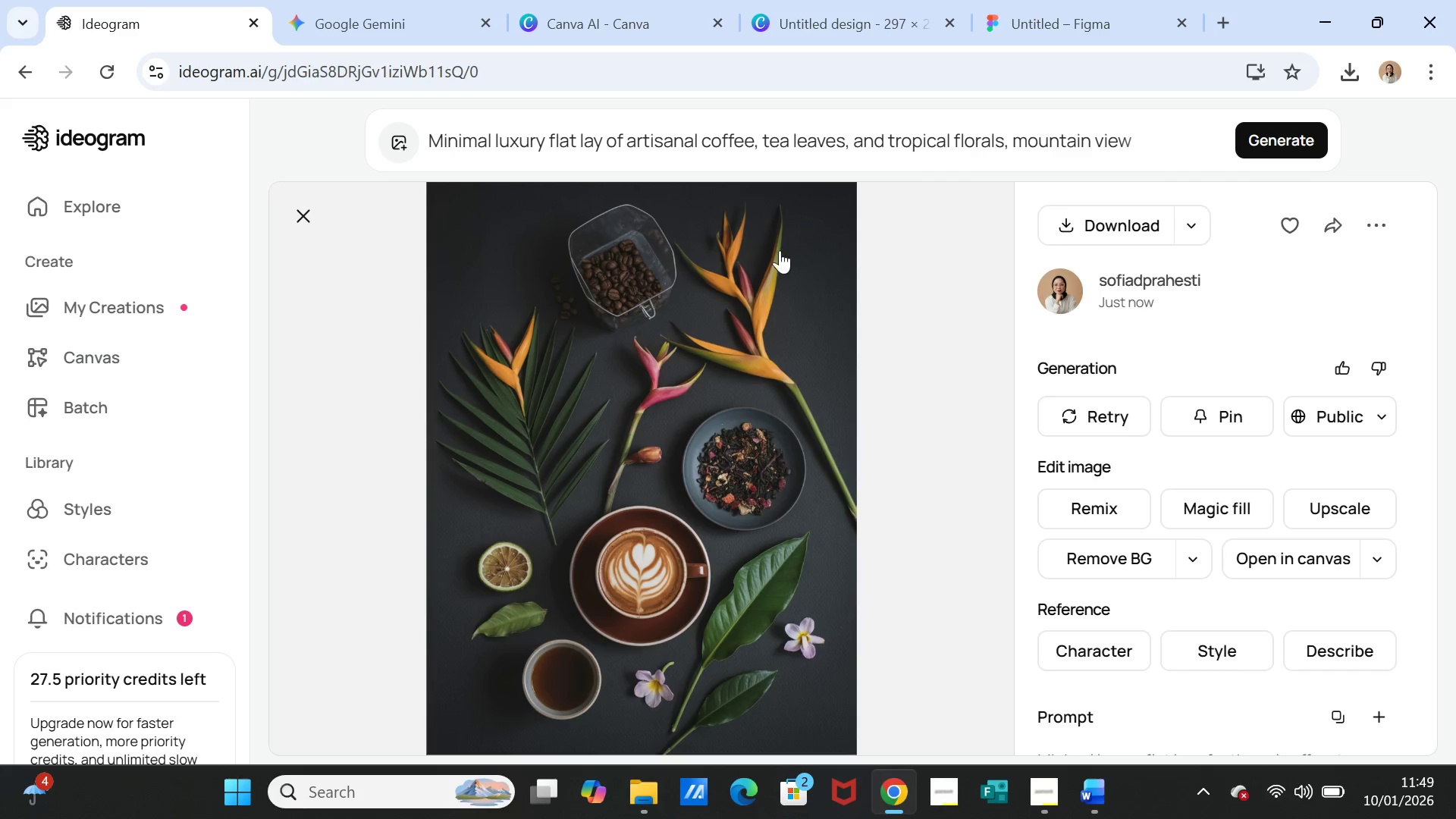 
wait(26.52)
 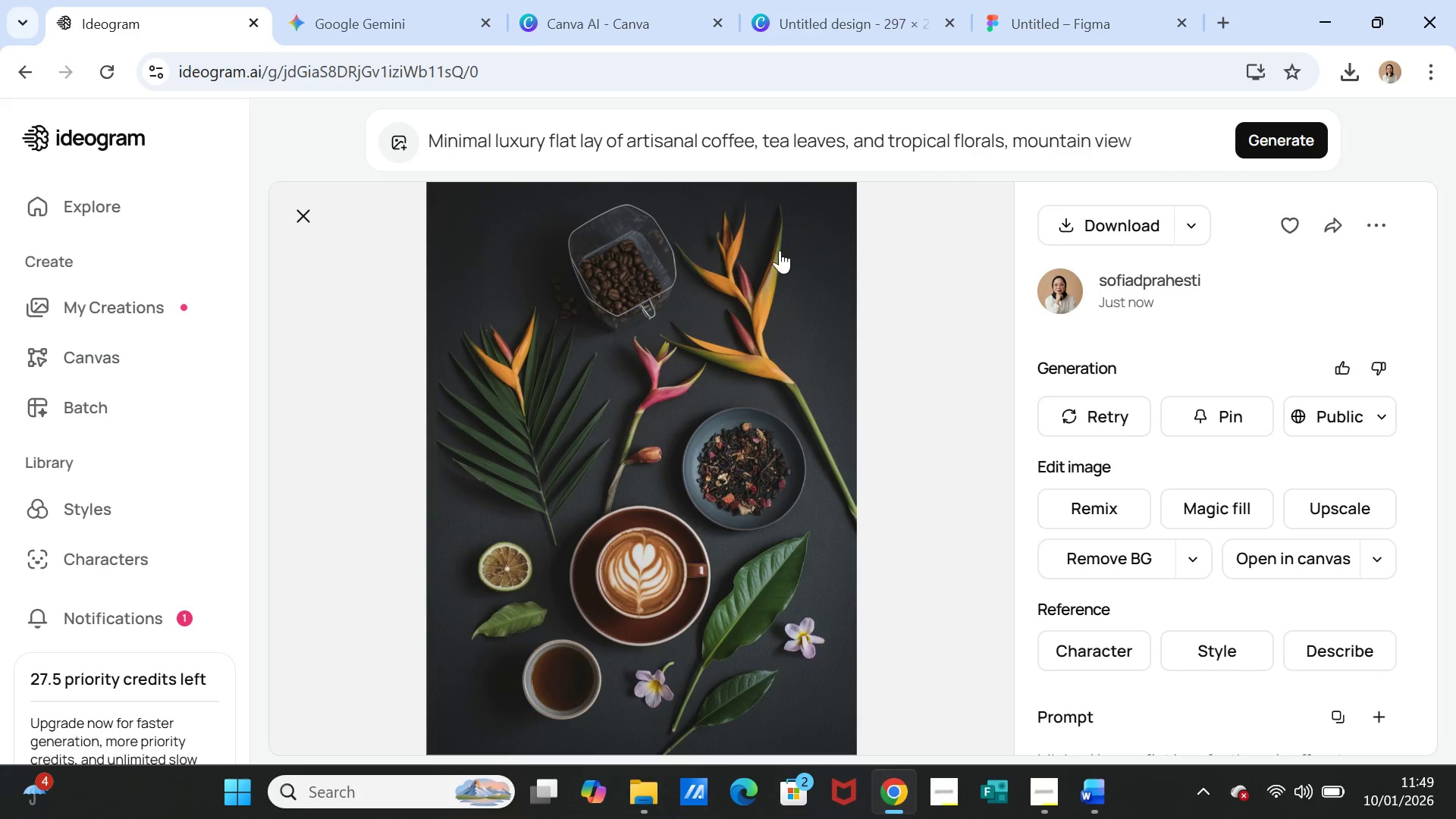 
left_click([1090, 144])
 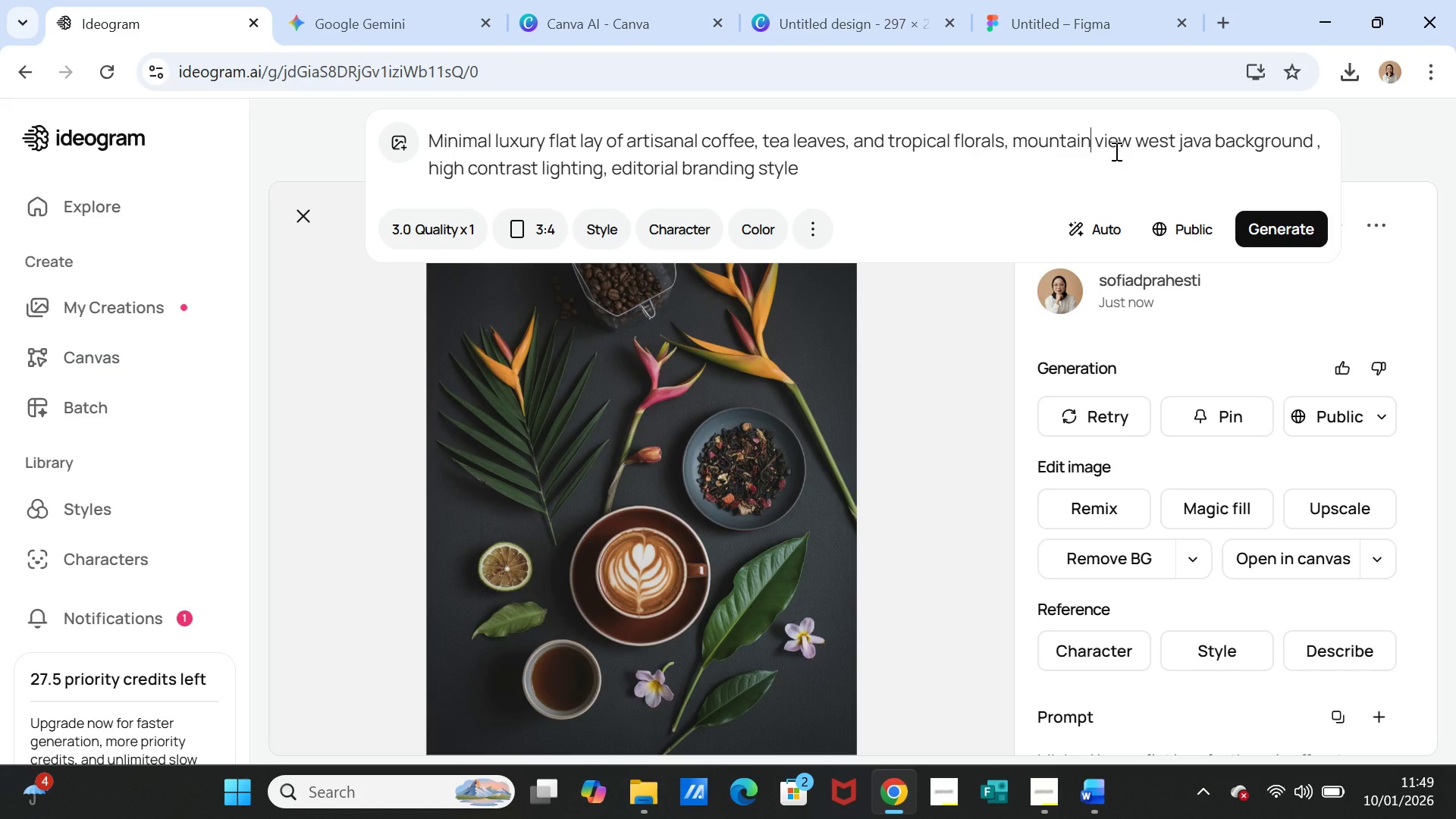 
wait(5.89)
 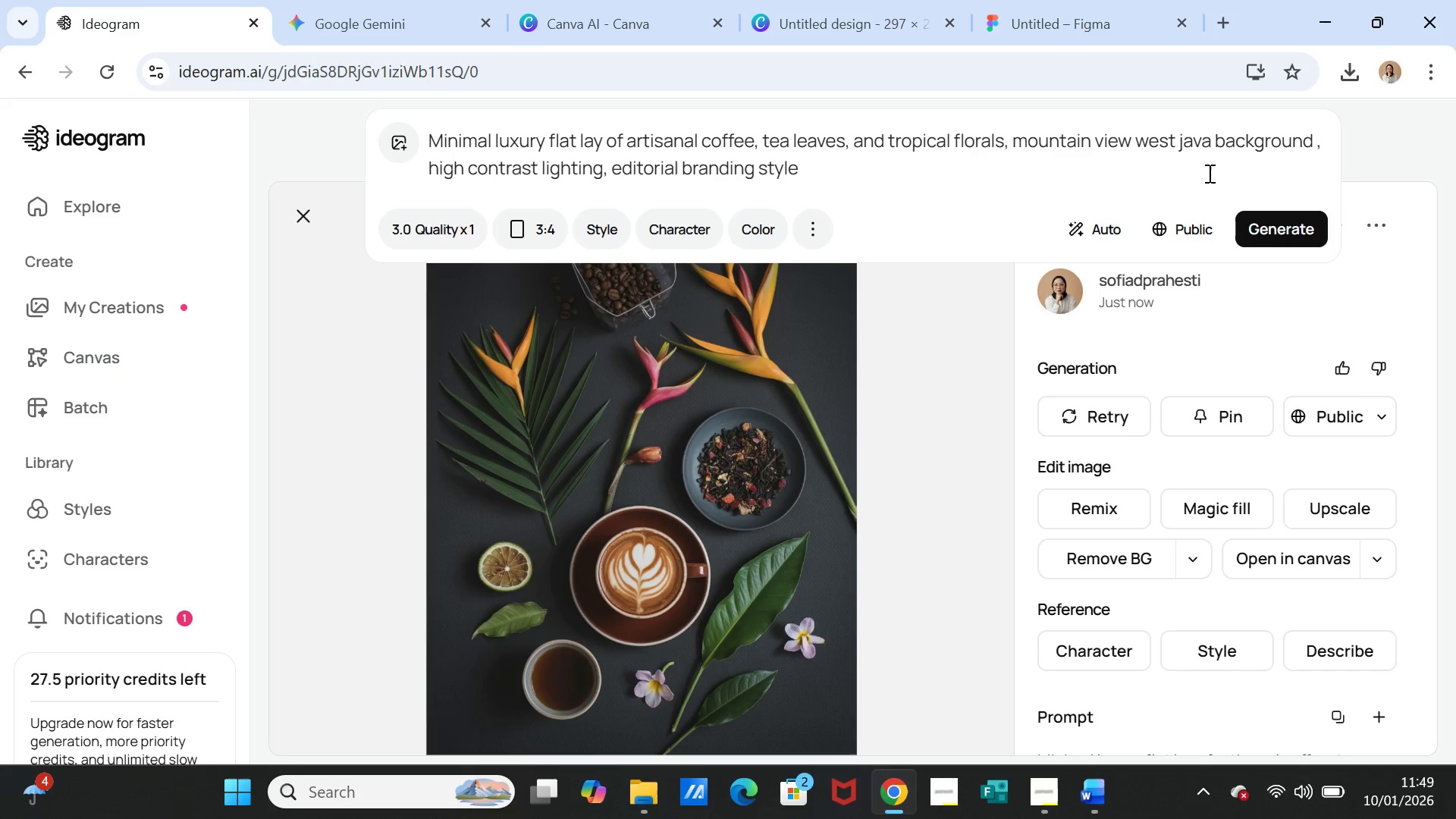 
left_click([1267, 227])
 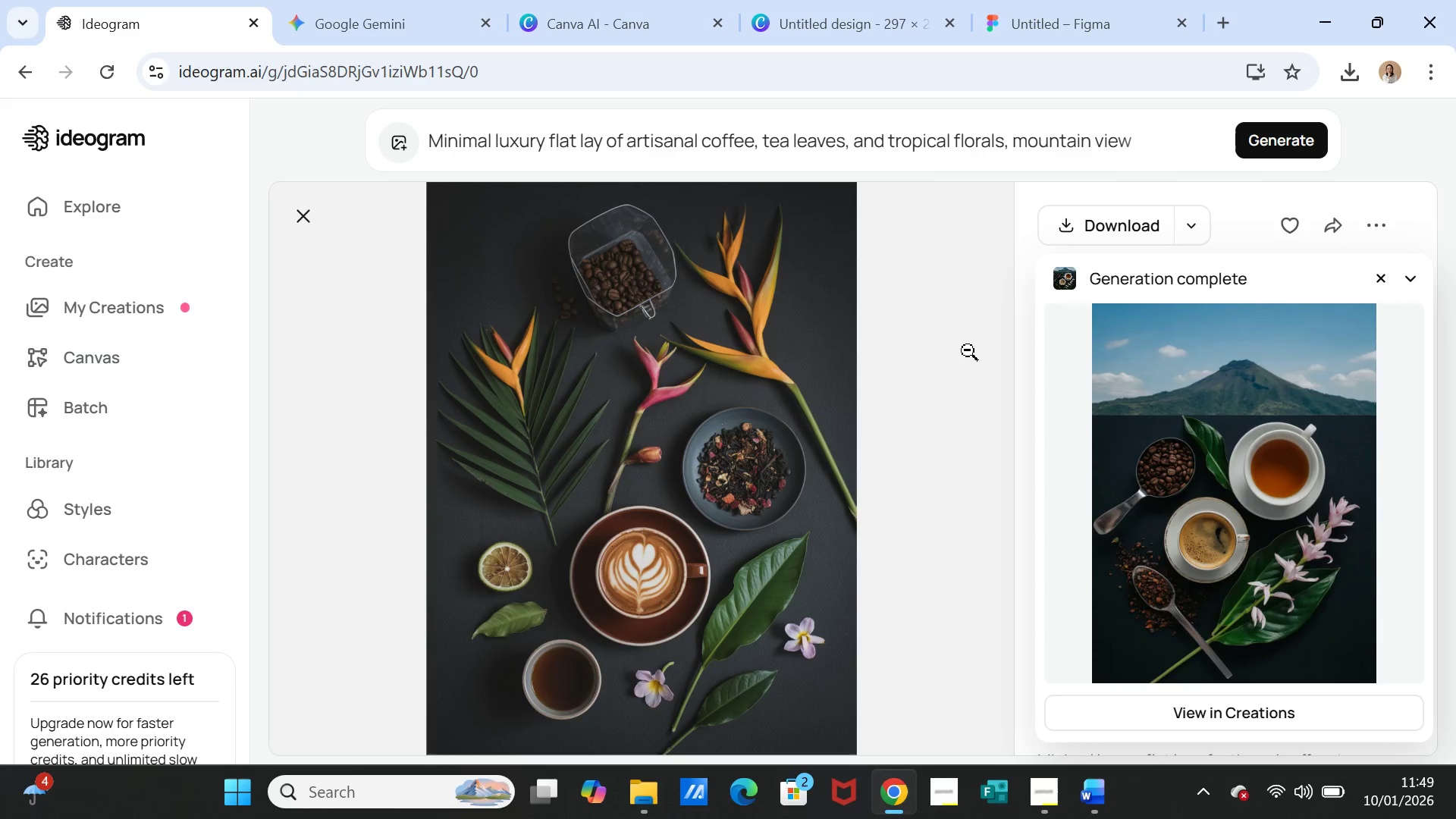 
wait(21.61)
 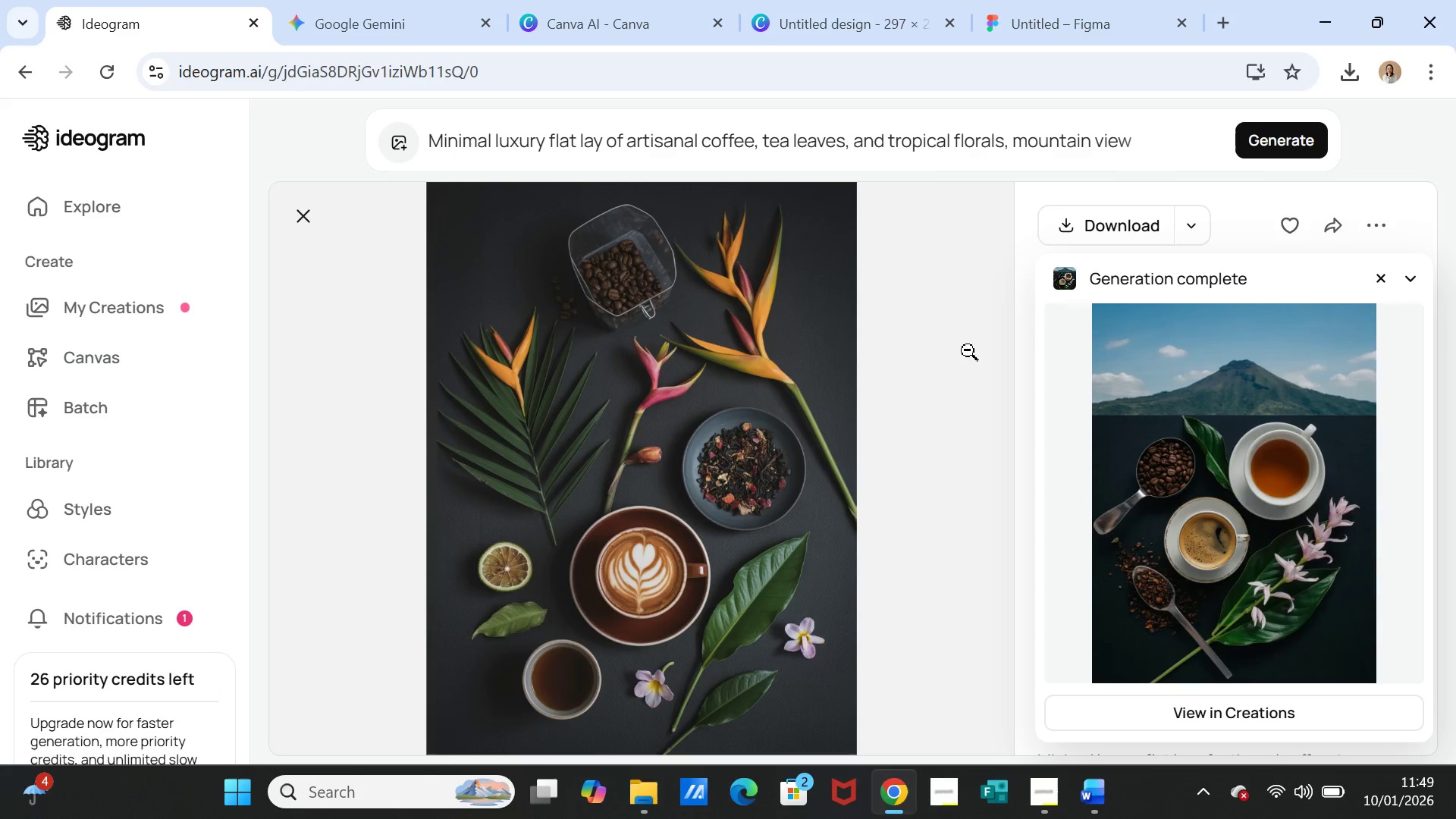 
left_click([131, 303])
 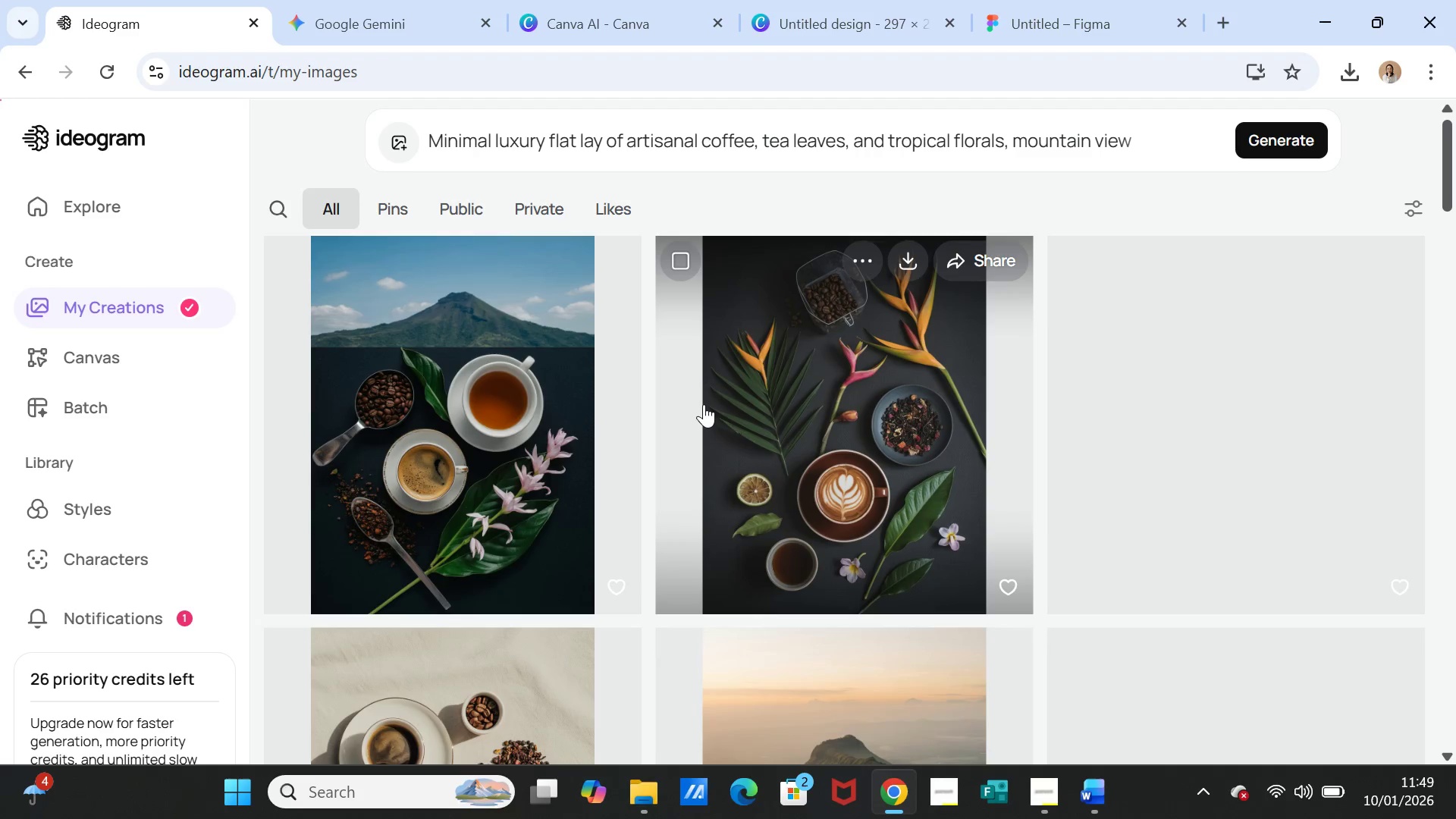 
scroll: coordinate [704, 404], scroll_direction: down, amount: 1.0
 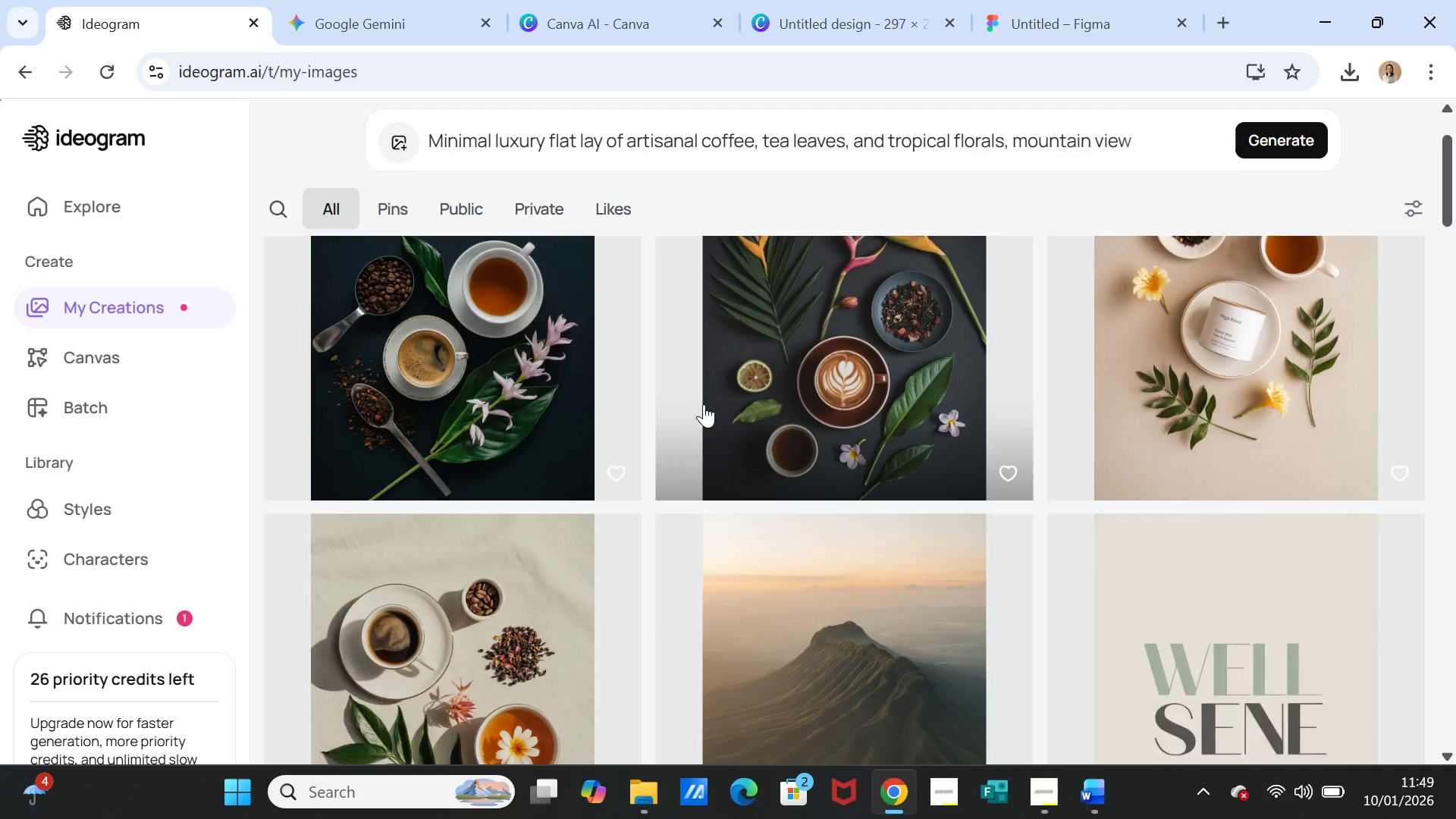 
scroll: coordinate [704, 404], scroll_direction: up, amount: 1.0
 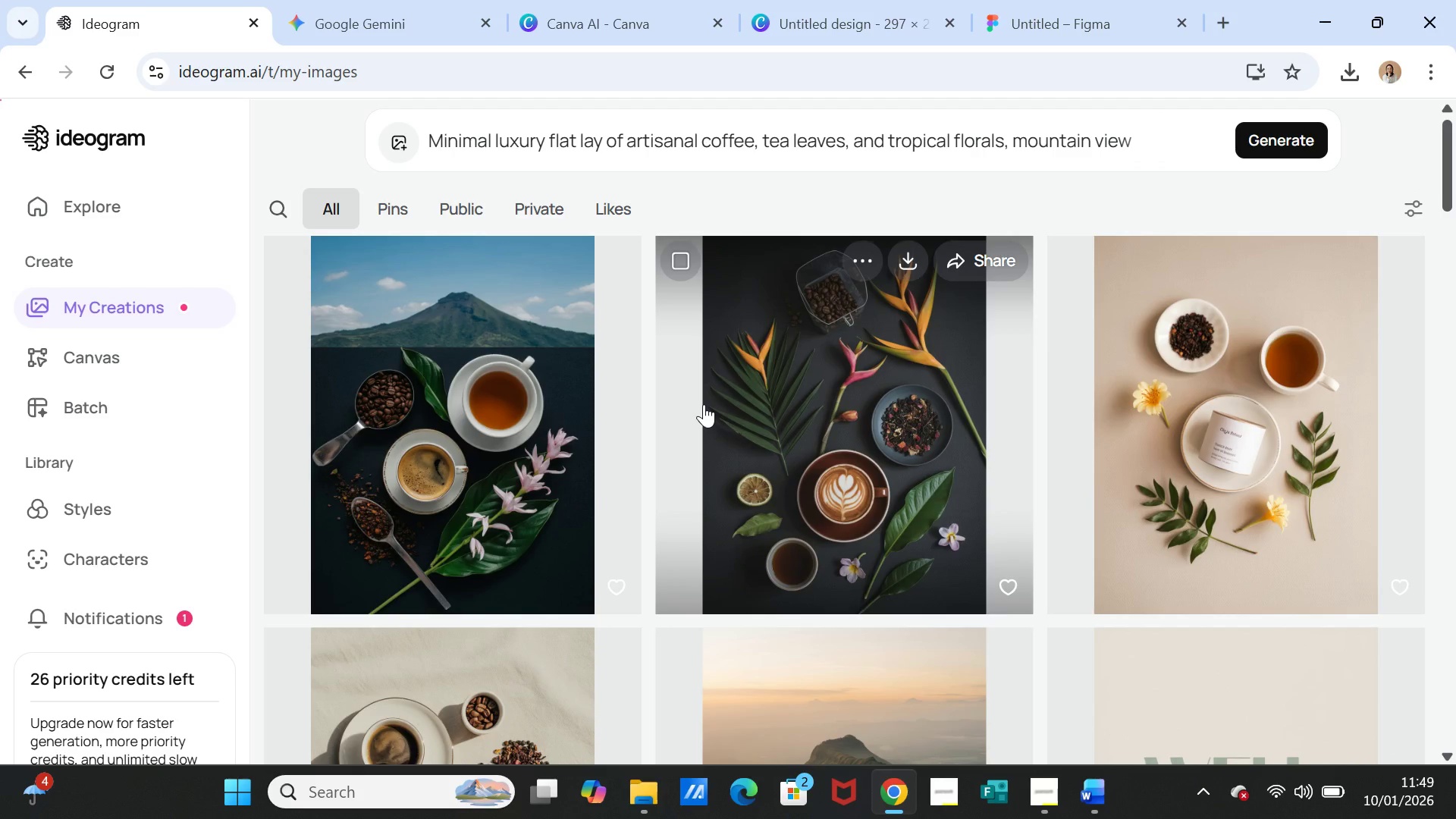 
scroll: coordinate [704, 404], scroll_direction: down, amount: 1.0
 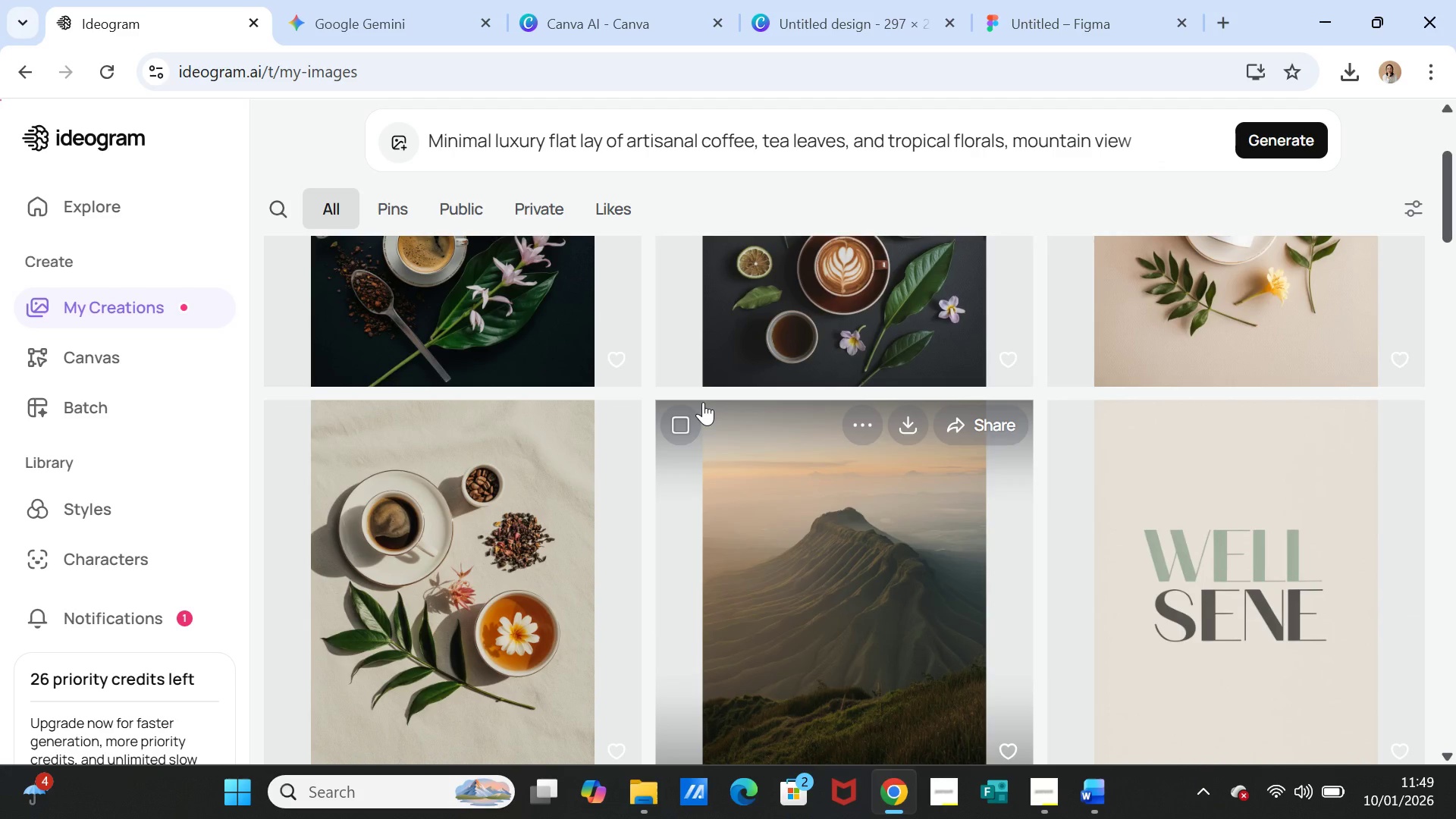 
scroll: coordinate [703, 402], scroll_direction: up, amount: 2.0
 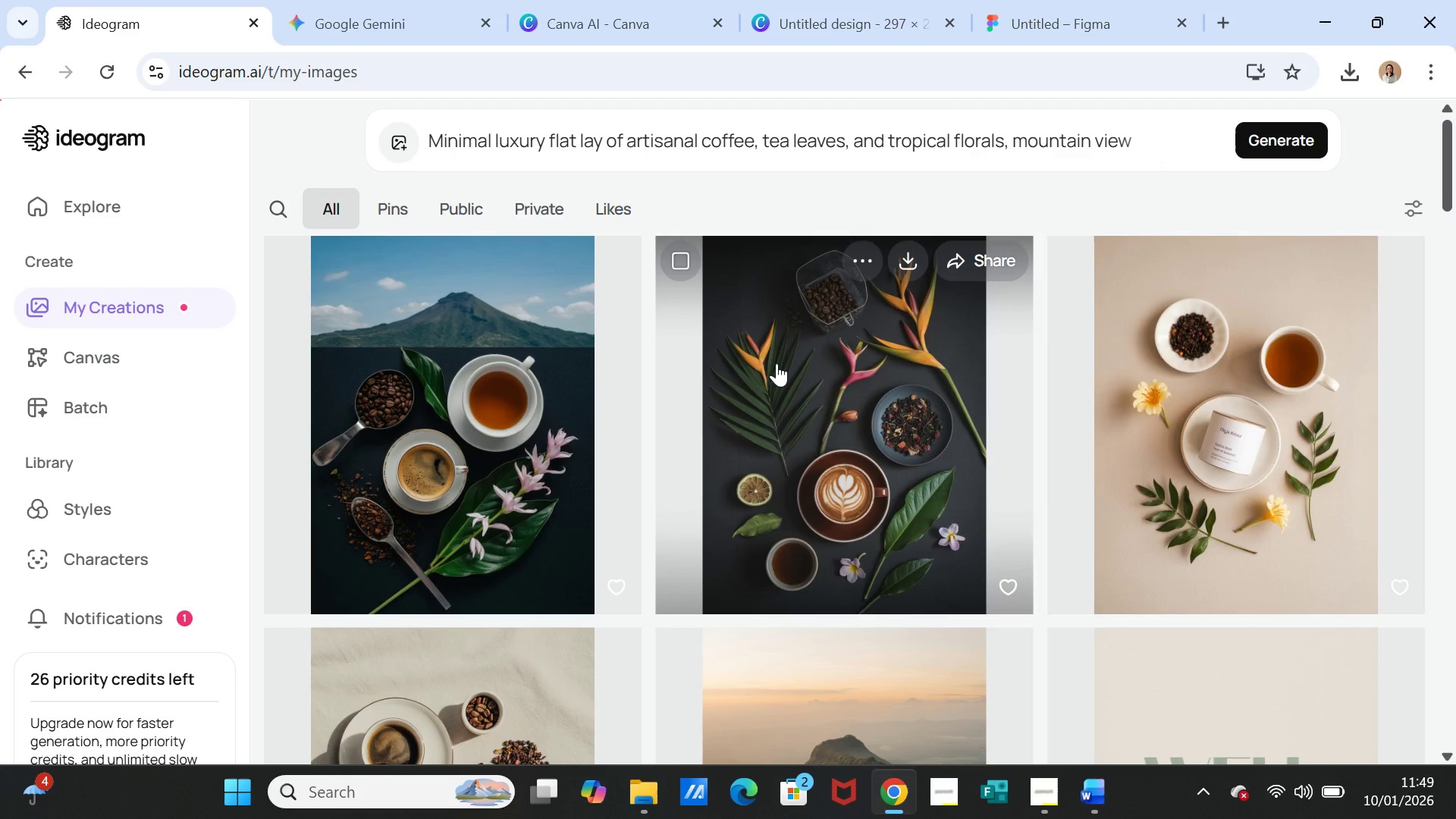 
scroll: coordinate [777, 363], scroll_direction: down, amount: 2.0
 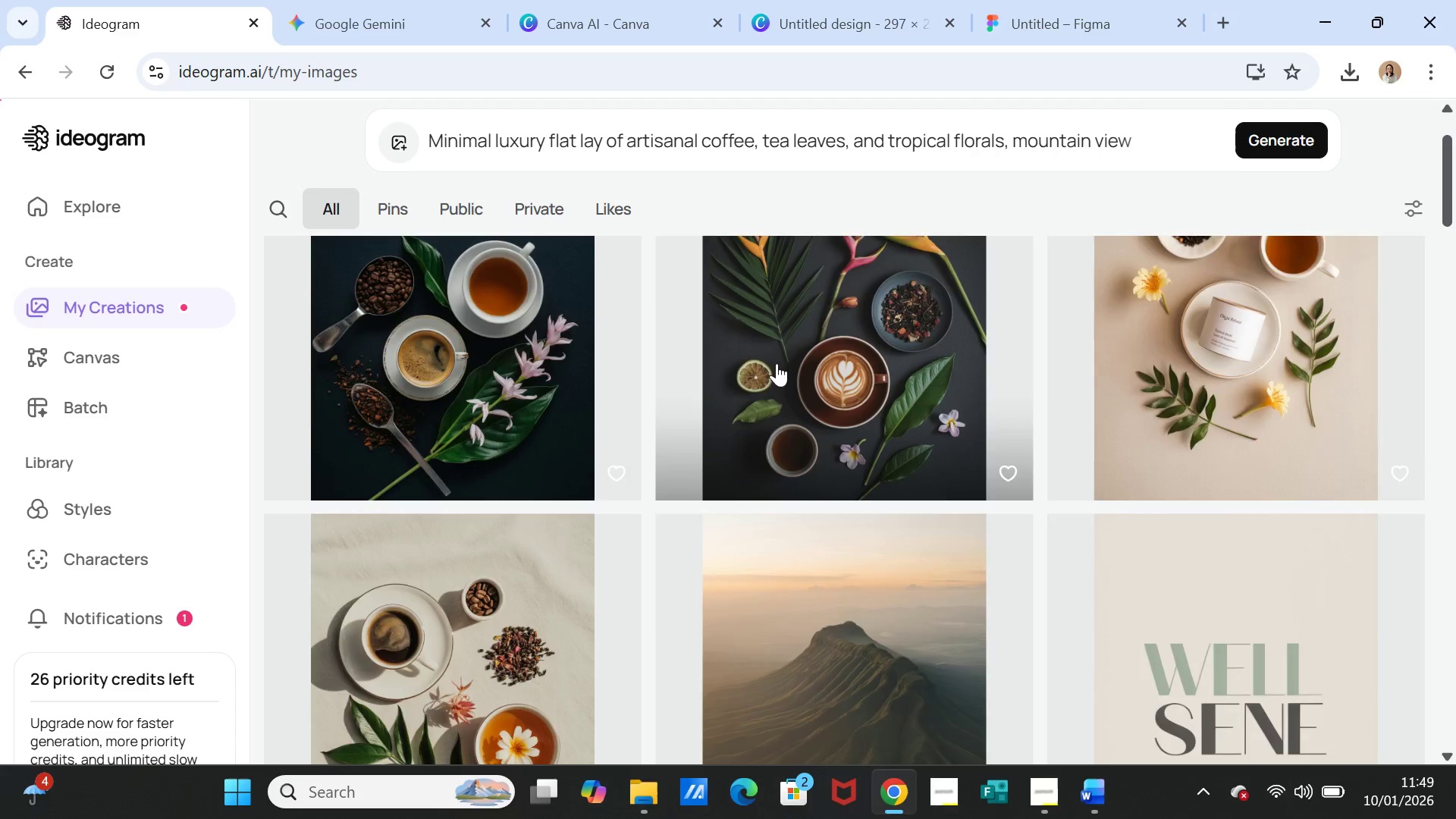 
scroll: coordinate [777, 363], scroll_direction: up, amount: 2.0
 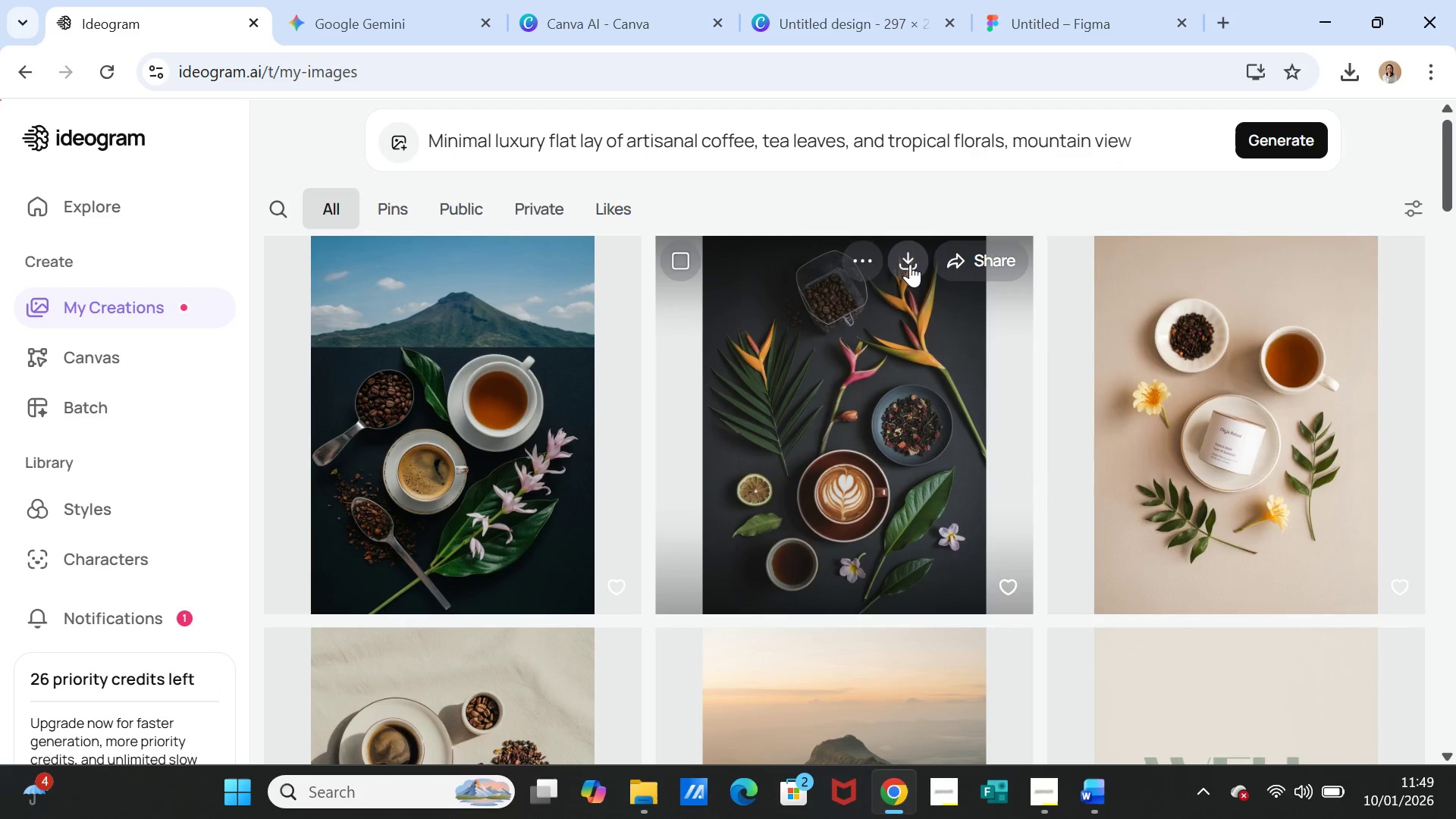 
left_click([910, 264])
 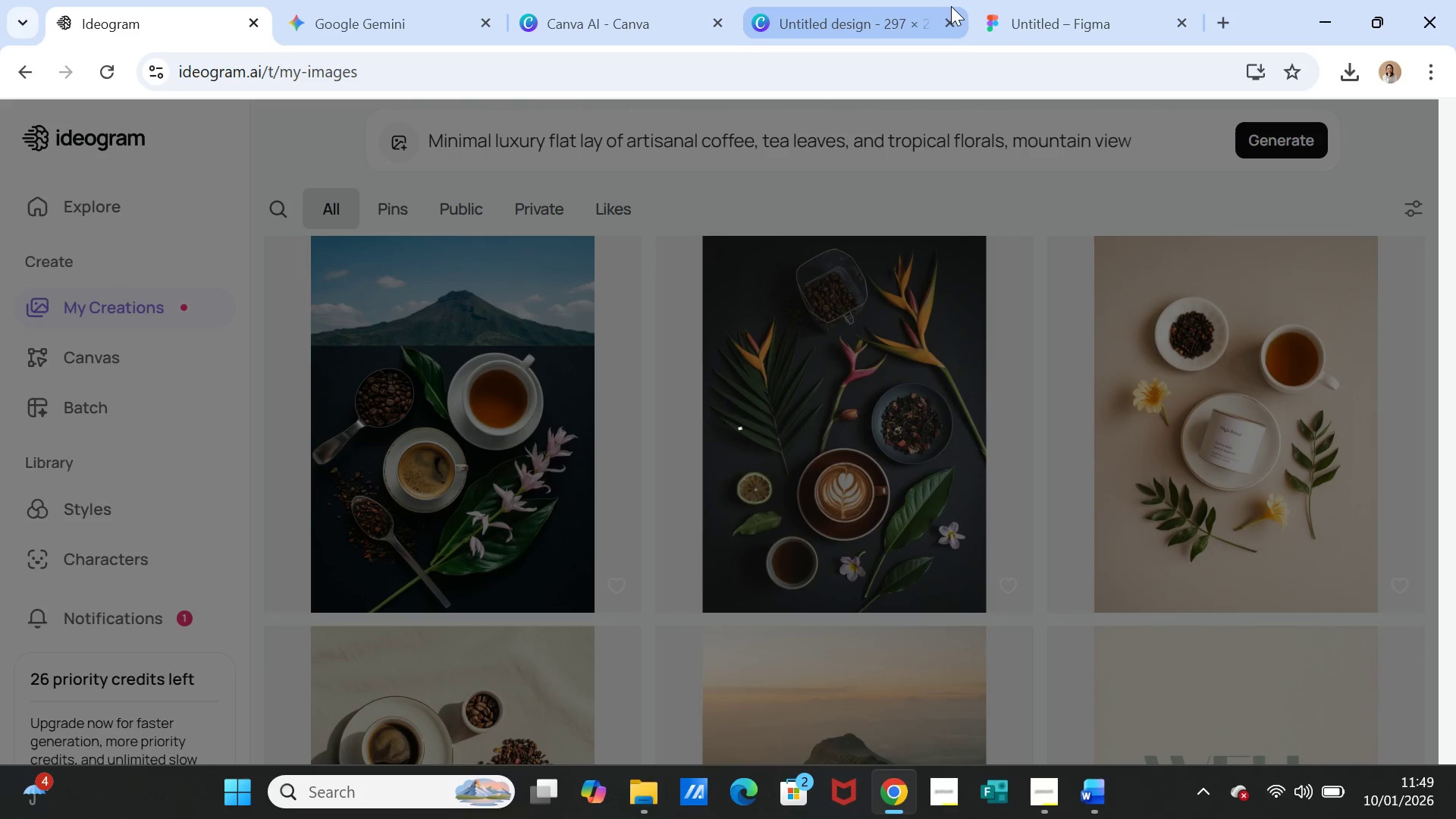 
left_click([1058, 6])
 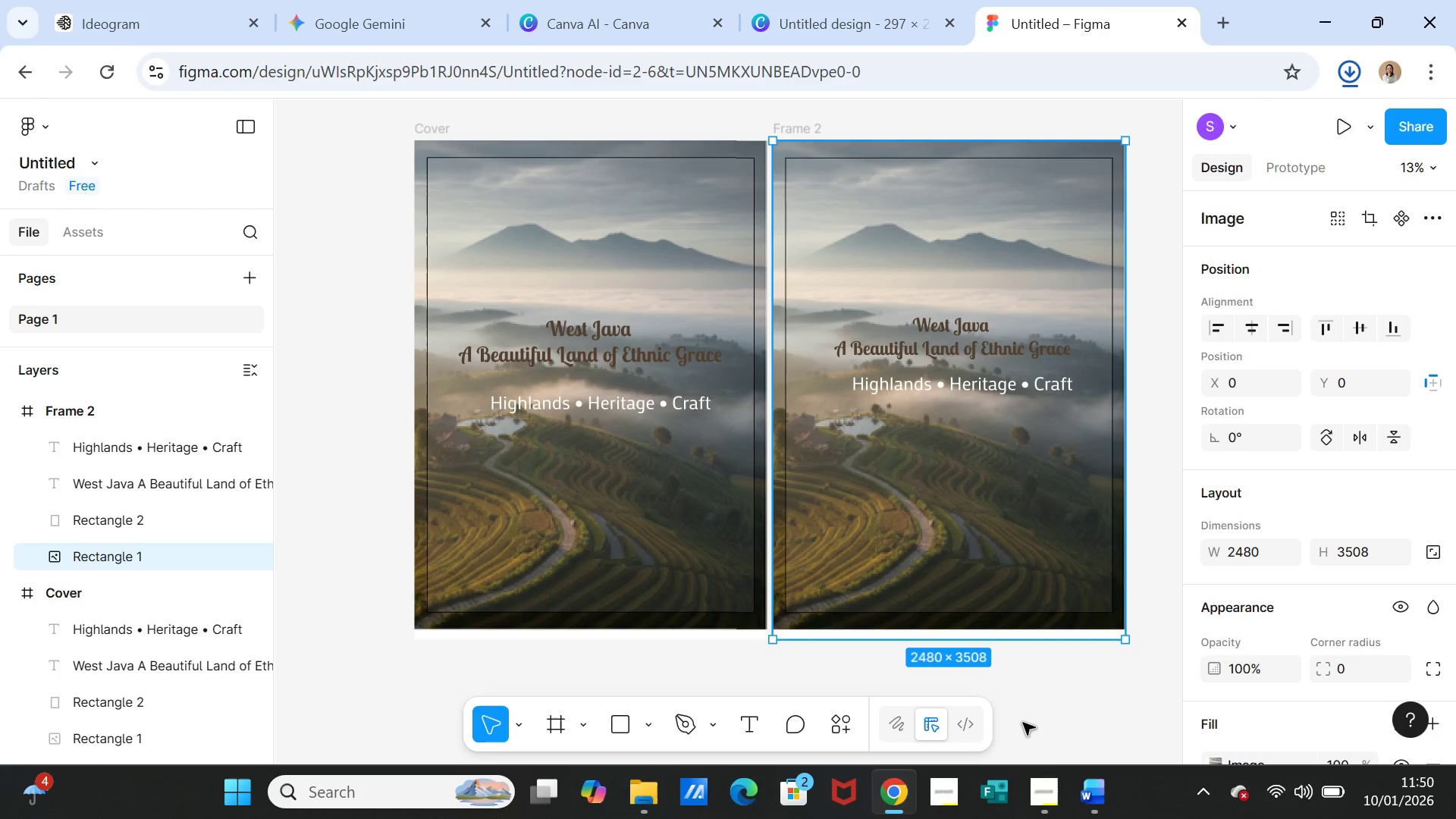 
left_click([1031, 539])
 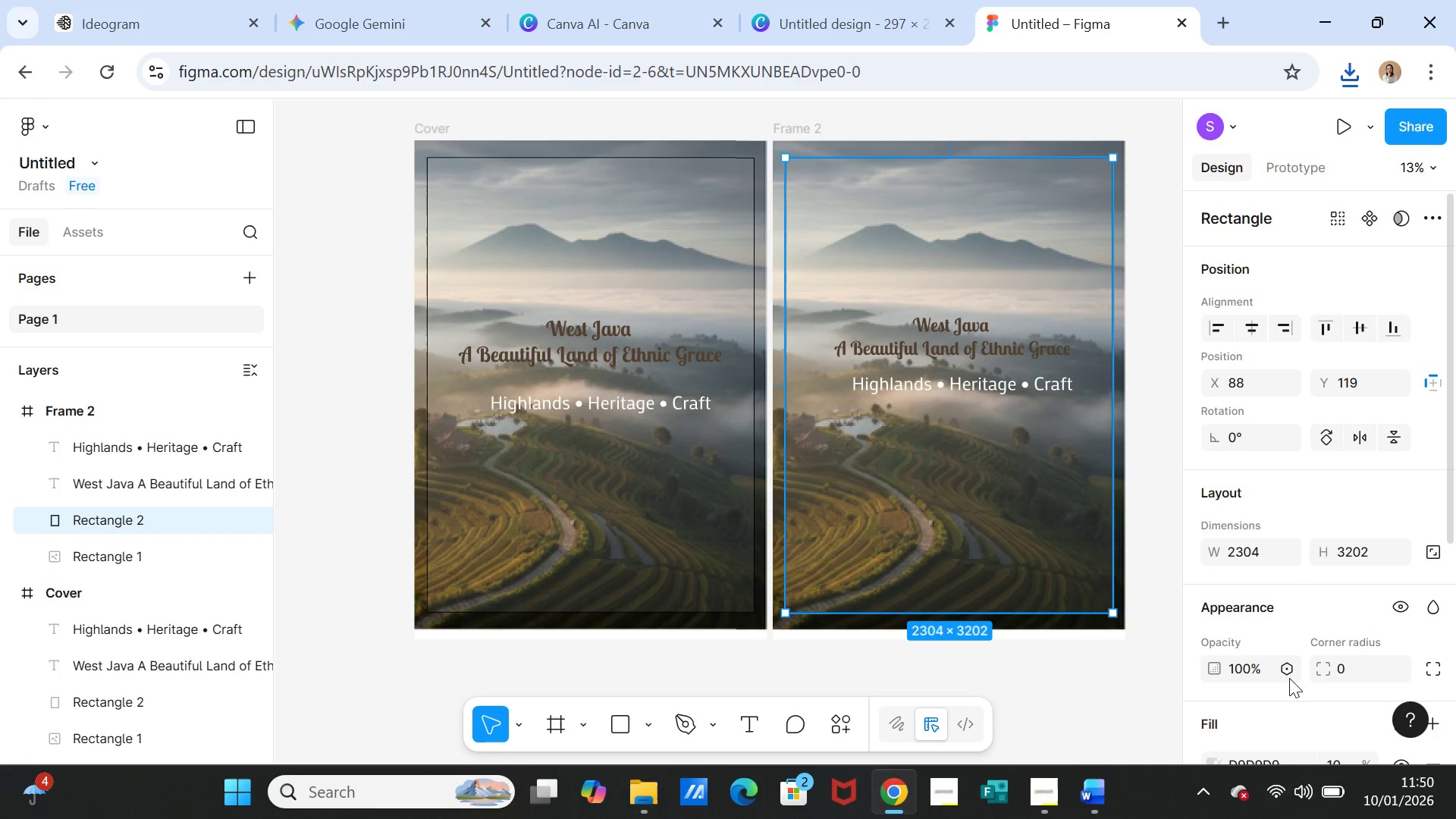 
scroll: coordinate [1304, 631], scroll_direction: down, amount: 3.0
 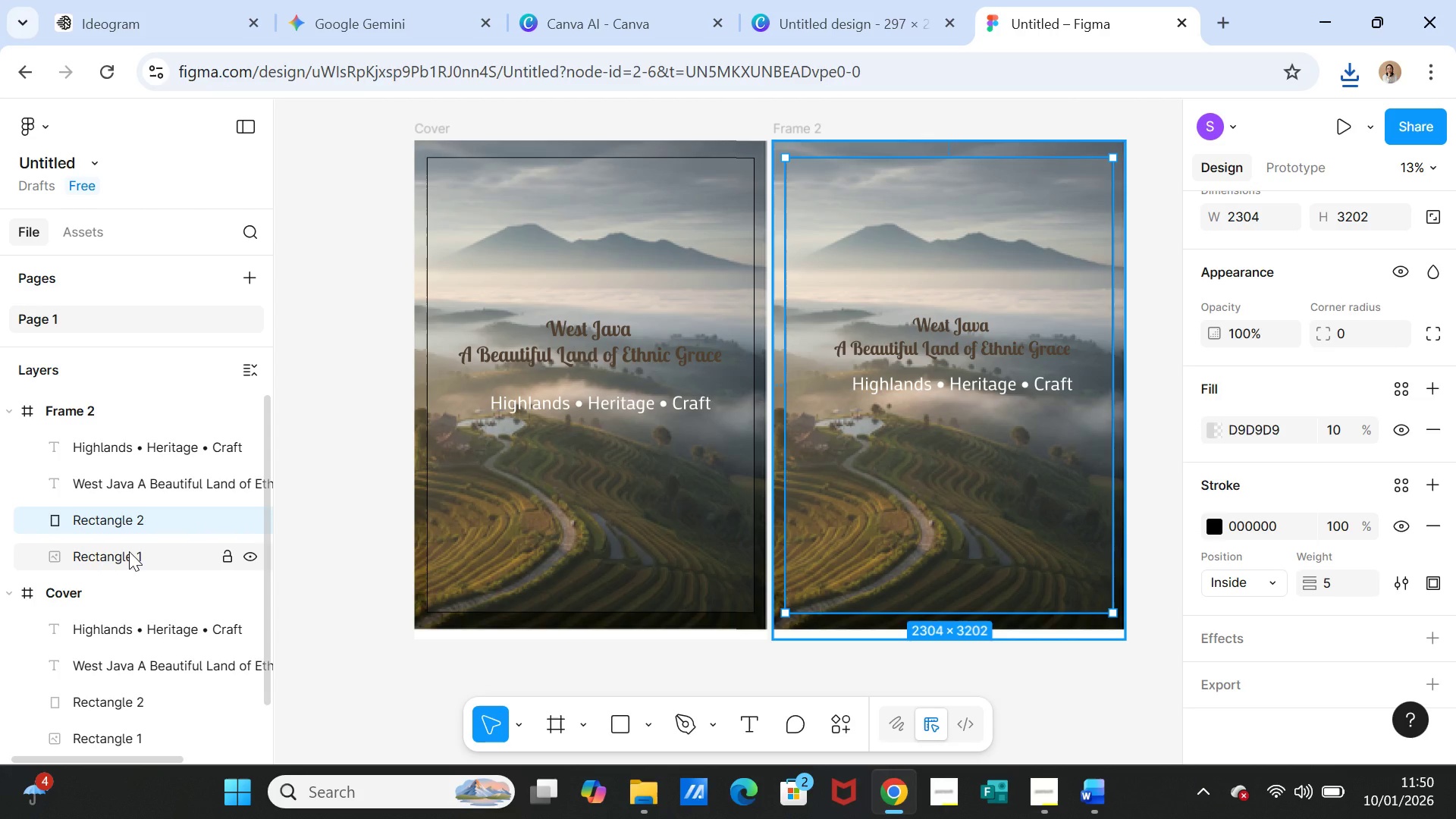 
left_click([128, 553])
 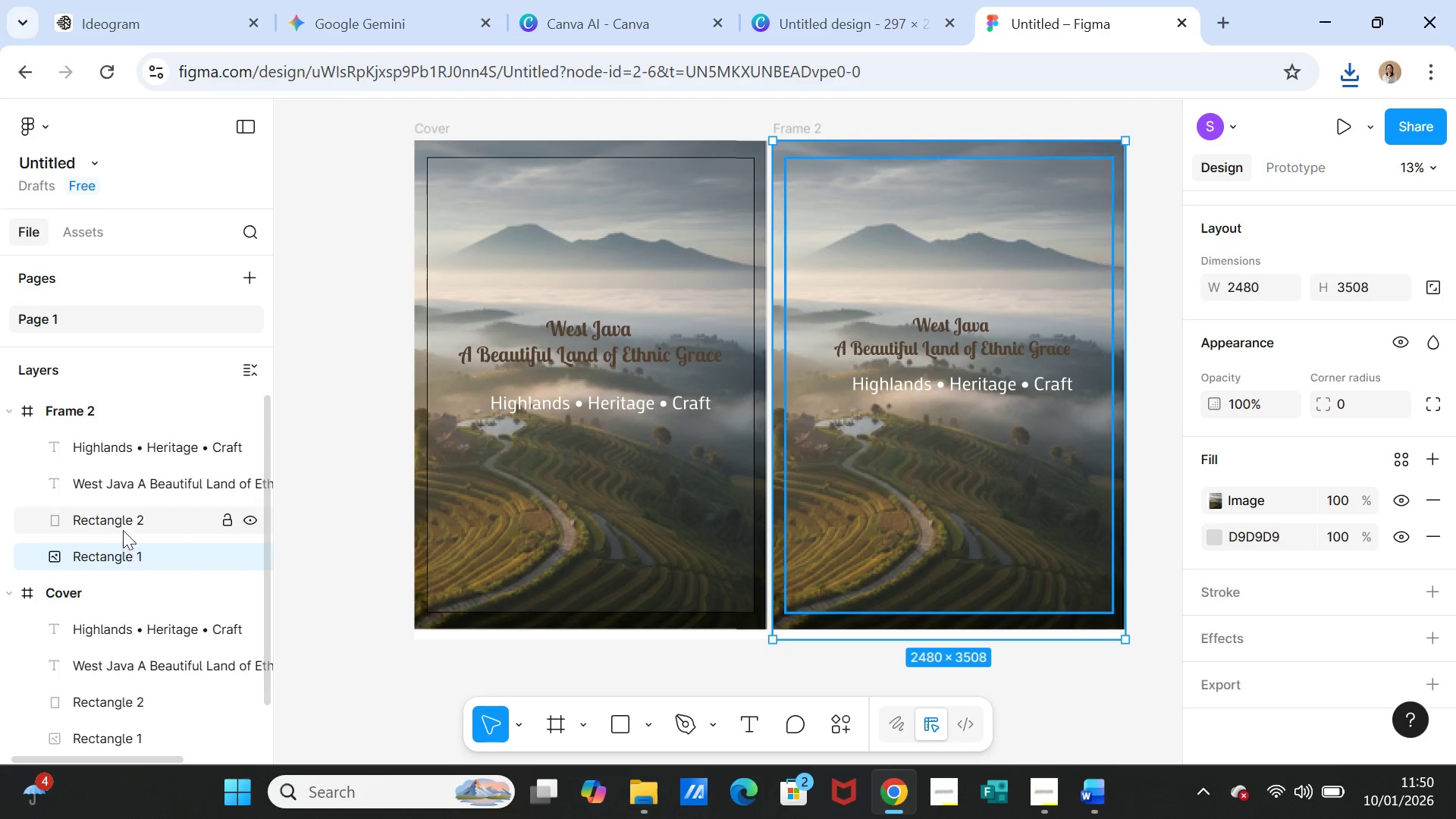 
left_click([122, 521])
 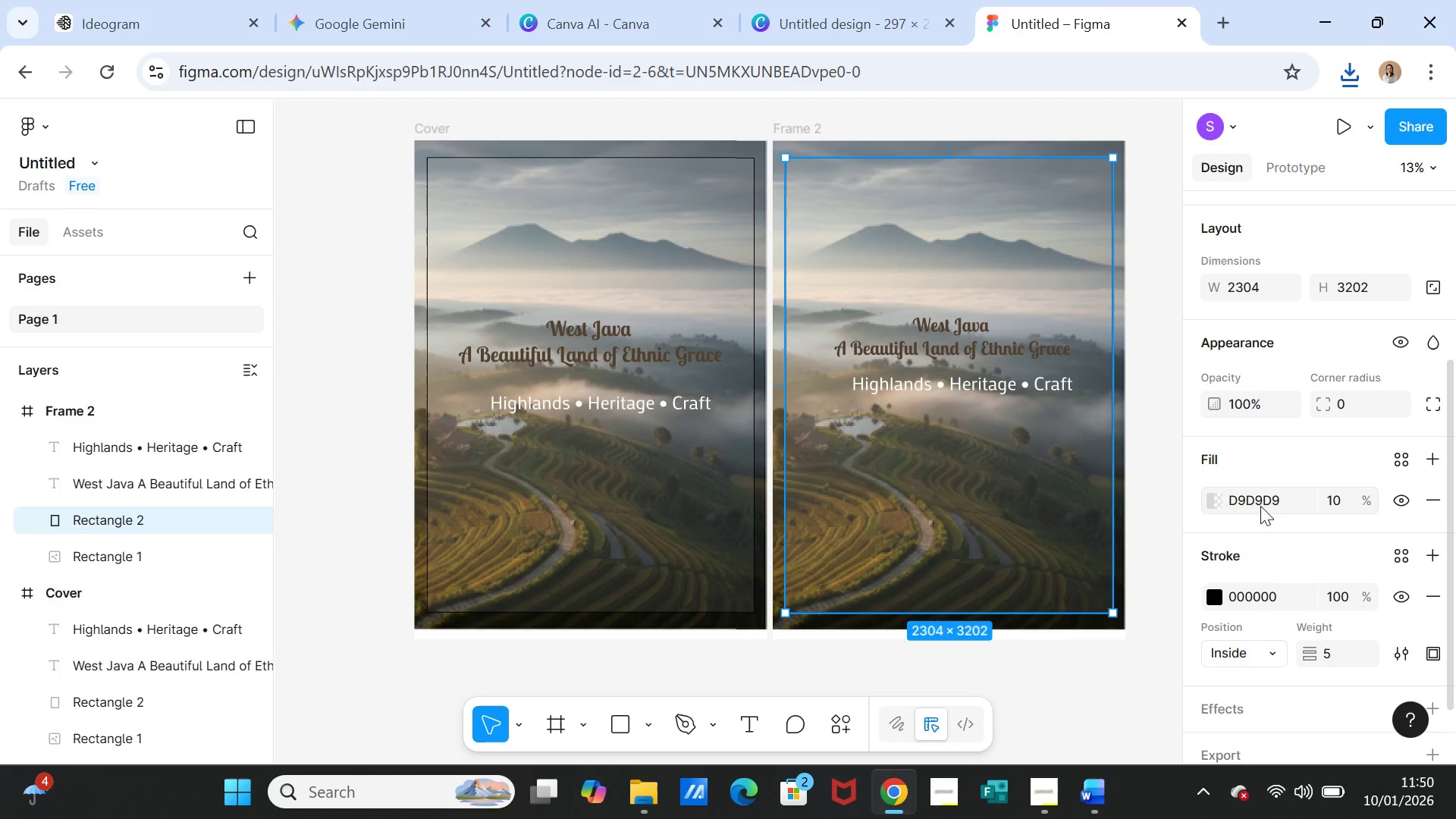 
left_click([1334, 497])
 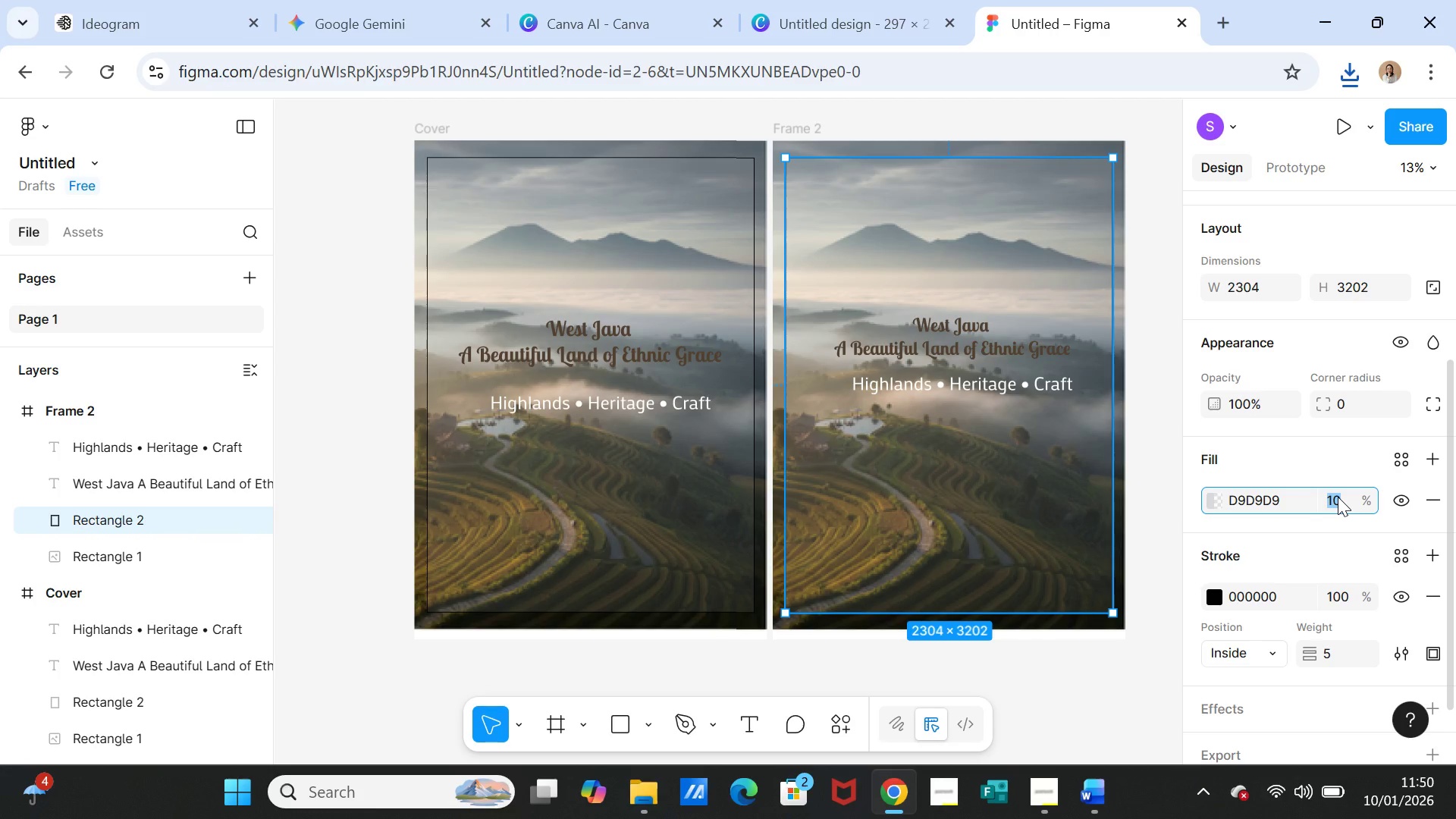 
key(5)
 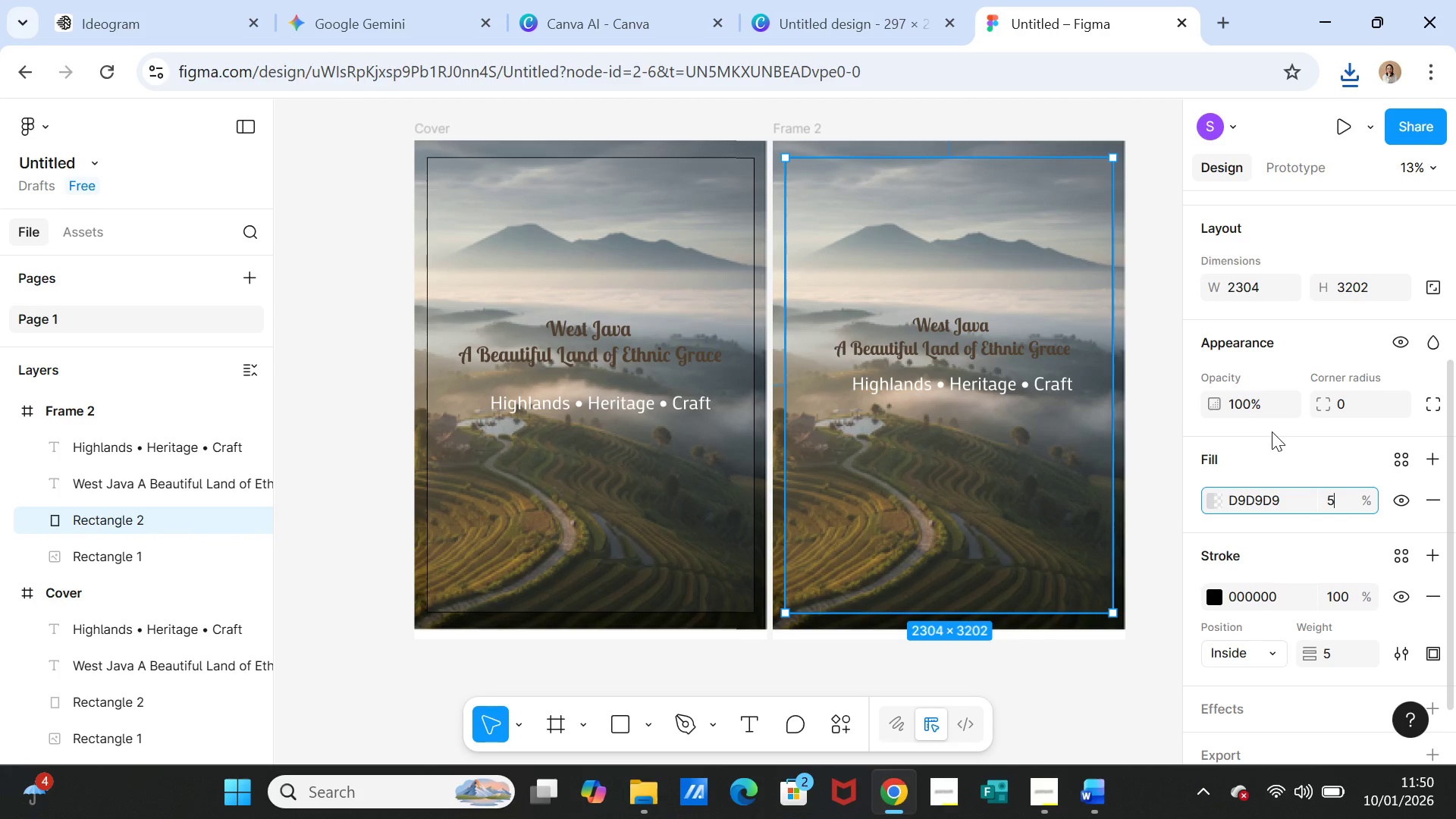 
left_click([1272, 431])
 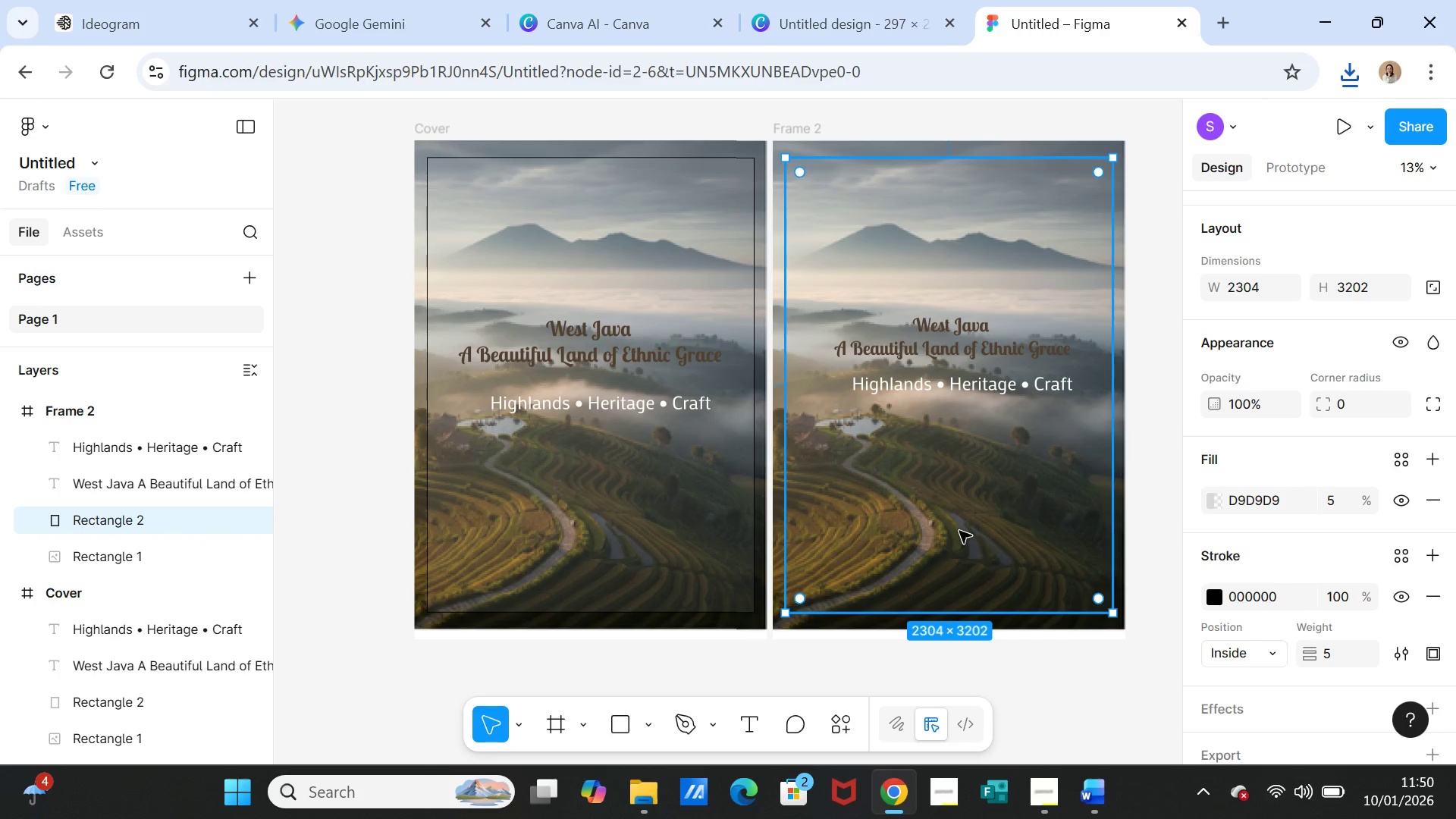 
left_click([682, 530])
 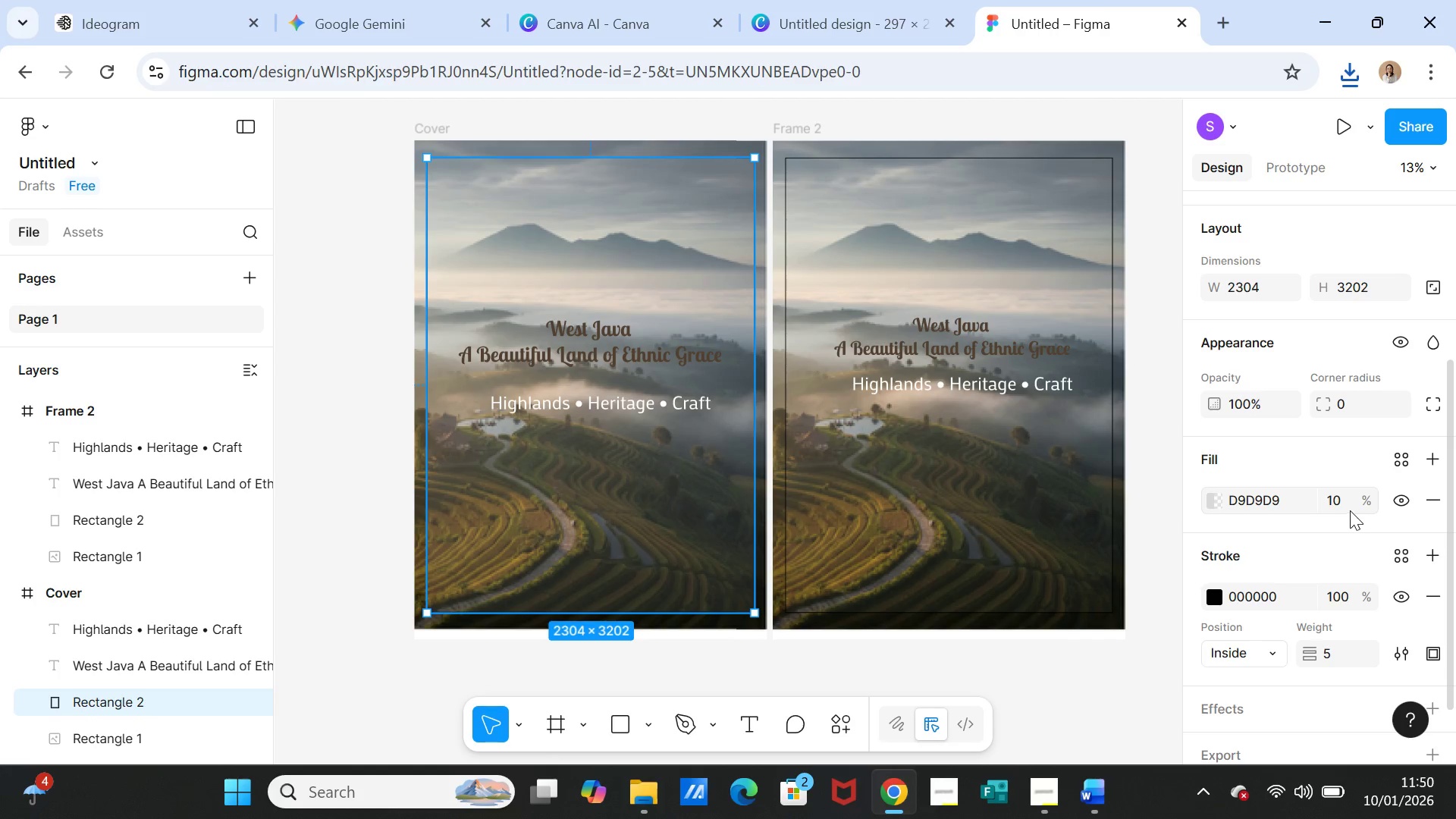 
left_click([1338, 500])
 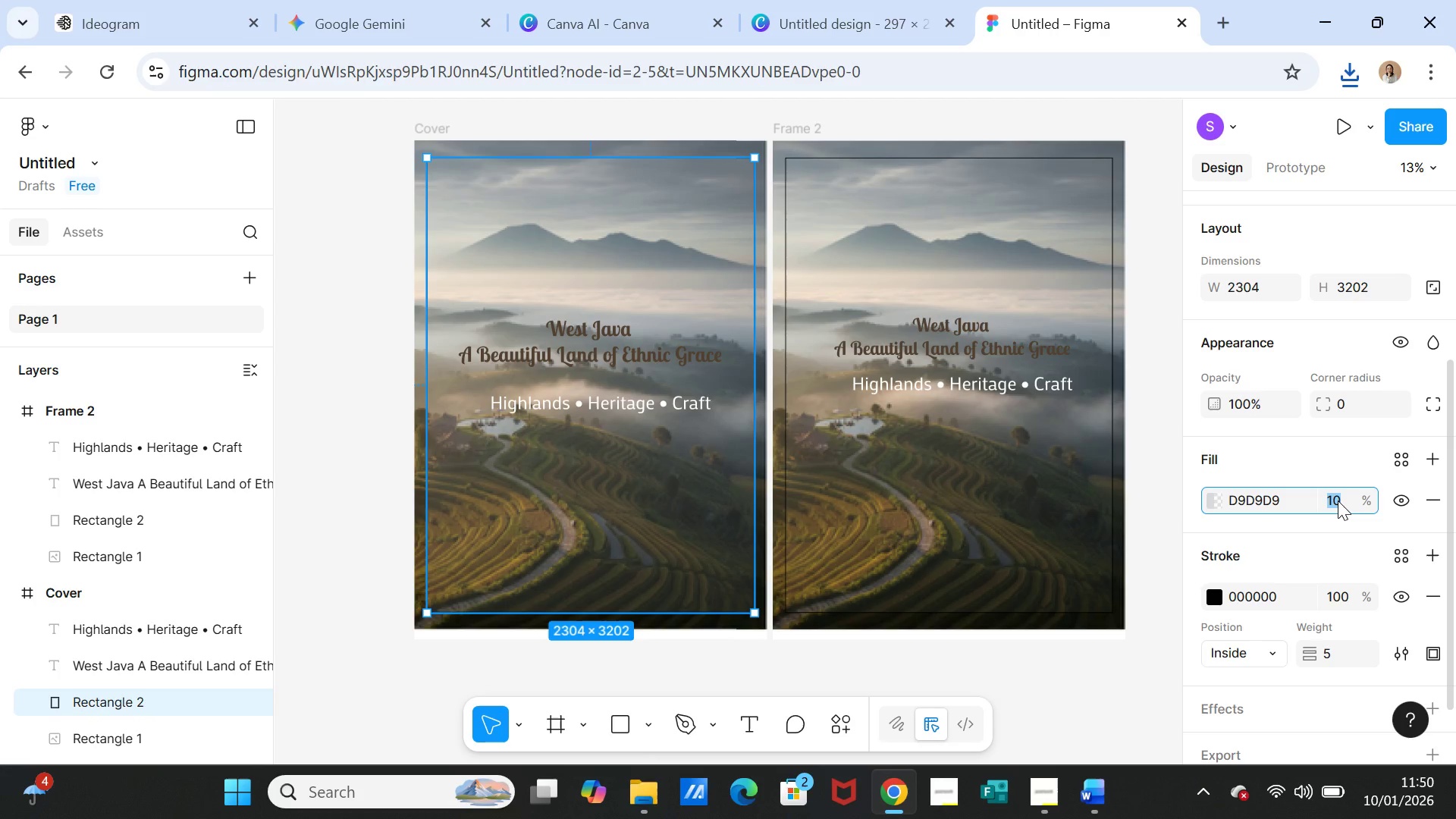 
key(3)
 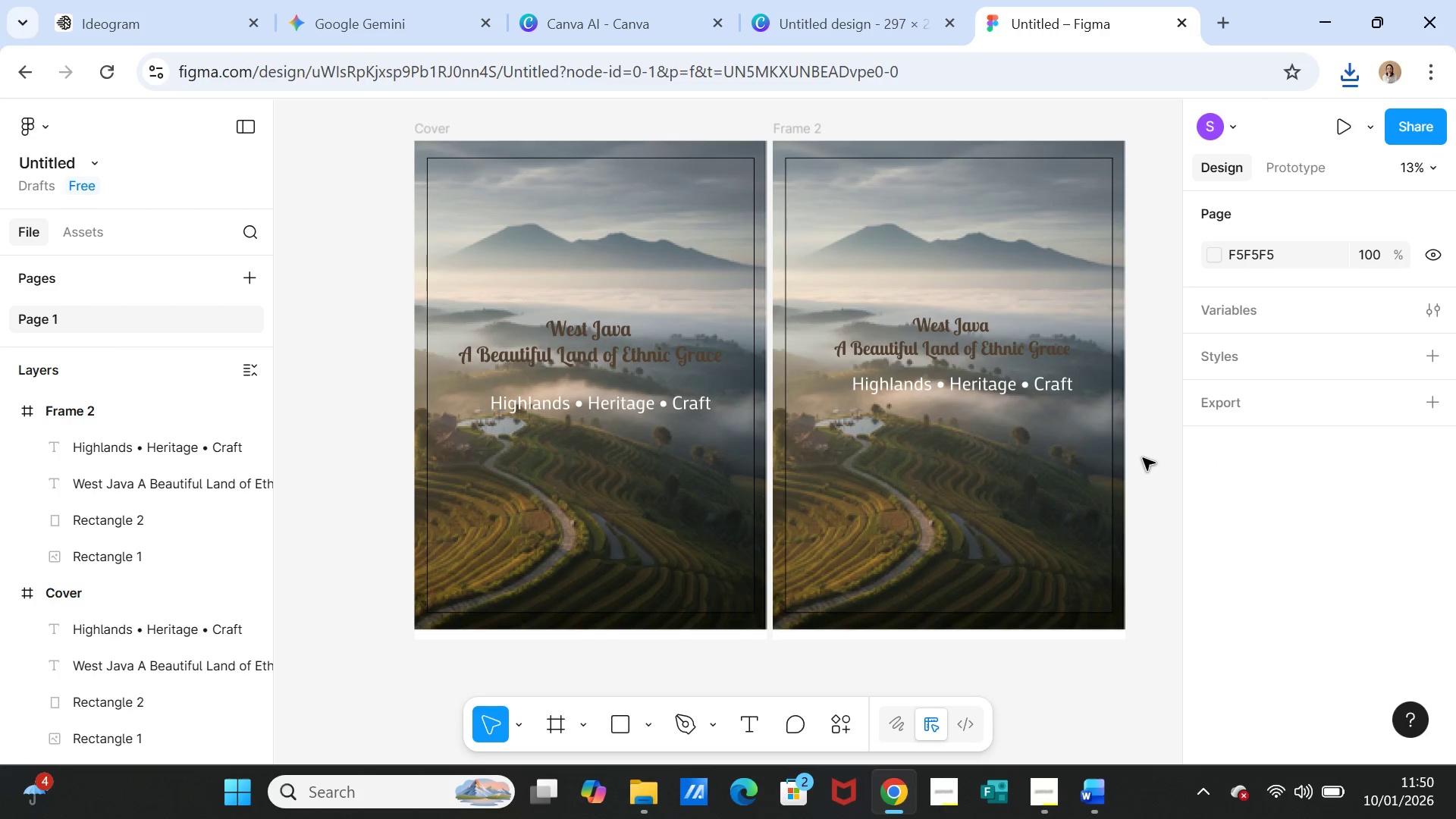 
left_click([995, 477])
 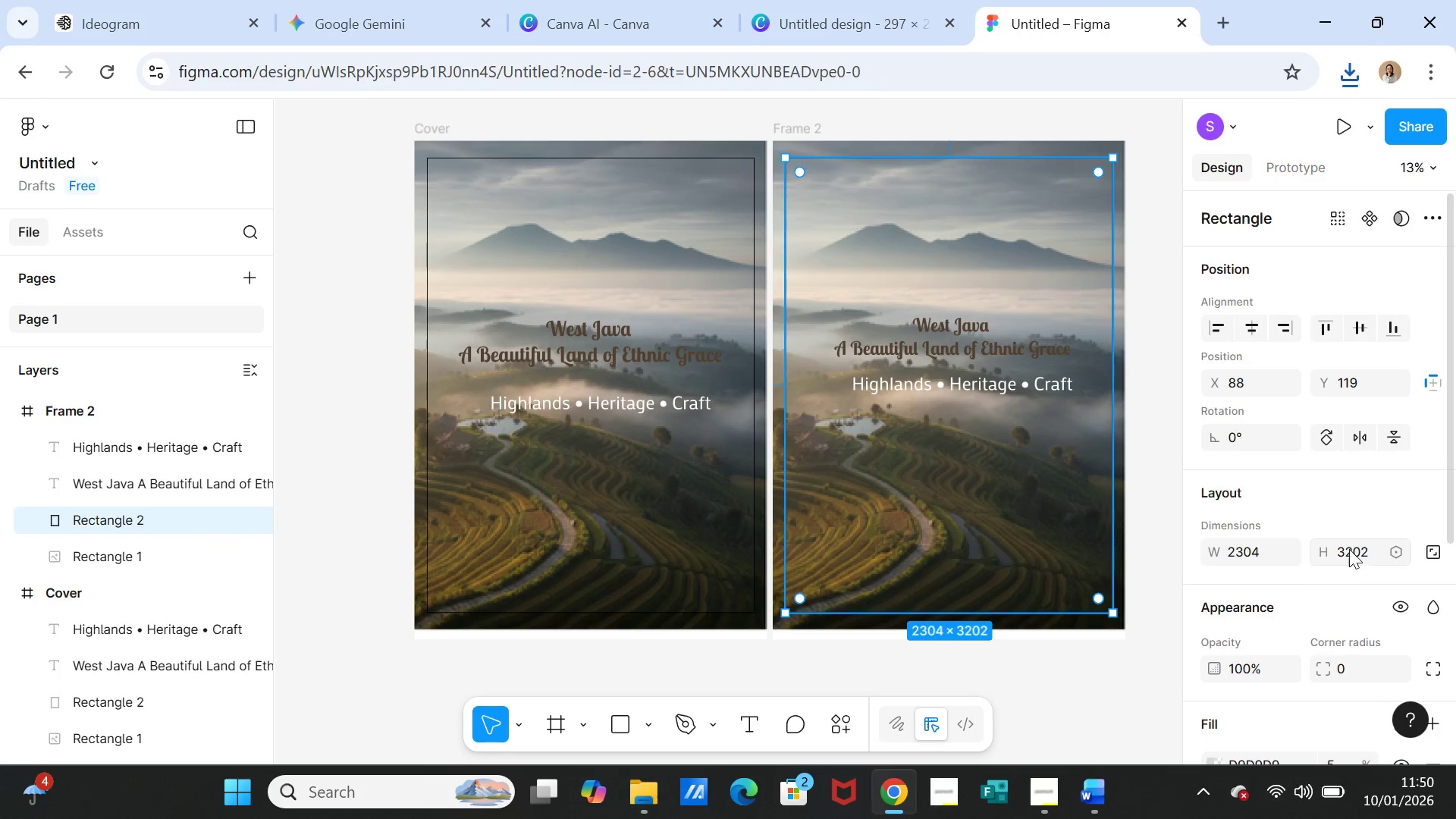 
scroll: coordinate [1350, 599], scroll_direction: down, amount: 2.0
 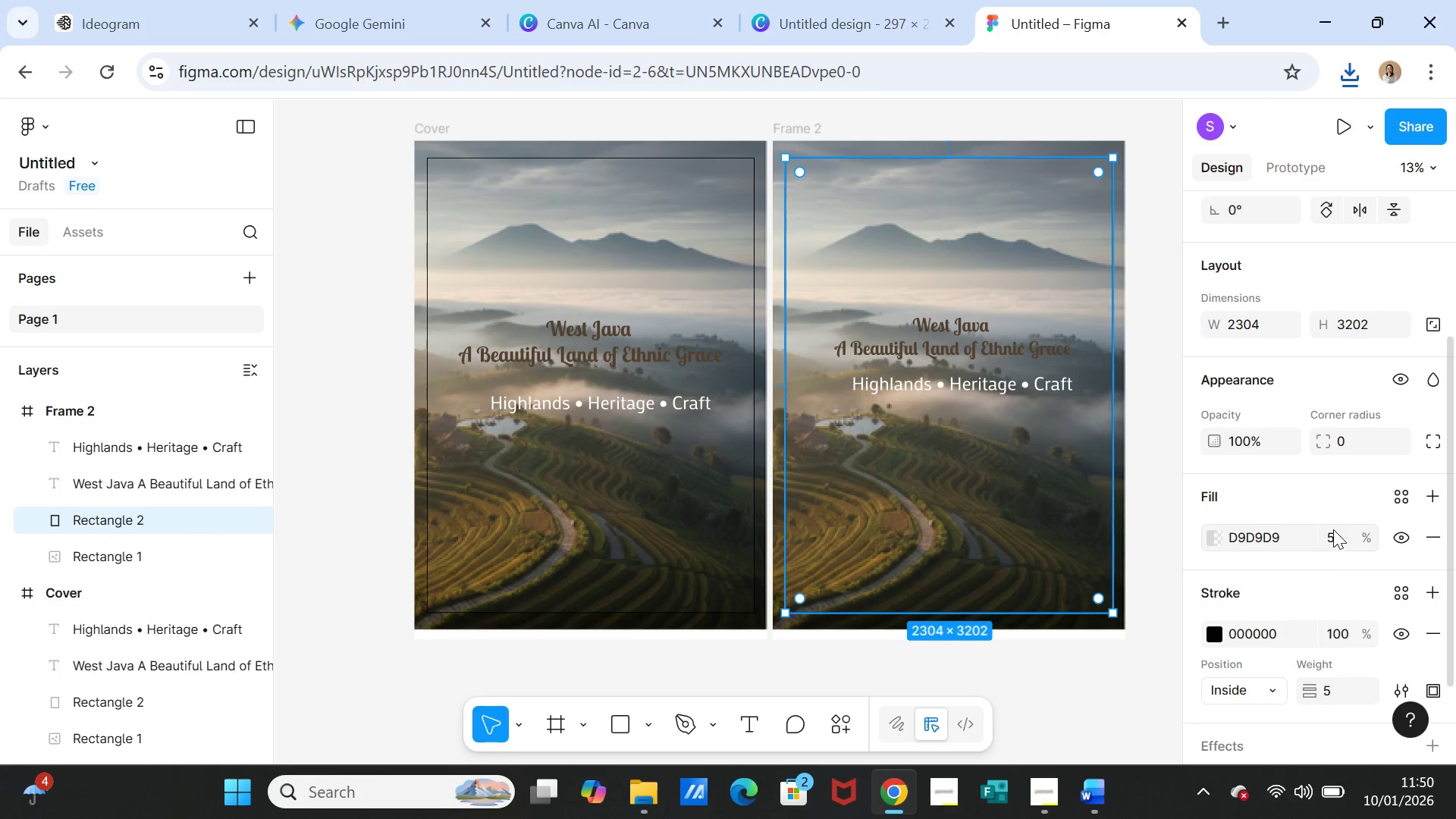 
left_click([1333, 529])
 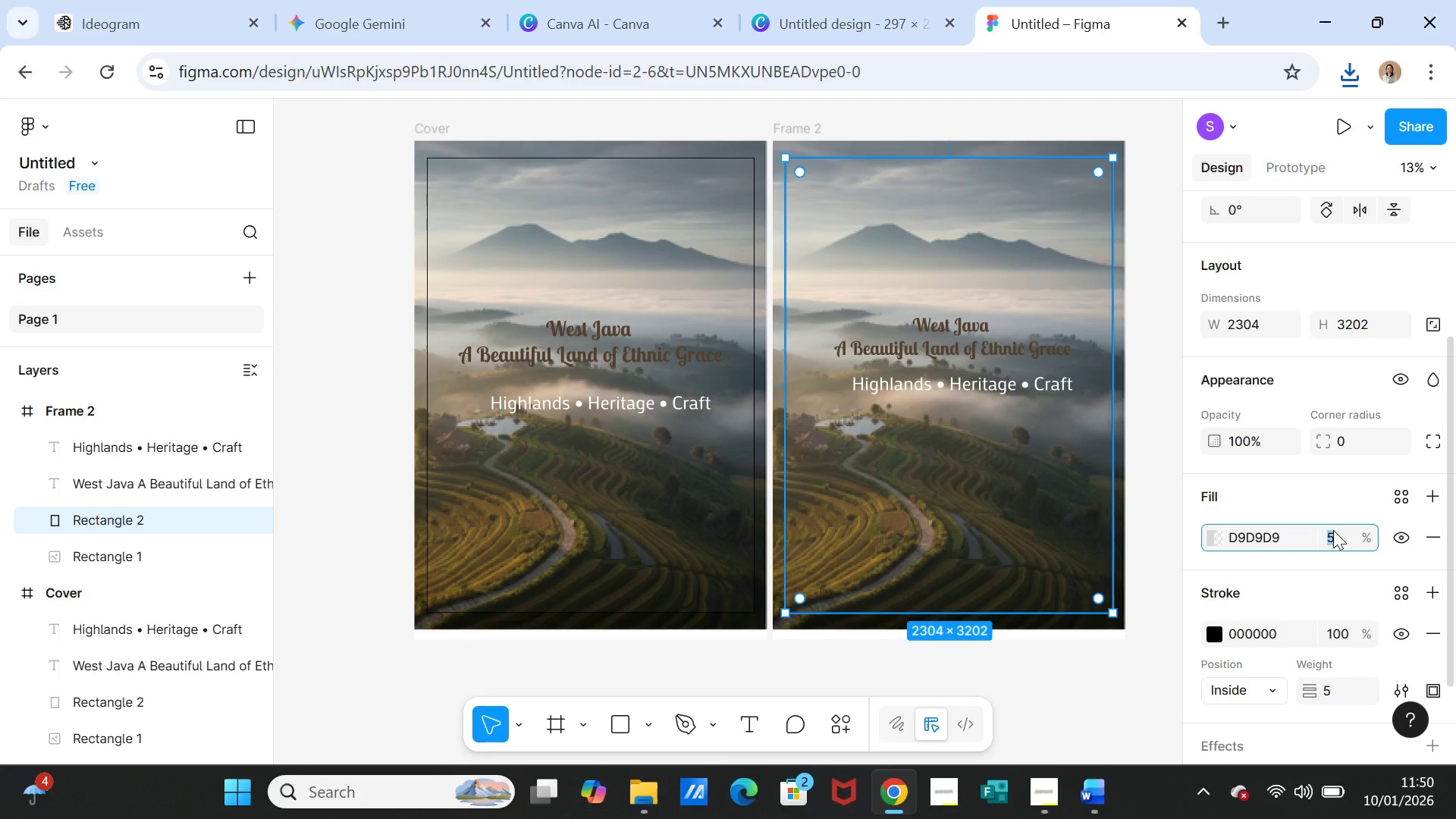 
key(2)
 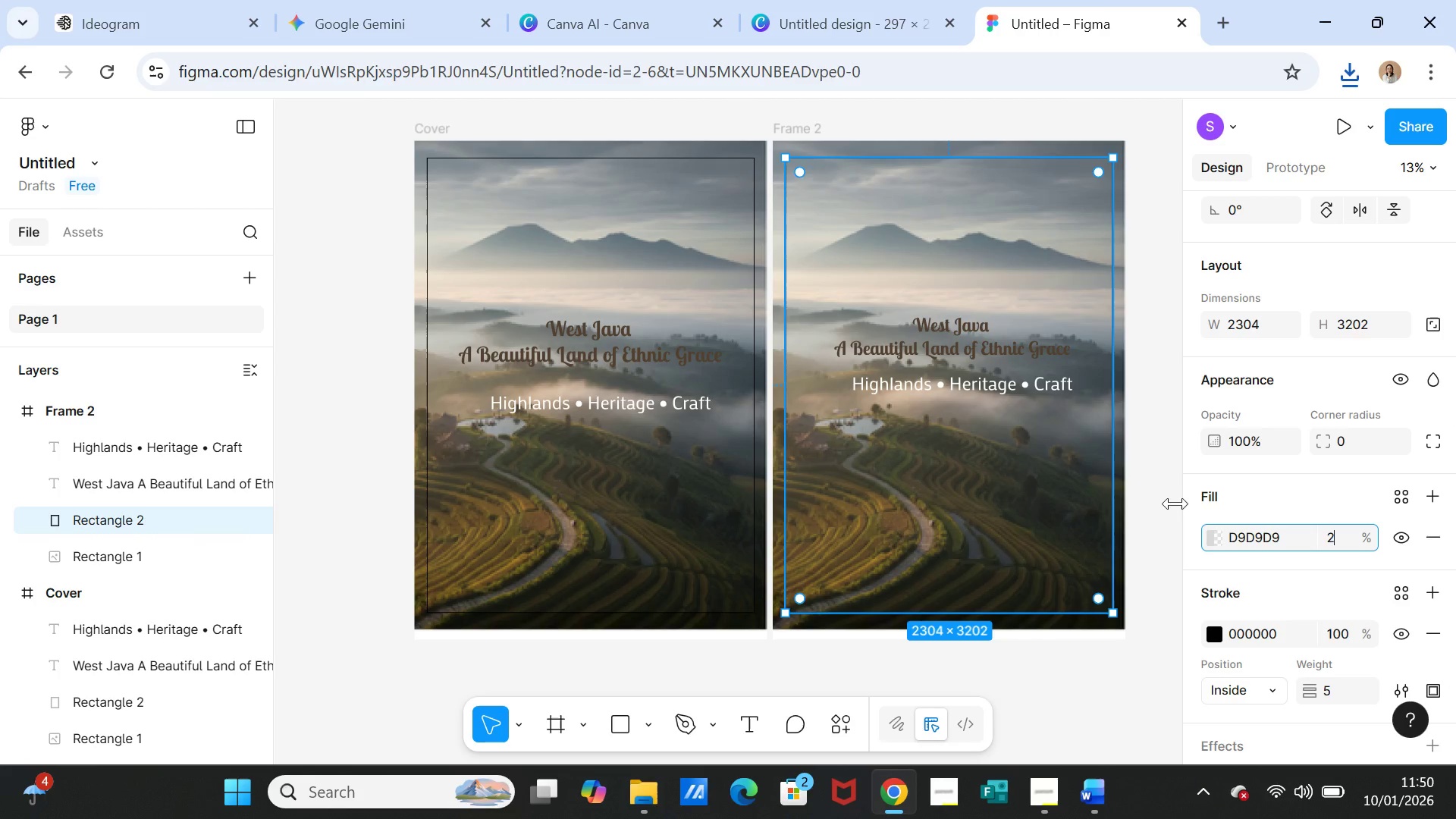 
left_click([1152, 490])
 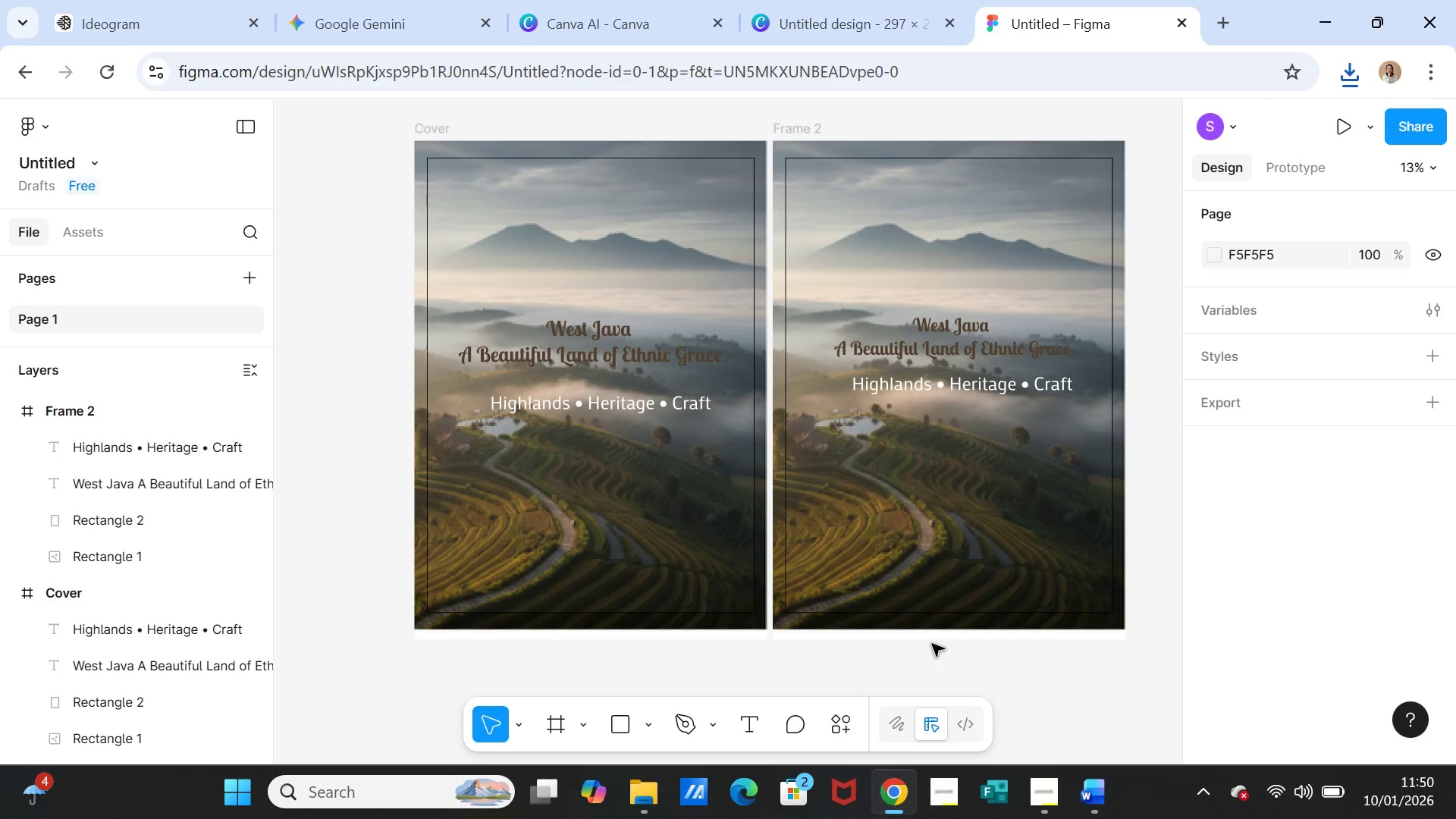 
wait(14.89)
 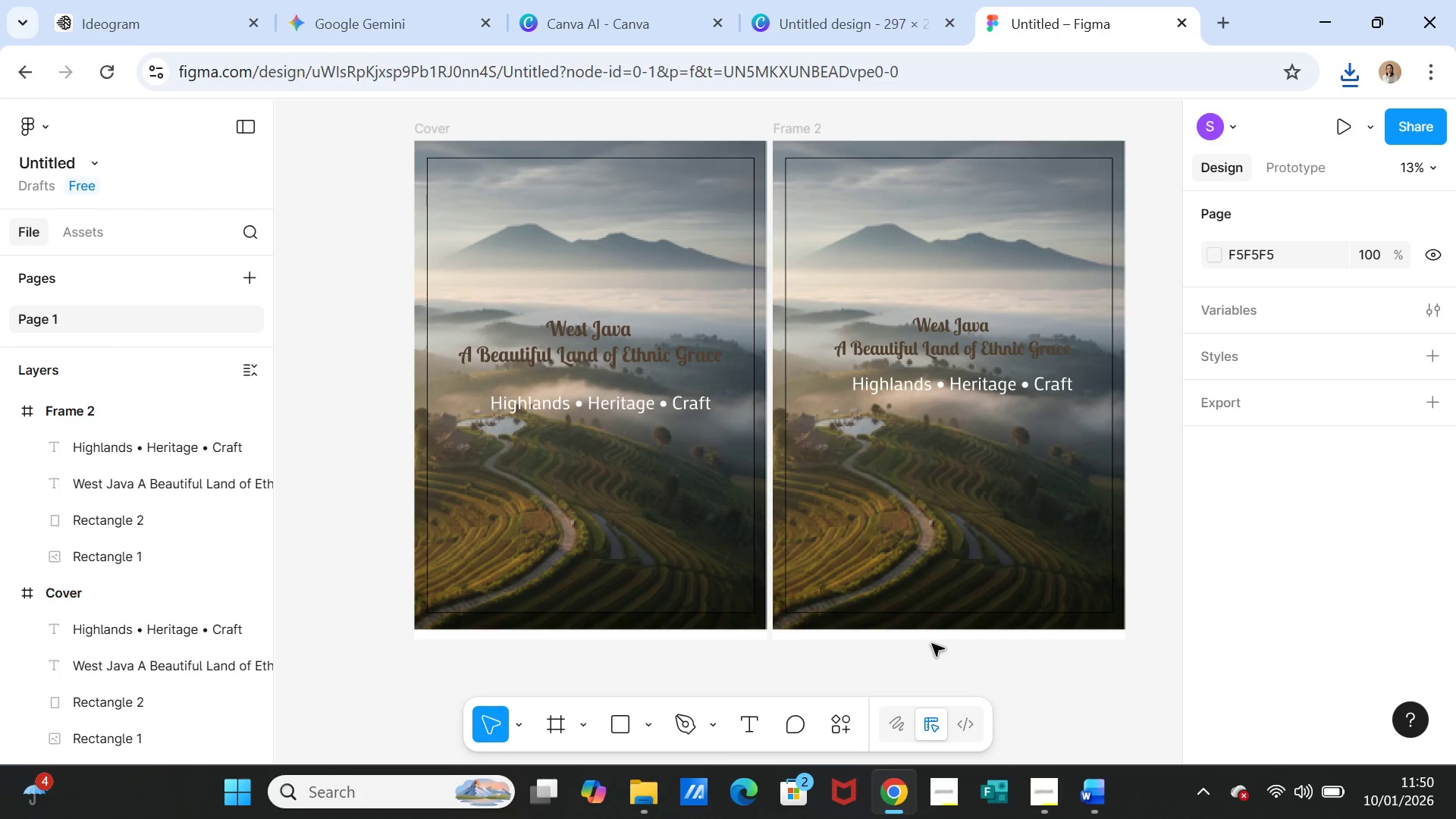 
left_click([780, 617])
 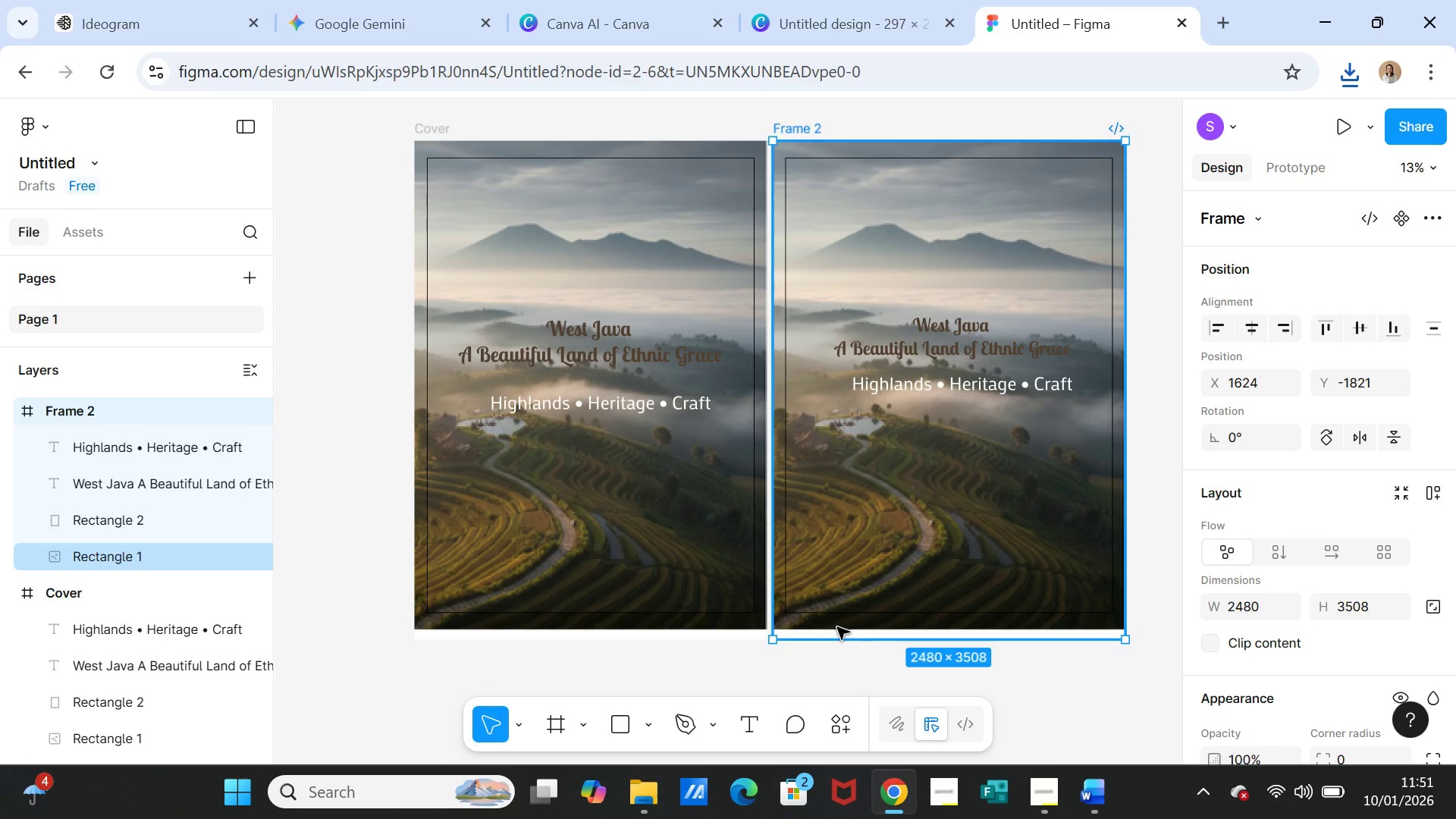 
wait(5.31)
 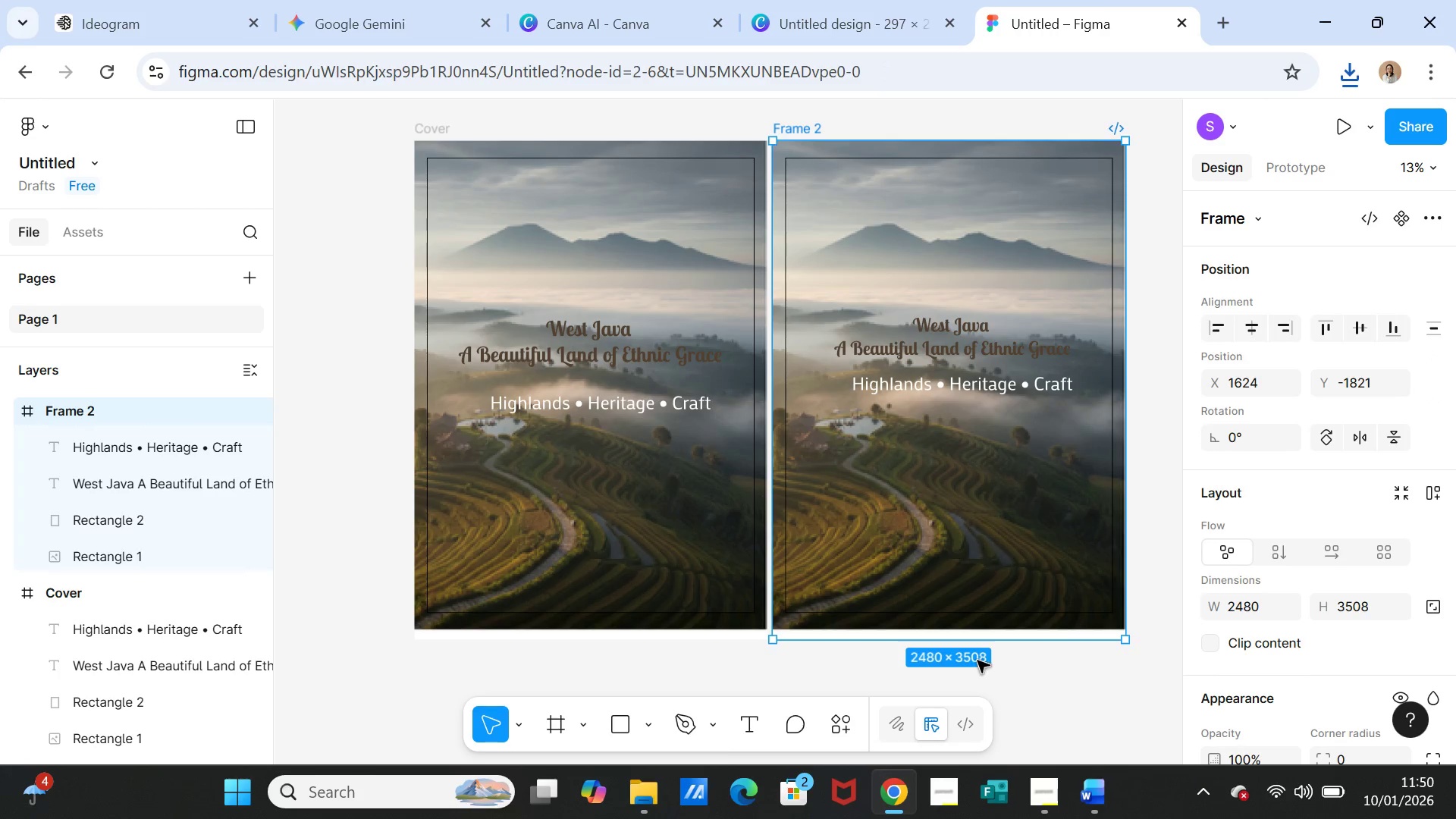 
left_click_drag(start_coordinate=[950, 637], to_coordinate=[950, 628])
 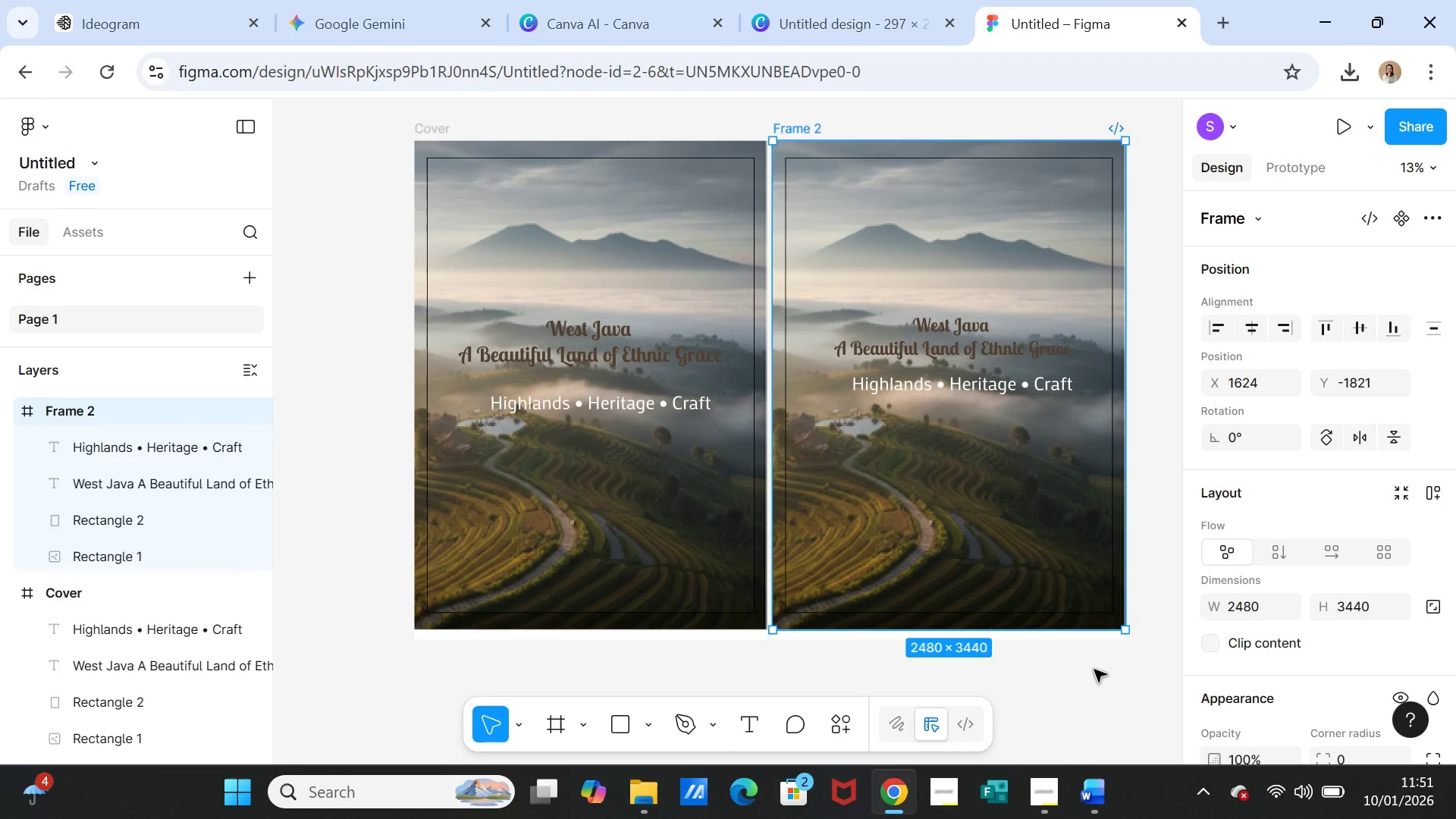 
left_click([1094, 670])
 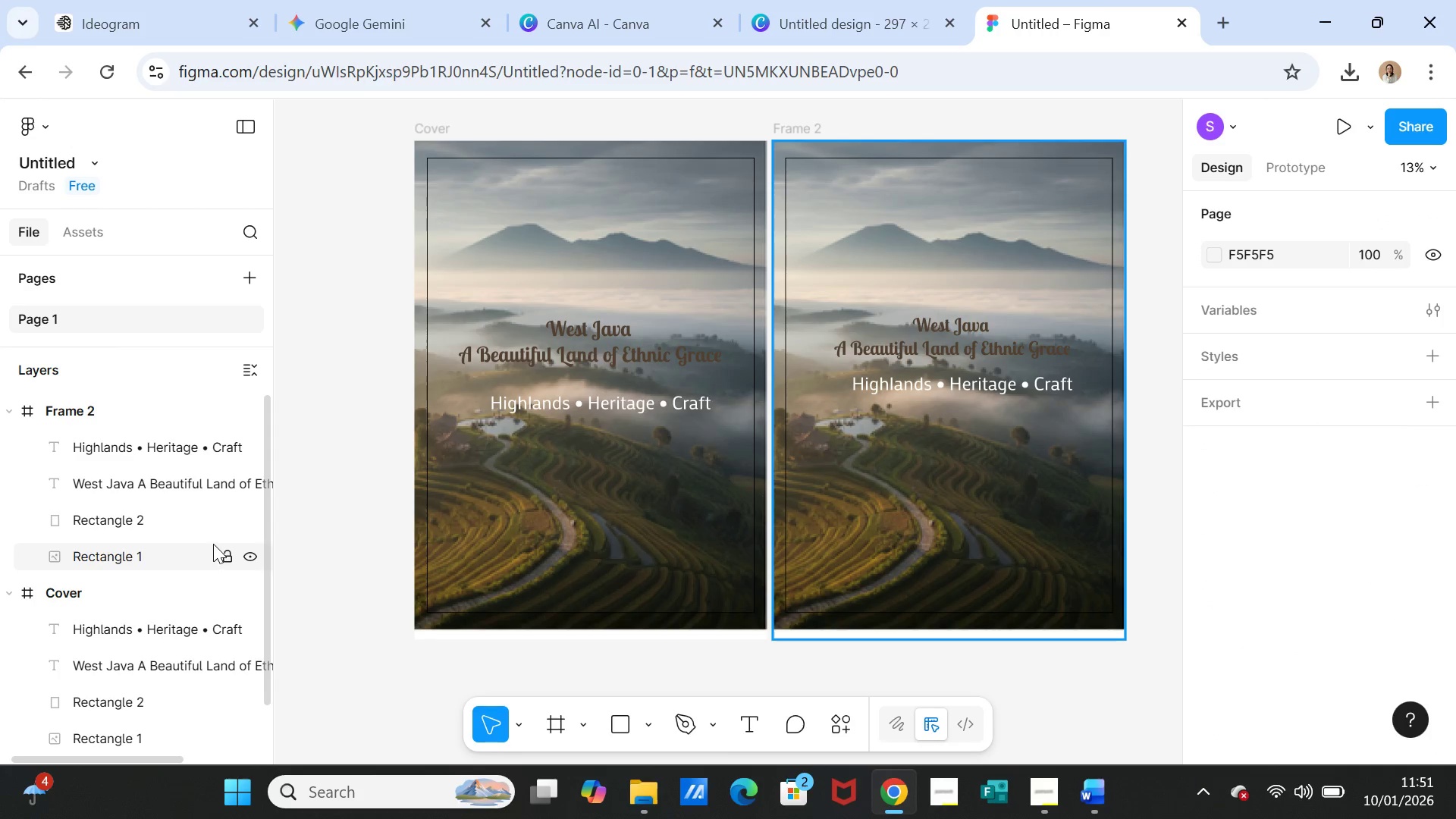 
left_click([122, 501])
 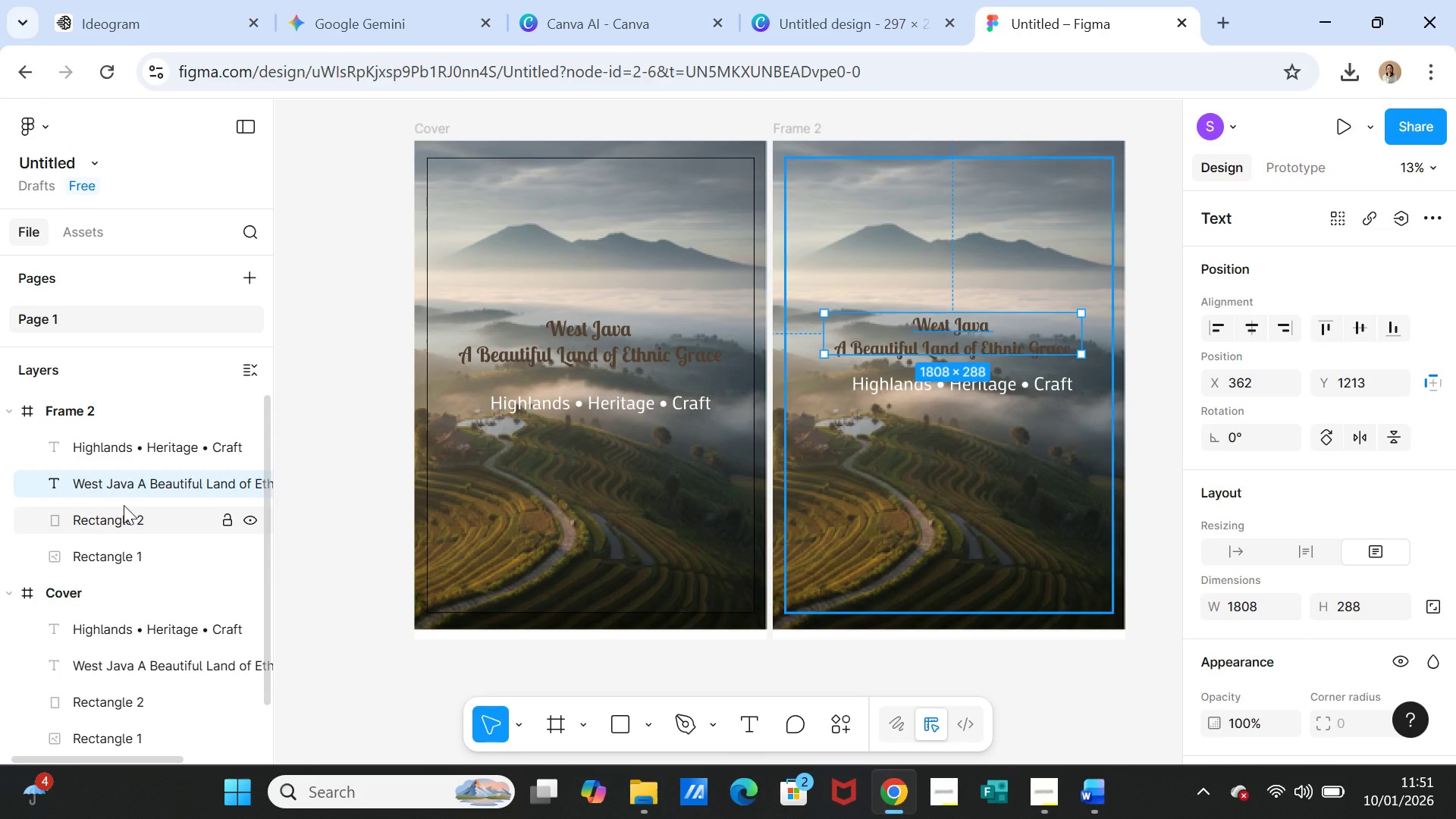 
left_click([119, 516])
 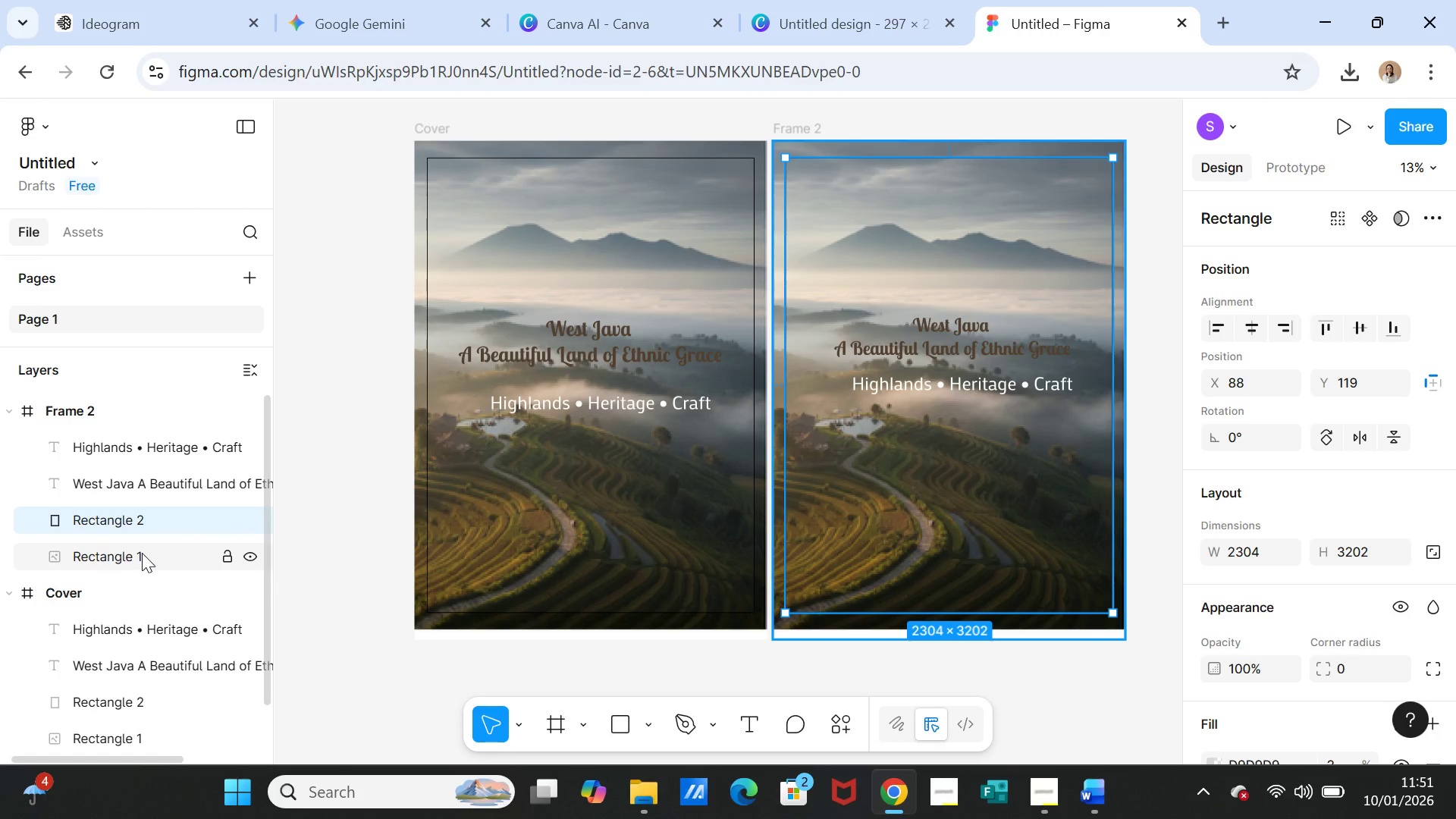 
left_click([133, 566])
 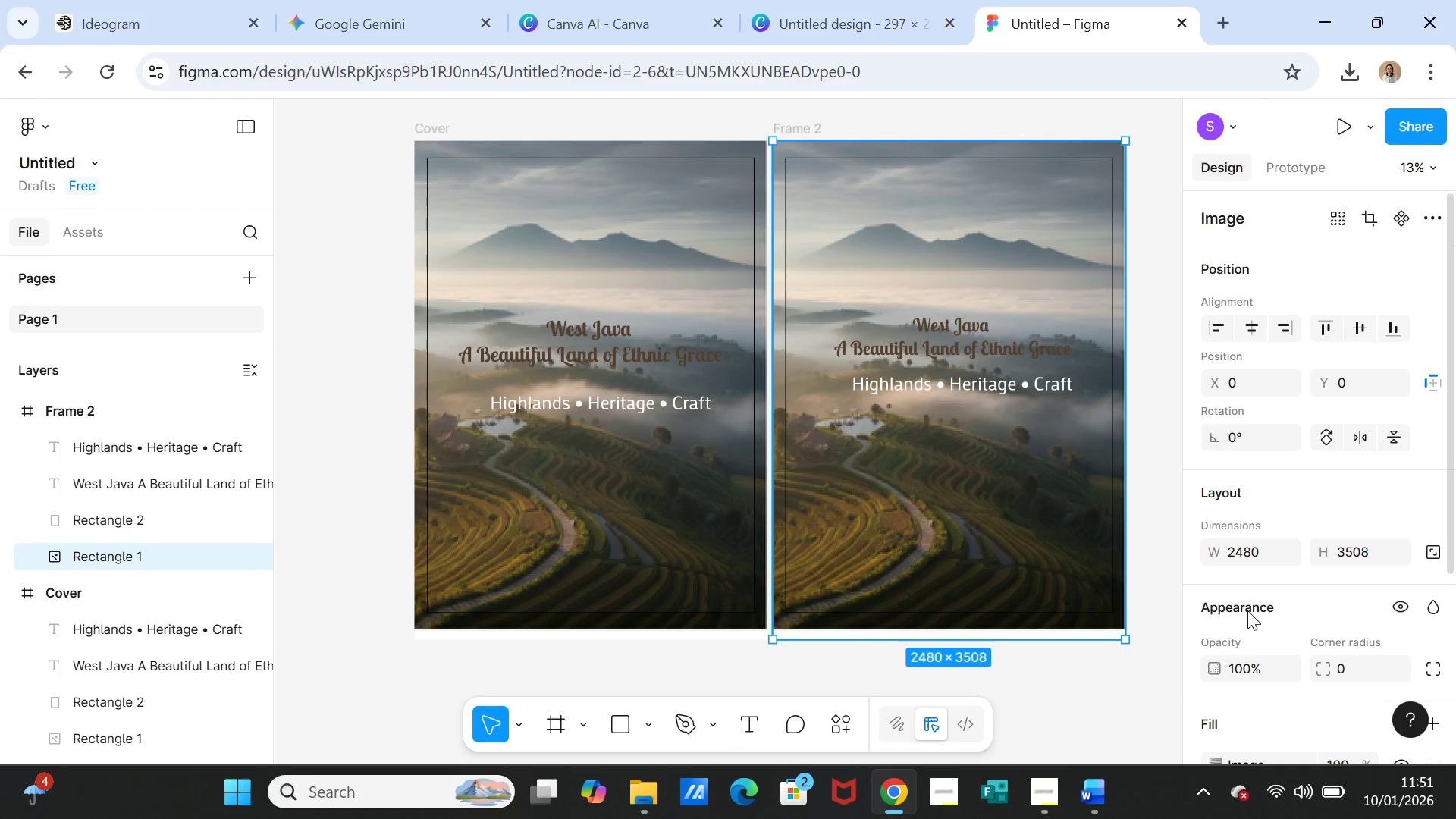 
scroll: coordinate [1257, 593], scroll_direction: down, amount: 2.0
 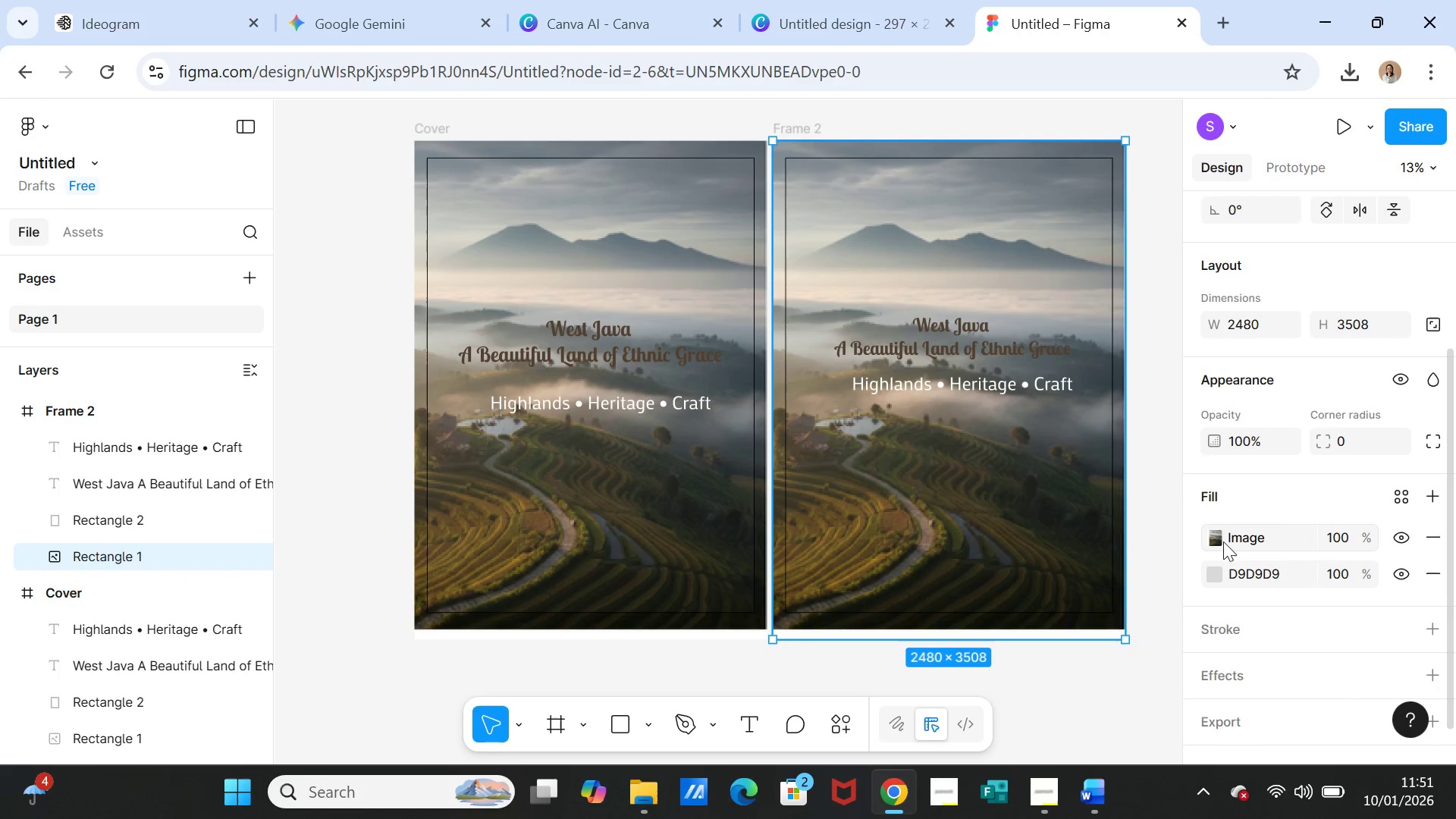 
left_click([1216, 541])
 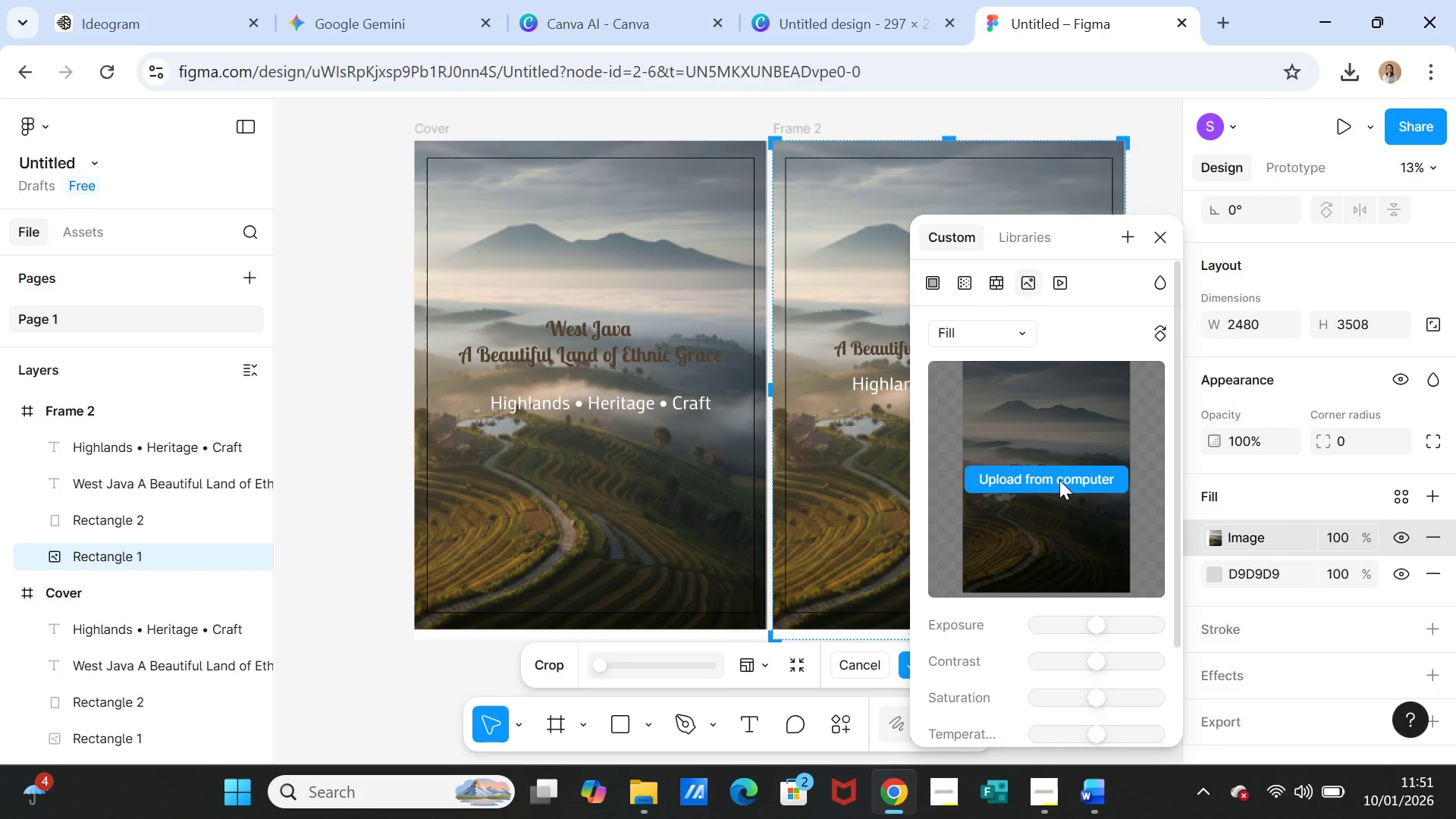 
left_click([1060, 473])
 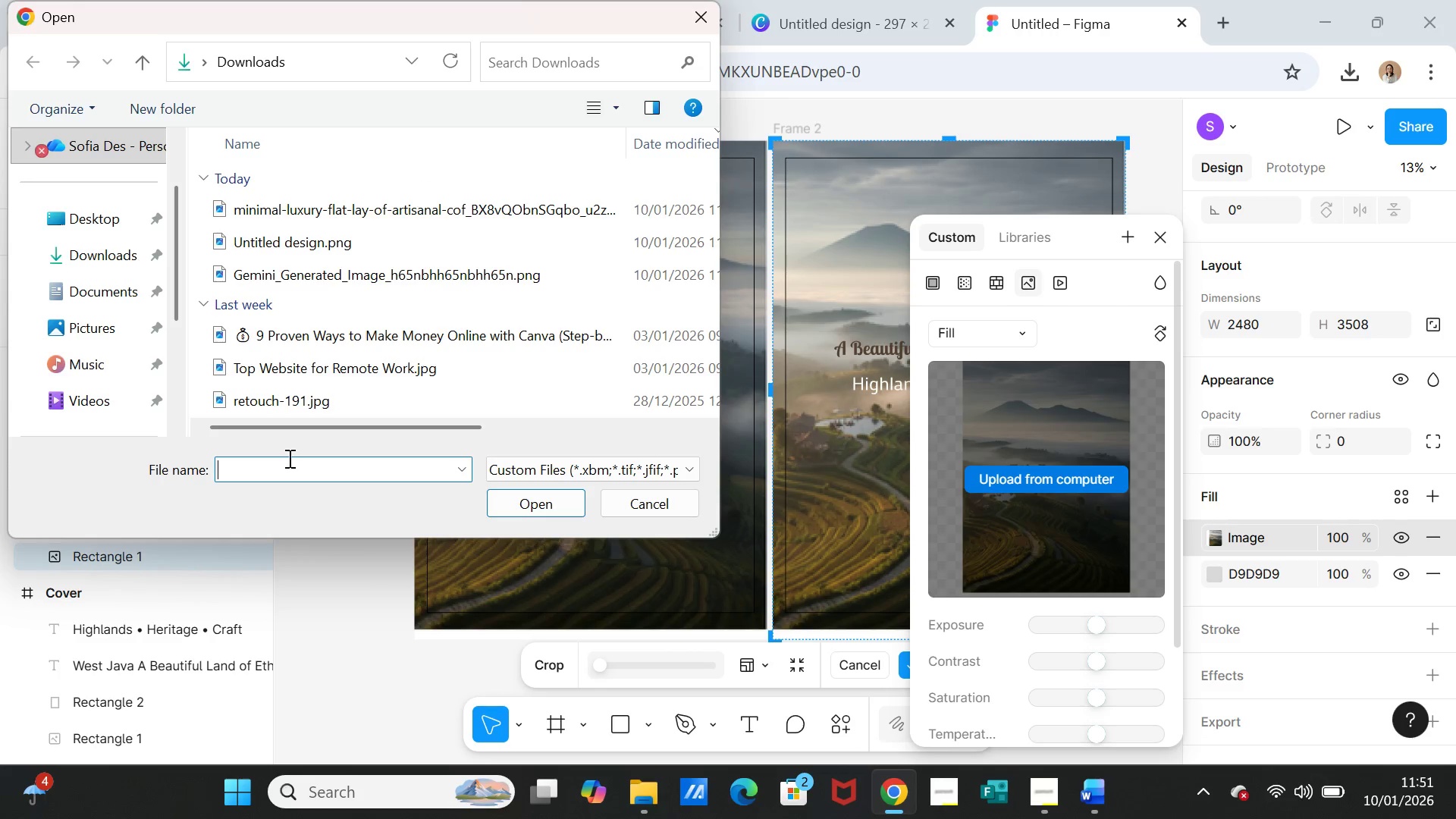 
left_click([390, 207])
 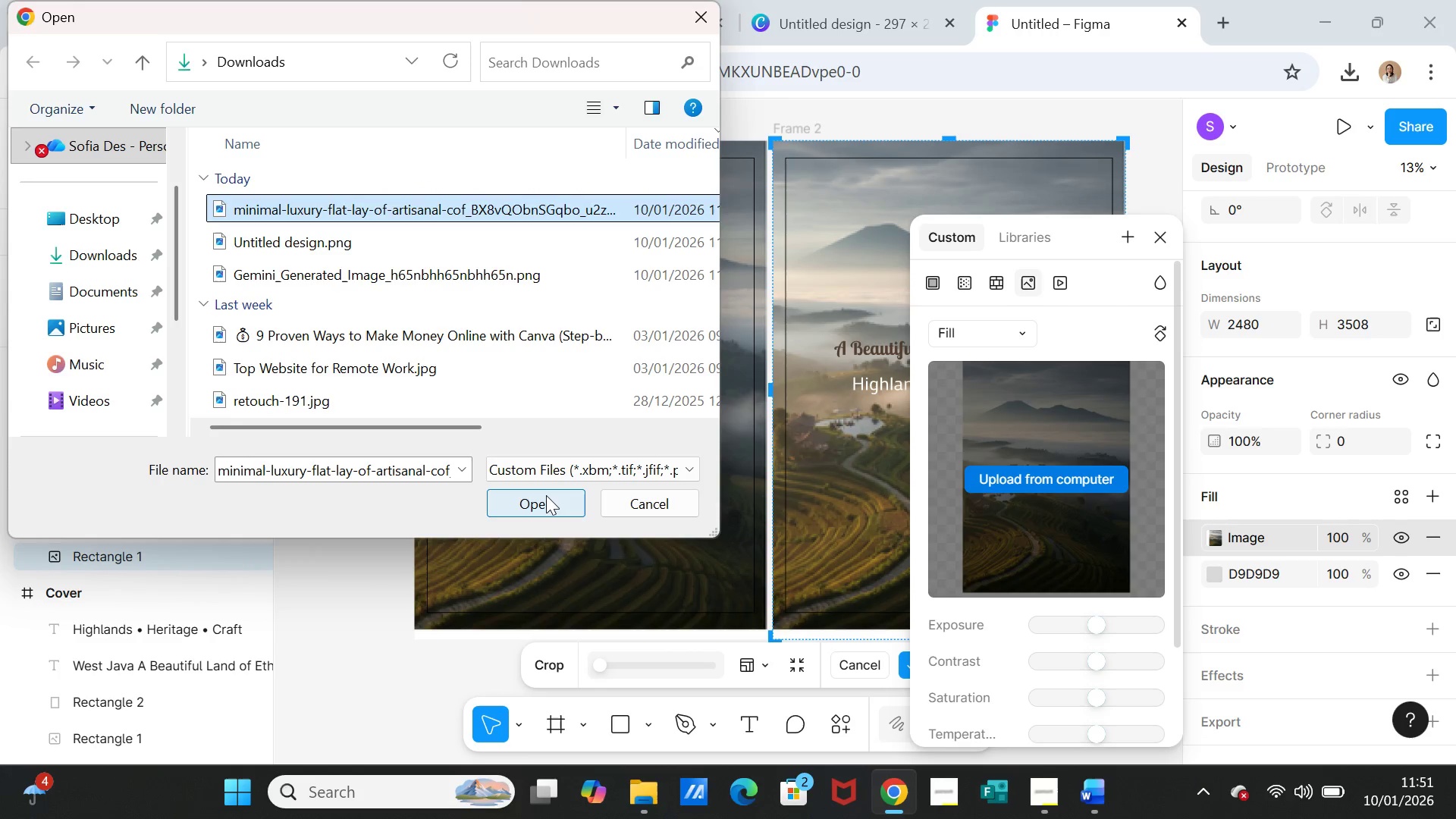 
left_click([546, 495])
 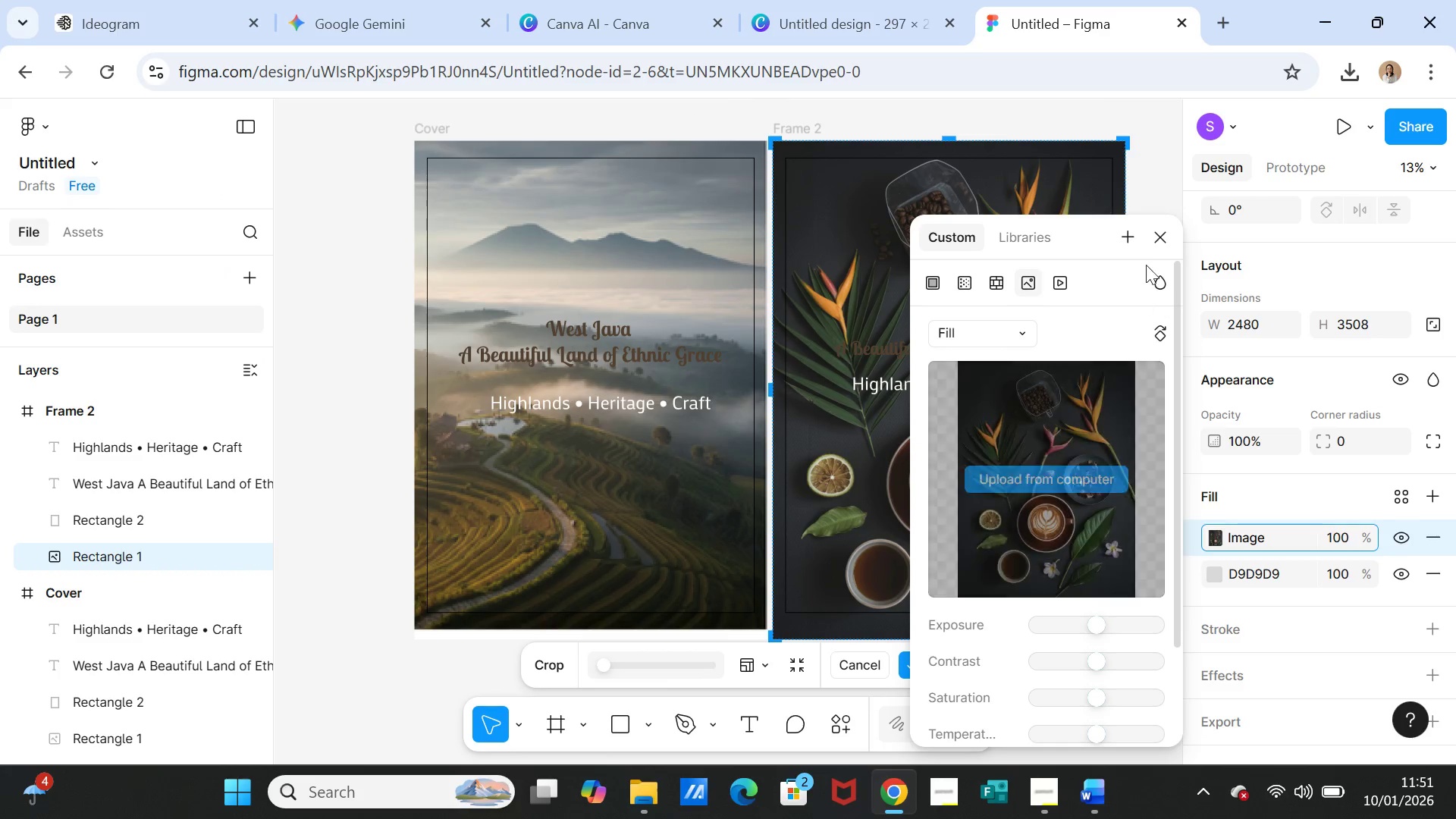 
left_click([1156, 231])
 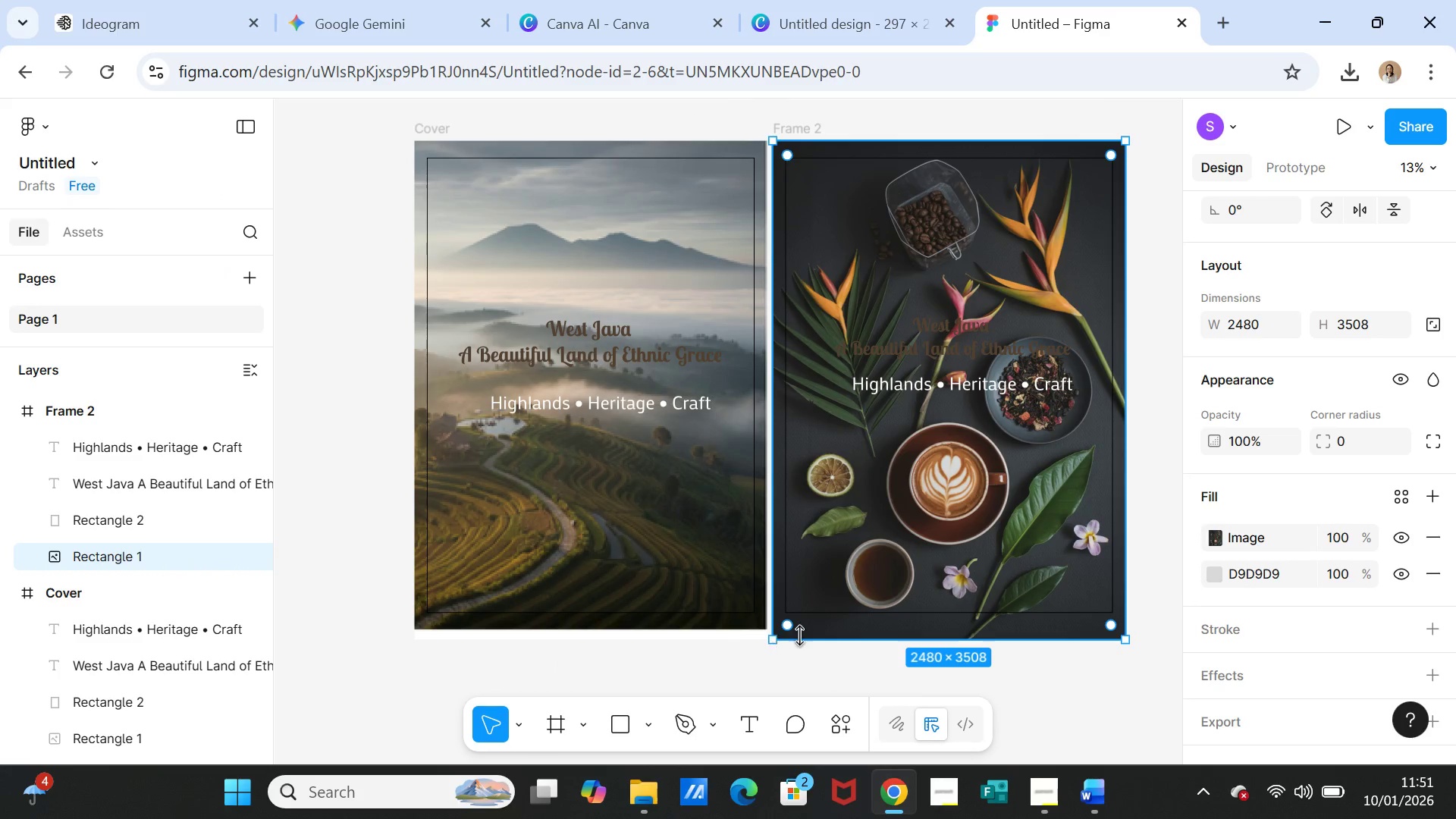 
left_click_drag(start_coordinate=[940, 635], to_coordinate=[937, 625])
 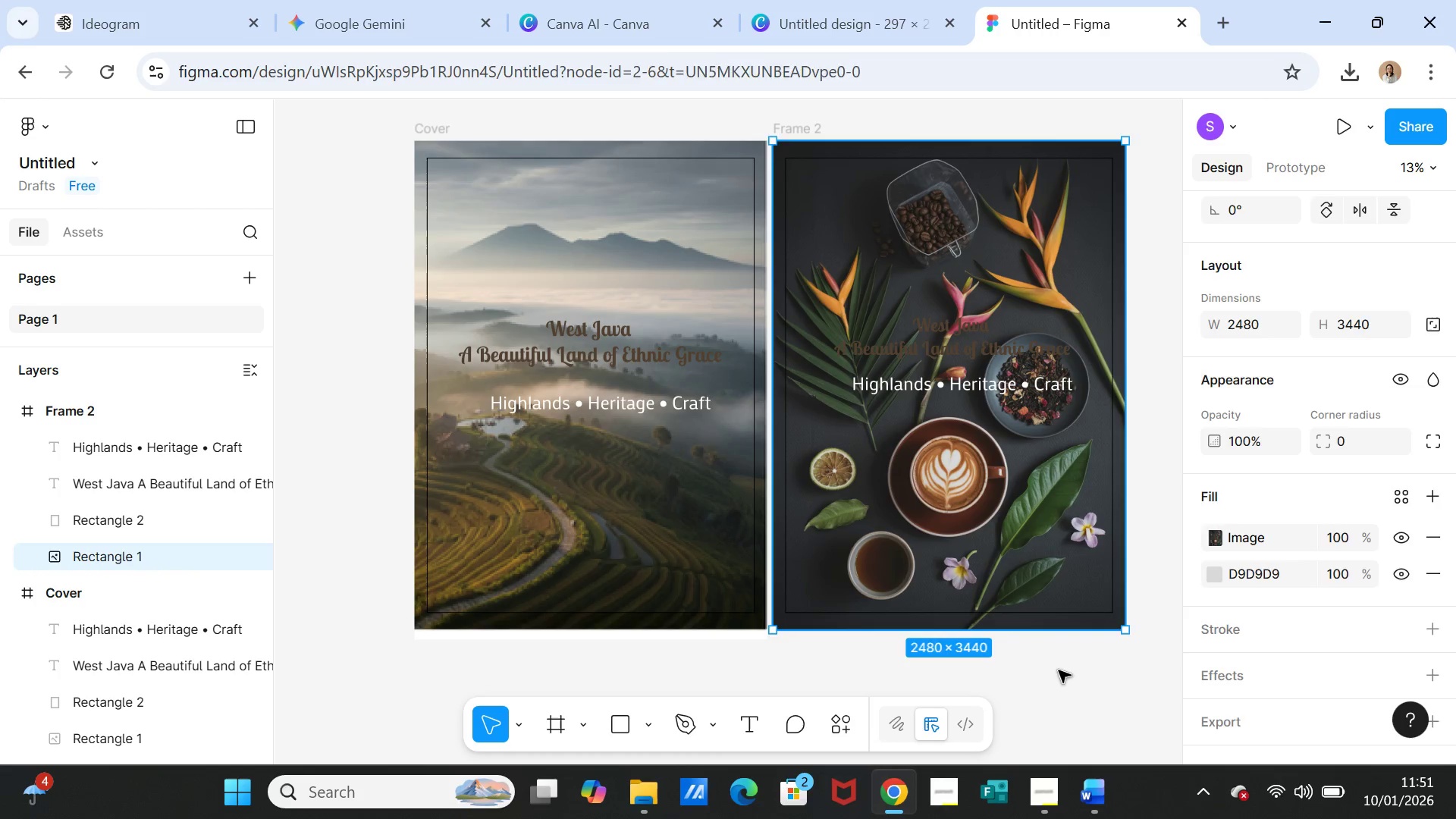 
left_click([1059, 670])
 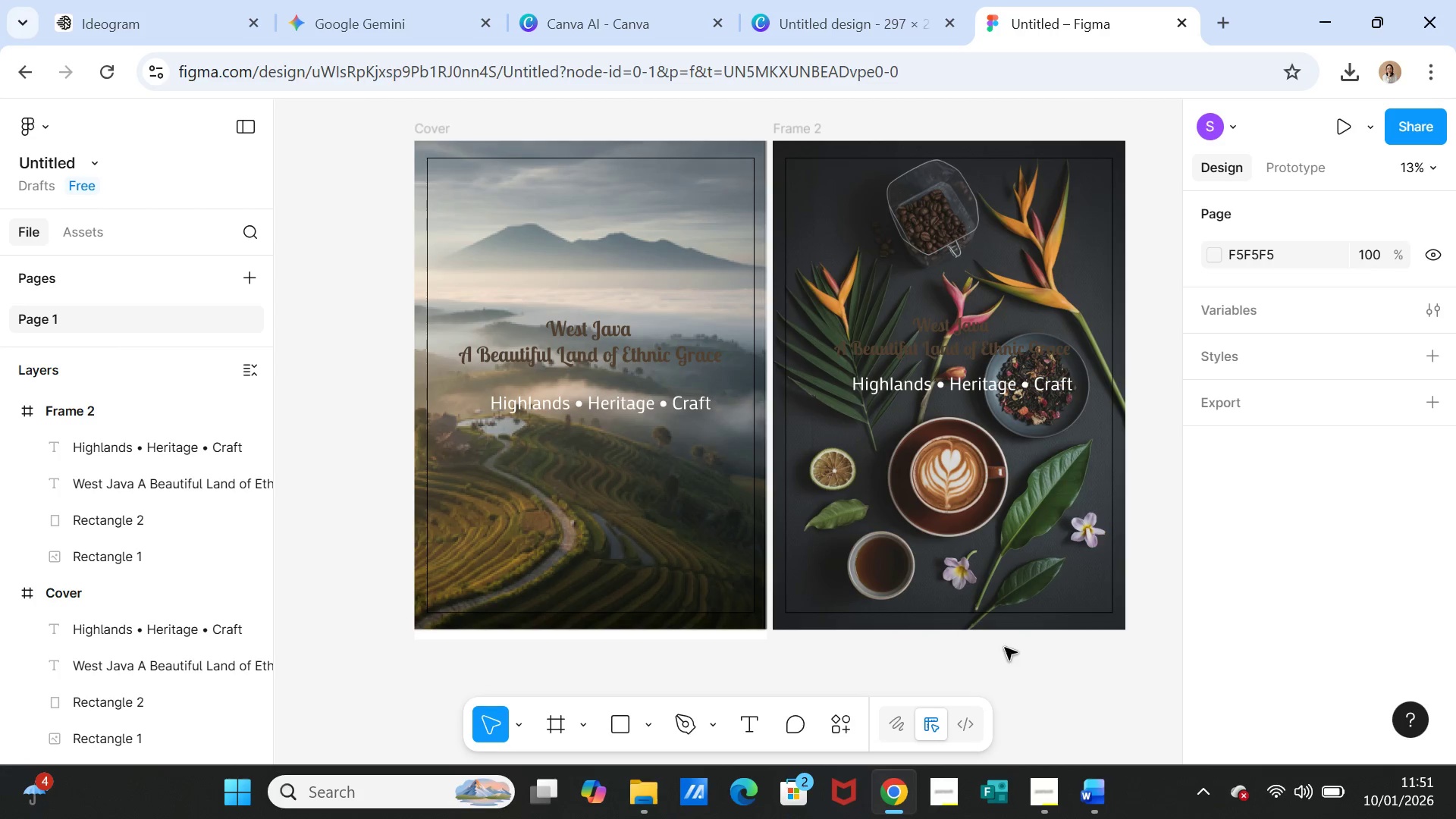 
wait(12.92)
 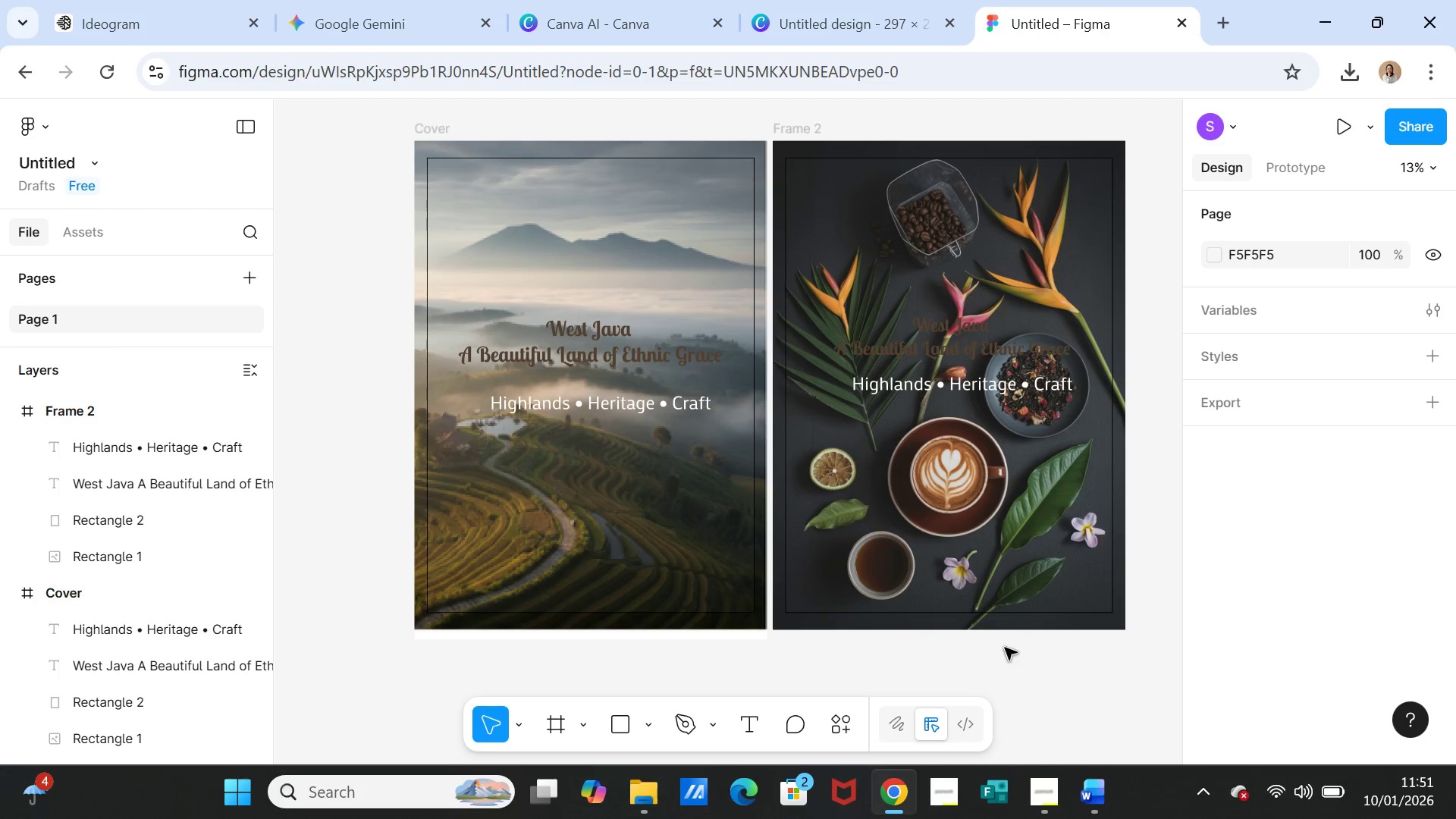 
left_click([149, 486])
 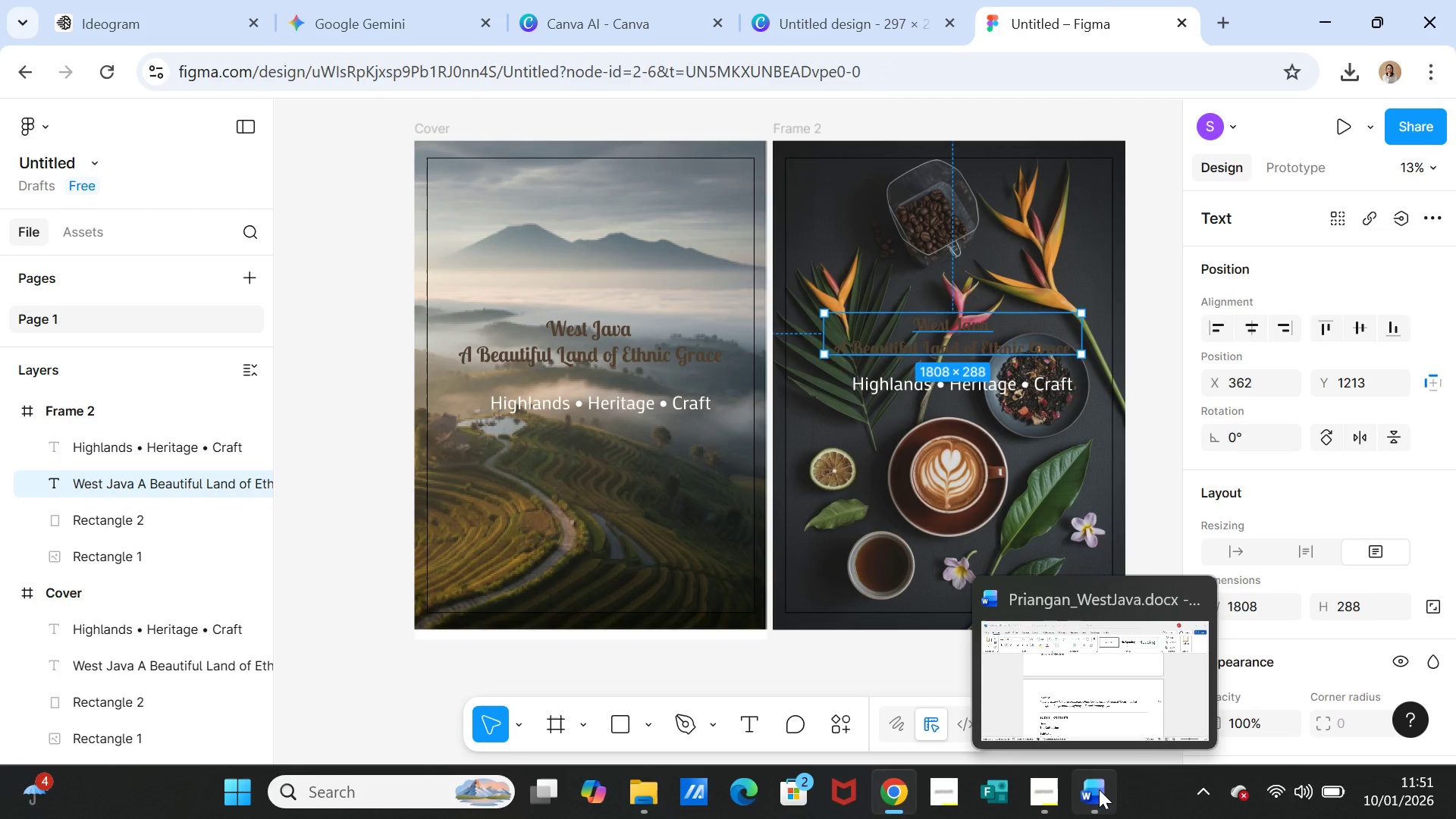 
left_click([1099, 789])
 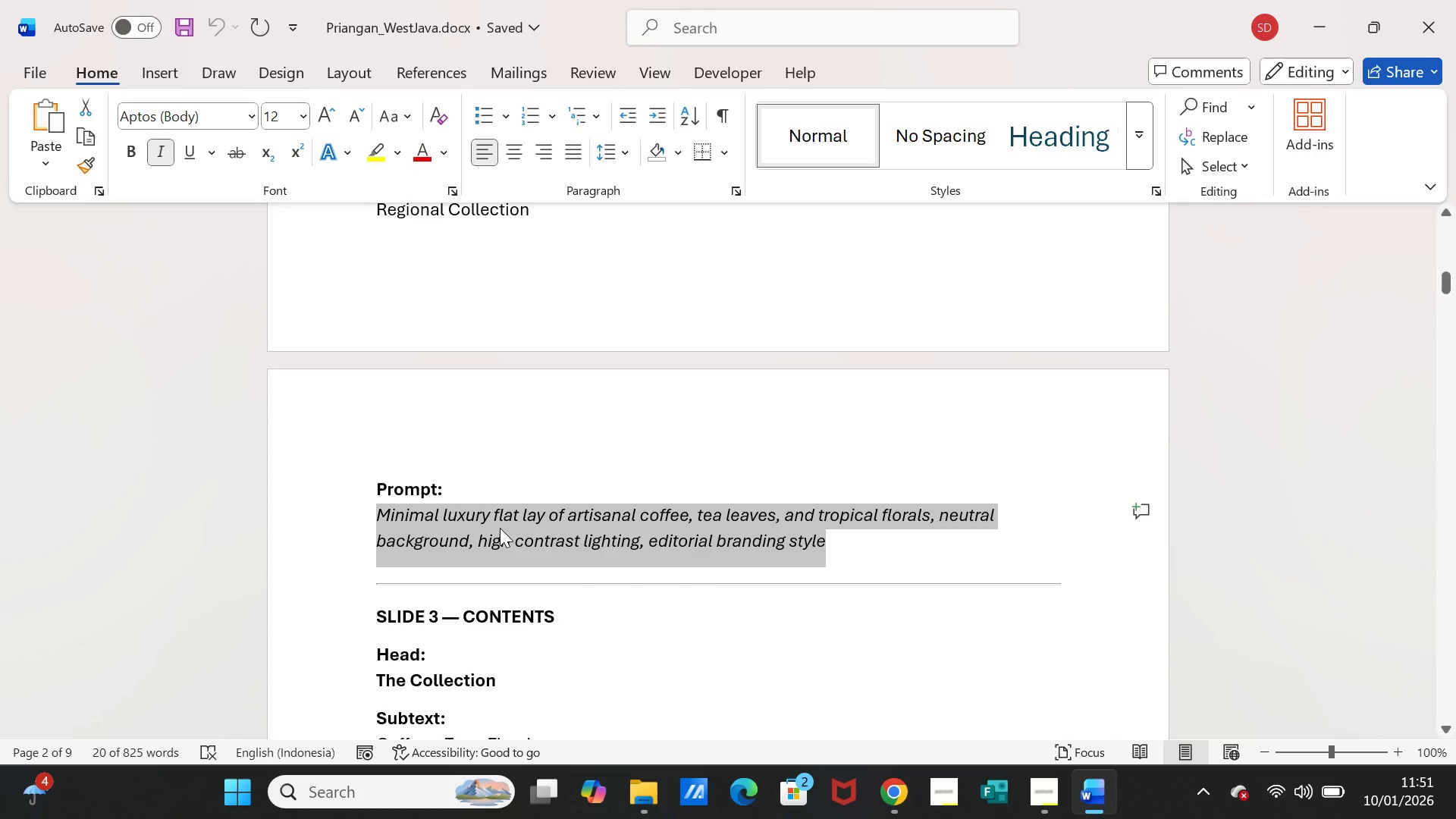 
scroll: coordinate [499, 529], scroll_direction: up, amount: 4.0
 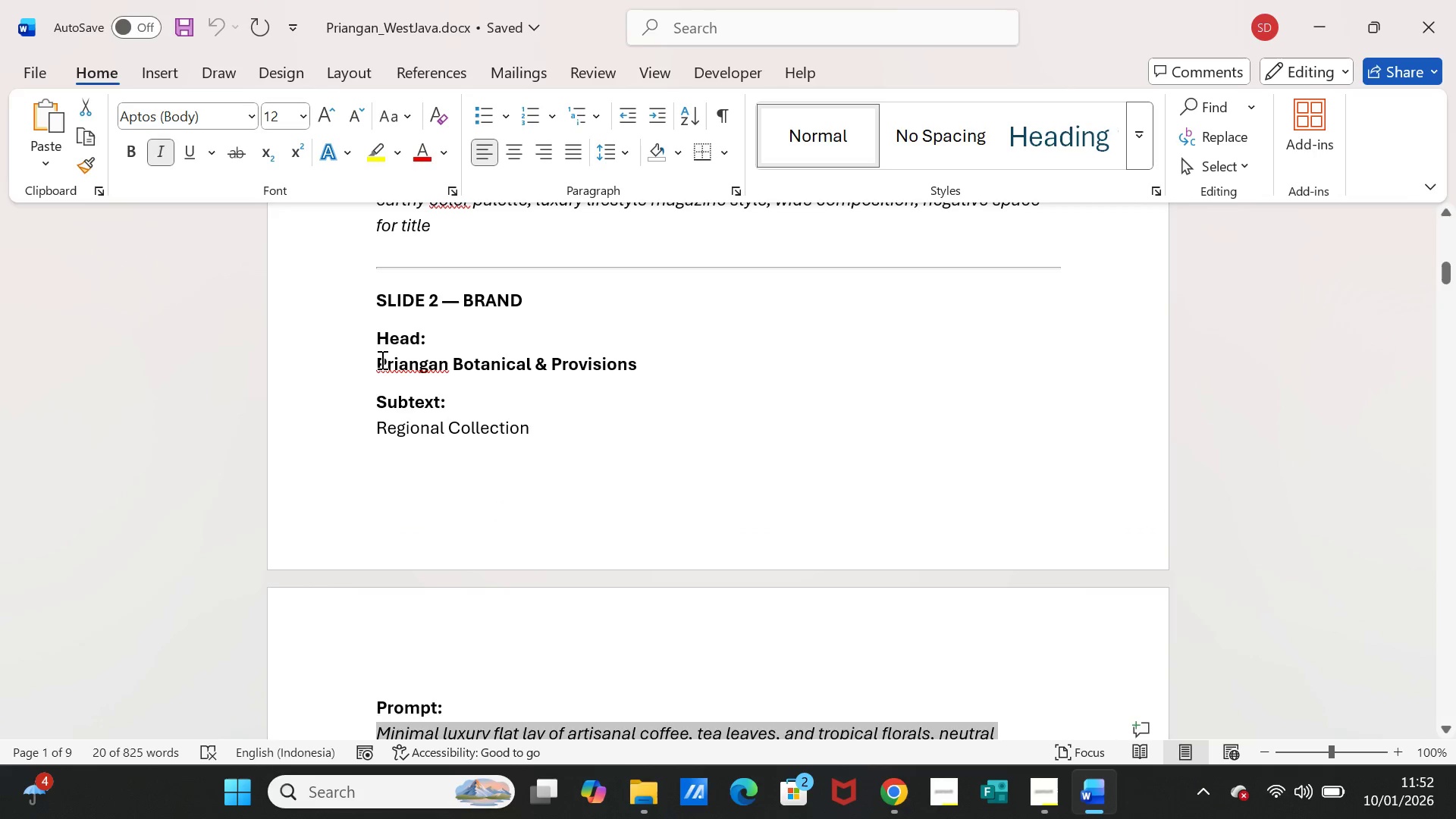 
left_click_drag(start_coordinate=[376, 359], to_coordinate=[628, 359])
 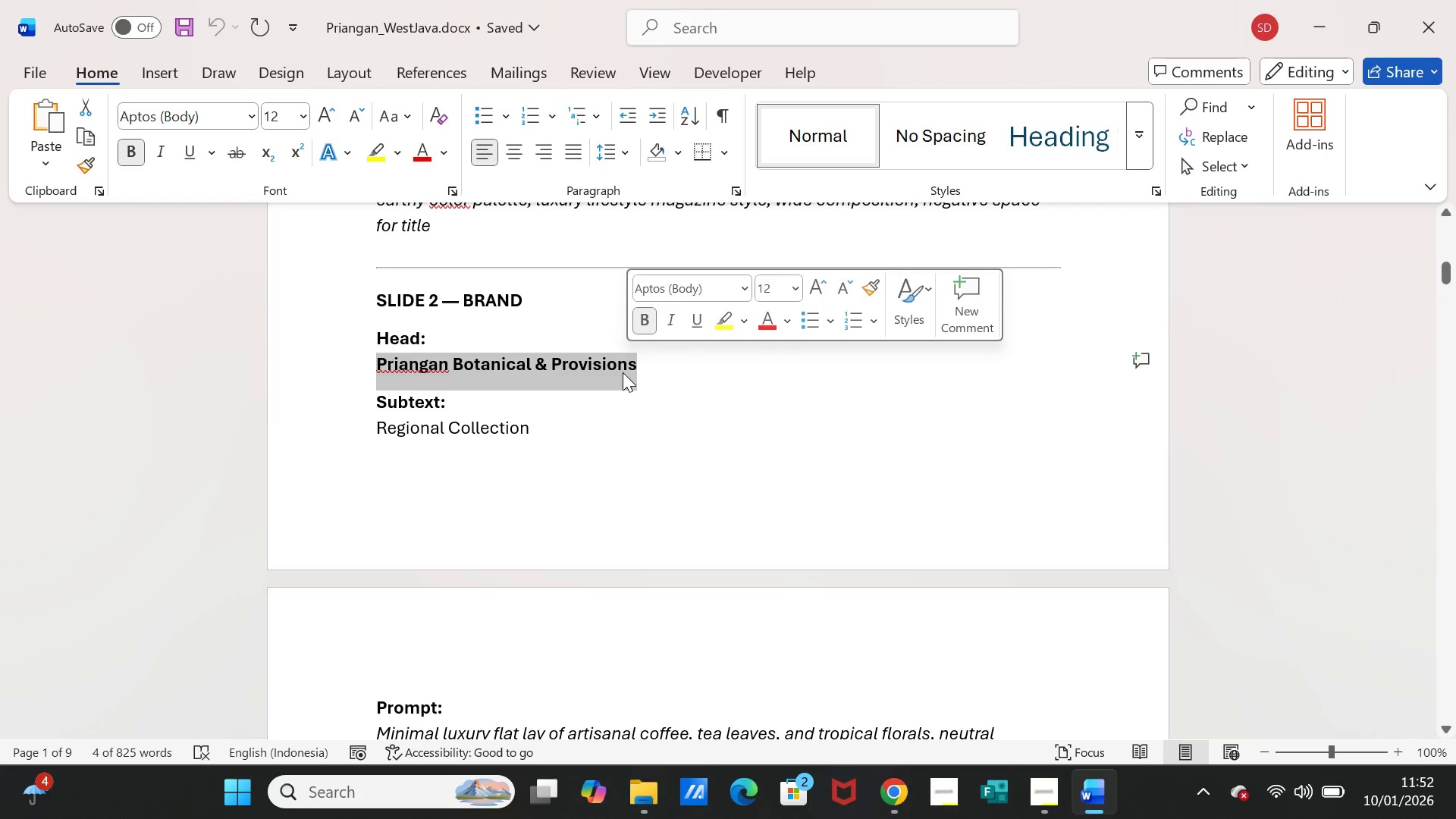 
key(Control+C)
 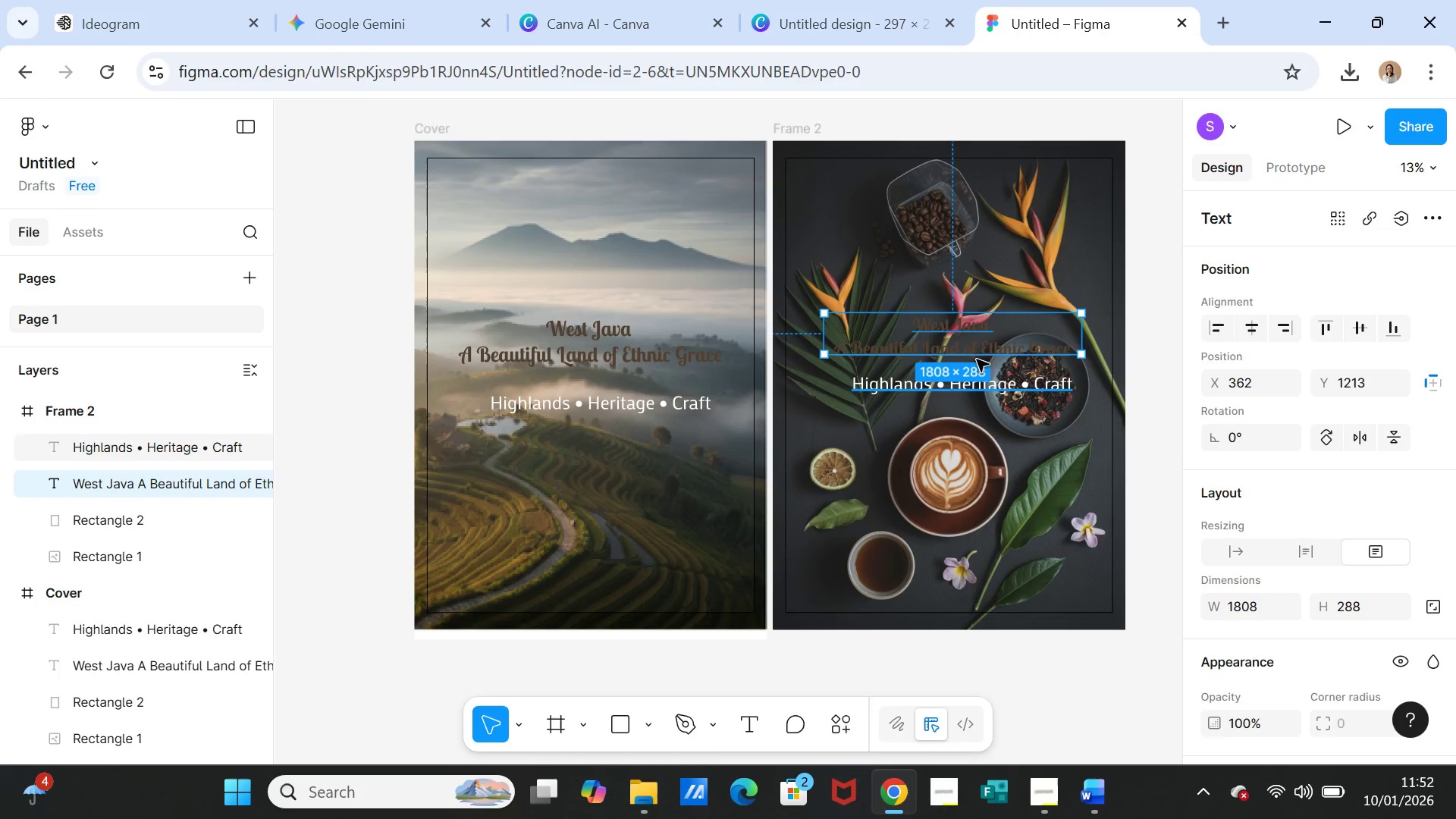 
double_click([968, 332])
 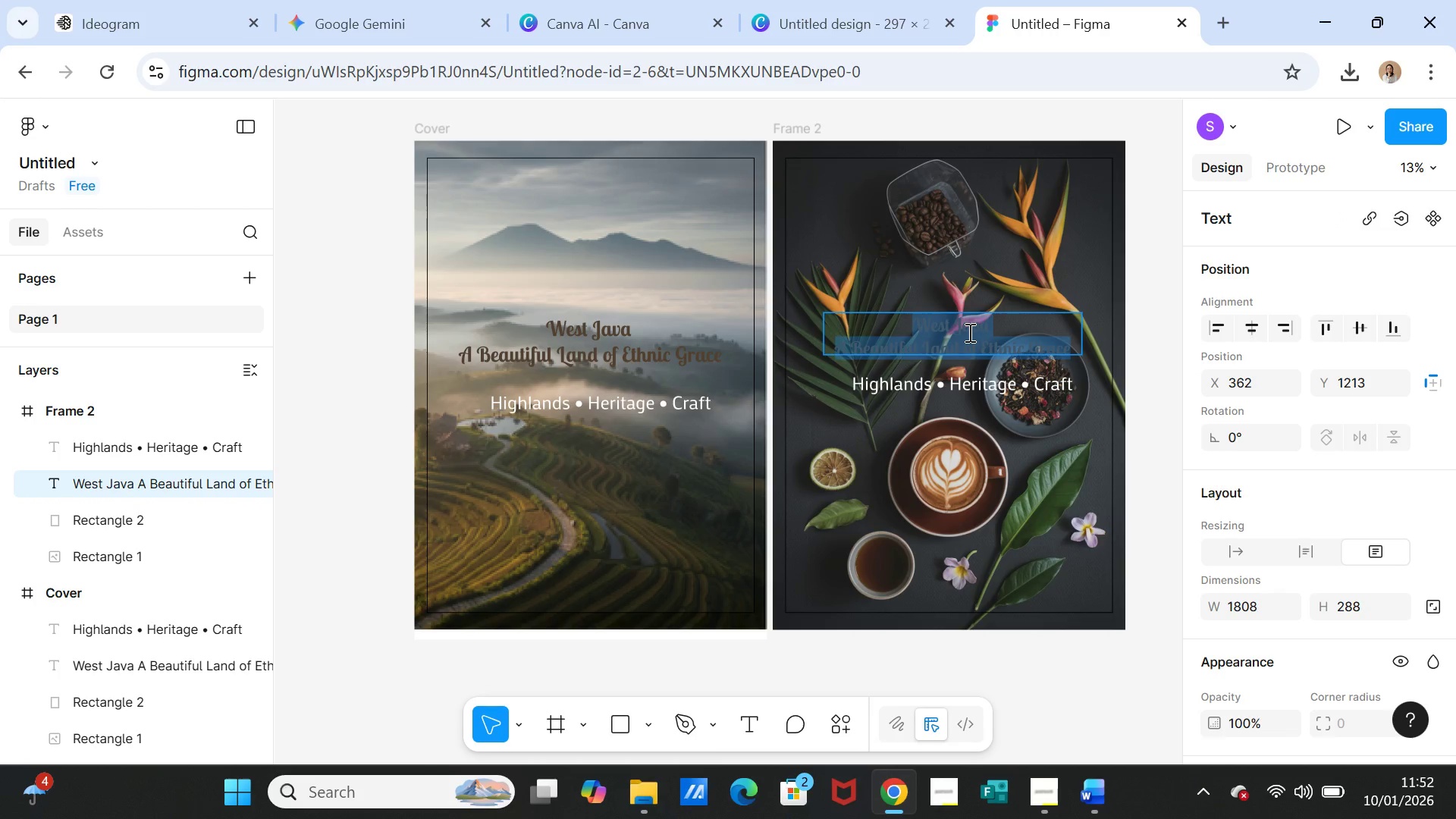 
key(Control+V)
 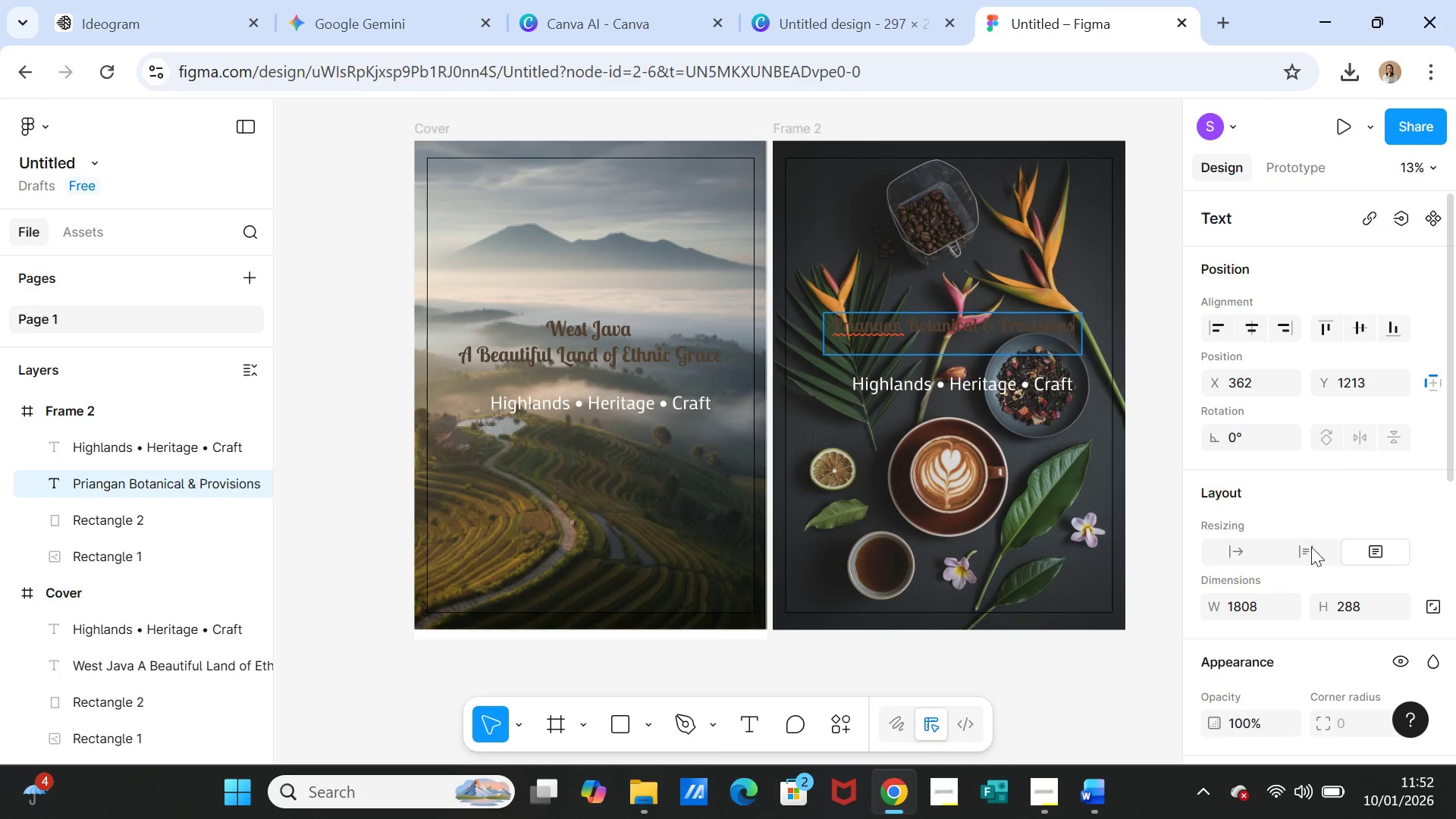 
scroll: coordinate [1314, 639], scroll_direction: down, amount: 3.0
 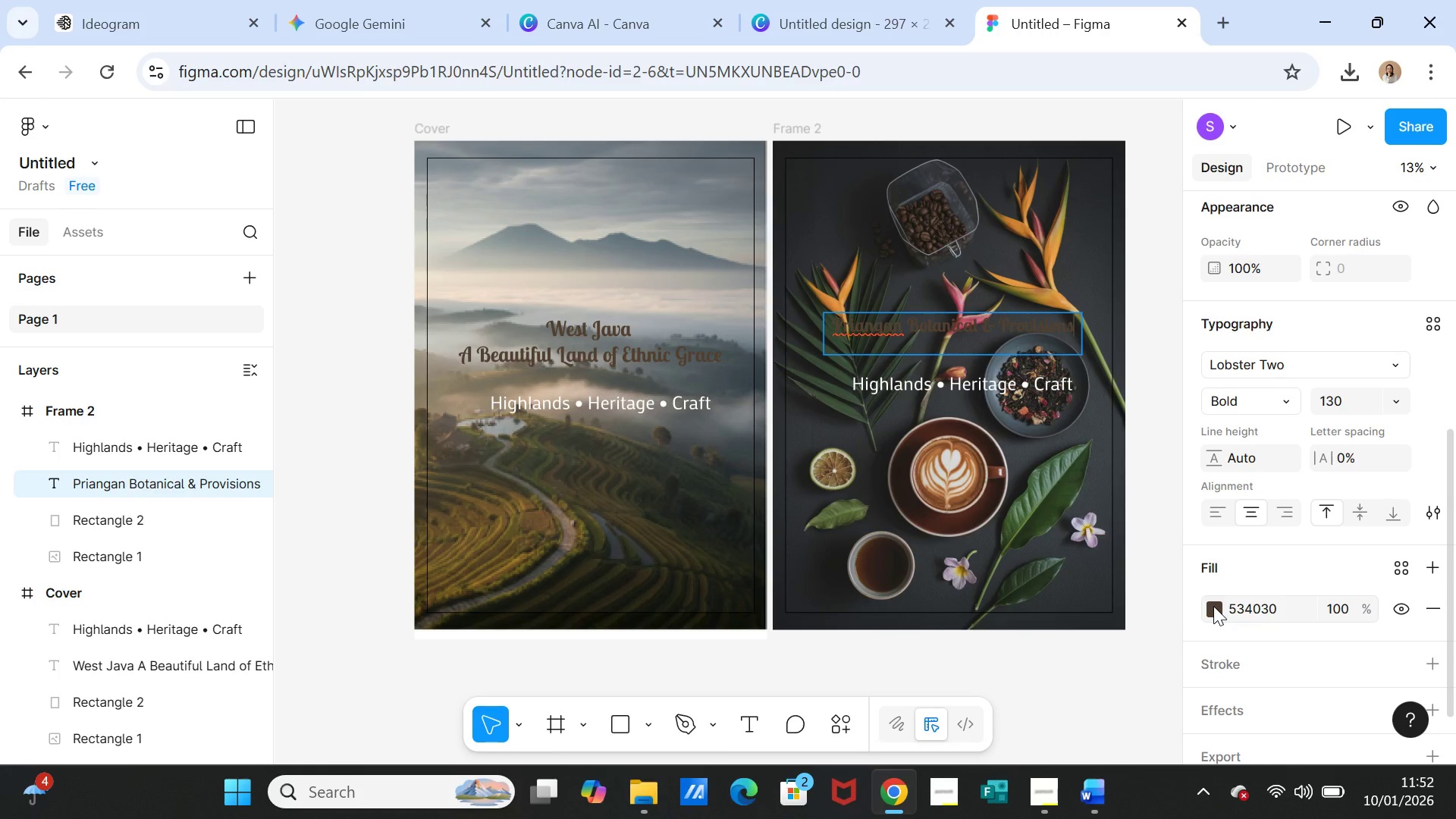 
left_click([1213, 606])
 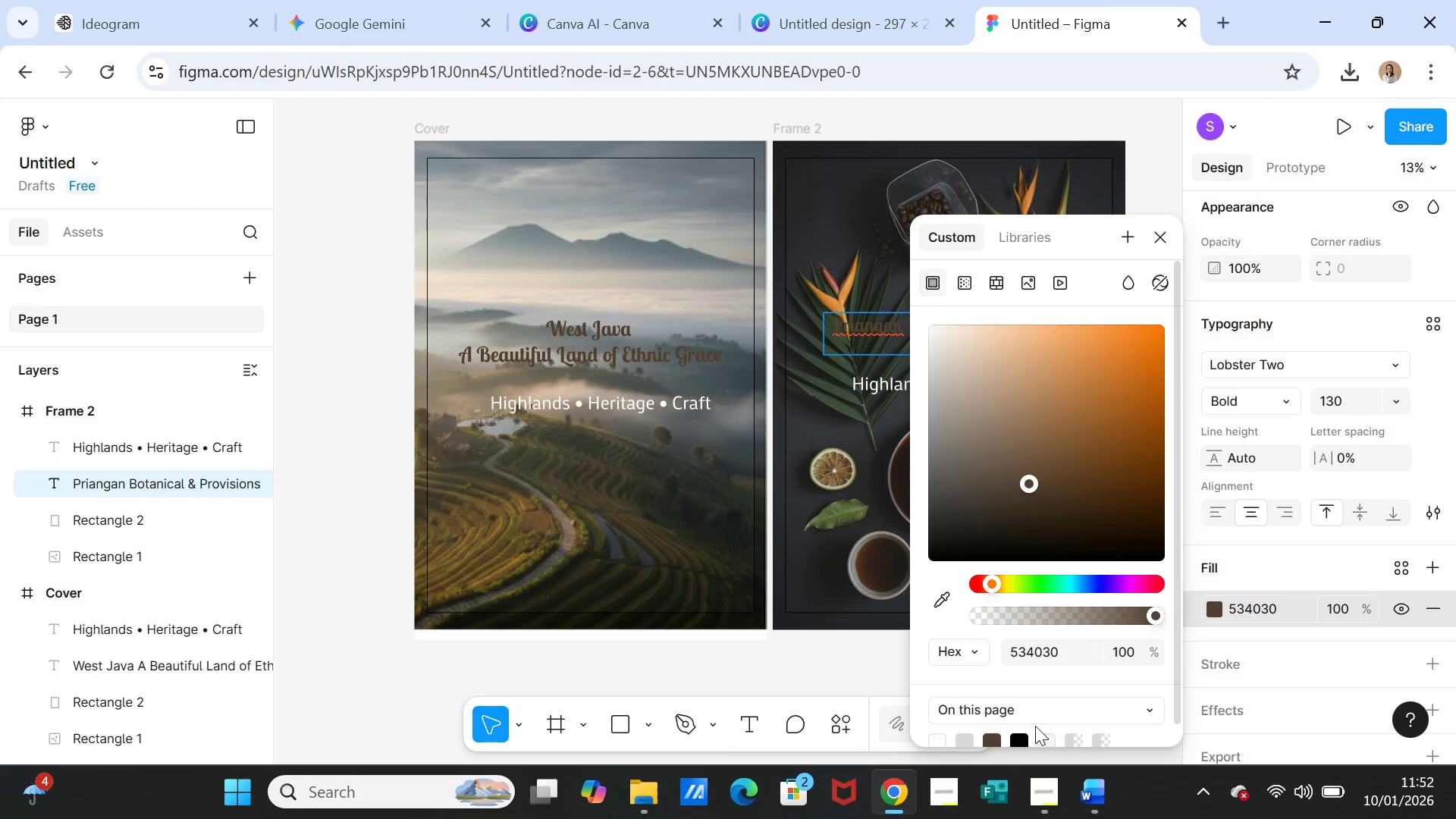 
scroll: coordinate [1068, 655], scroll_direction: down, amount: 1.0
 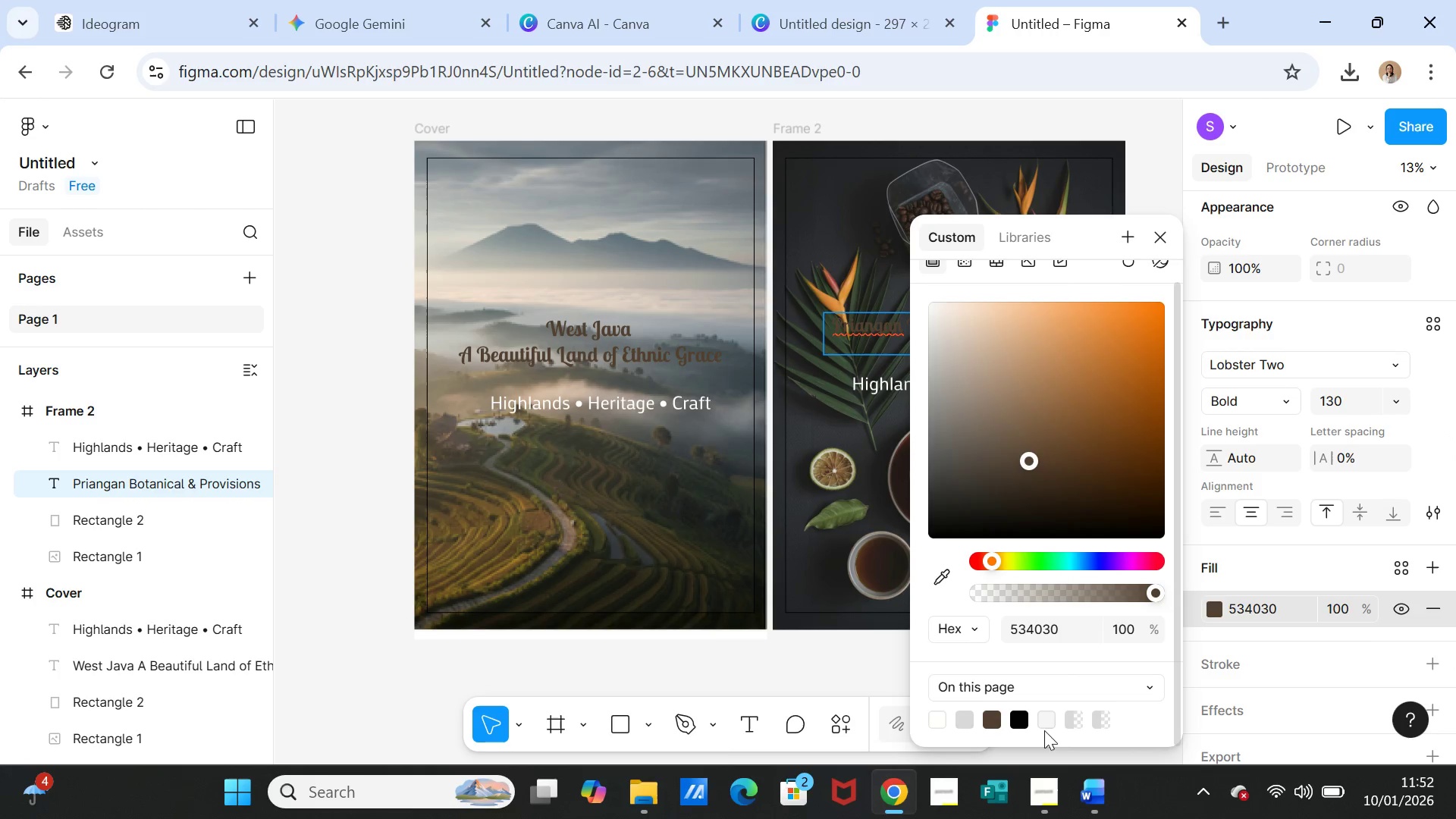 
left_click([1045, 723])
 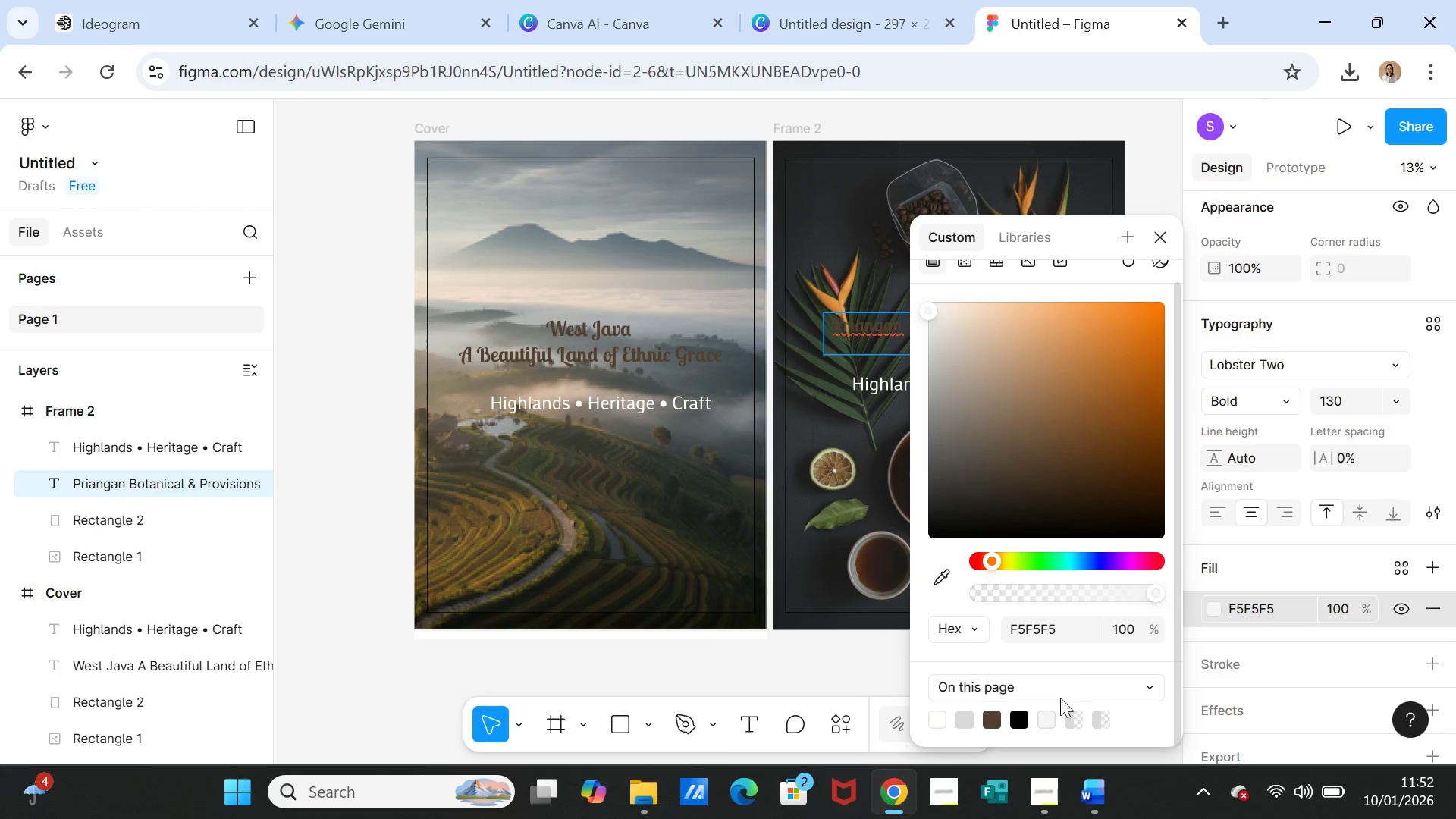 
left_click([1043, 717])
 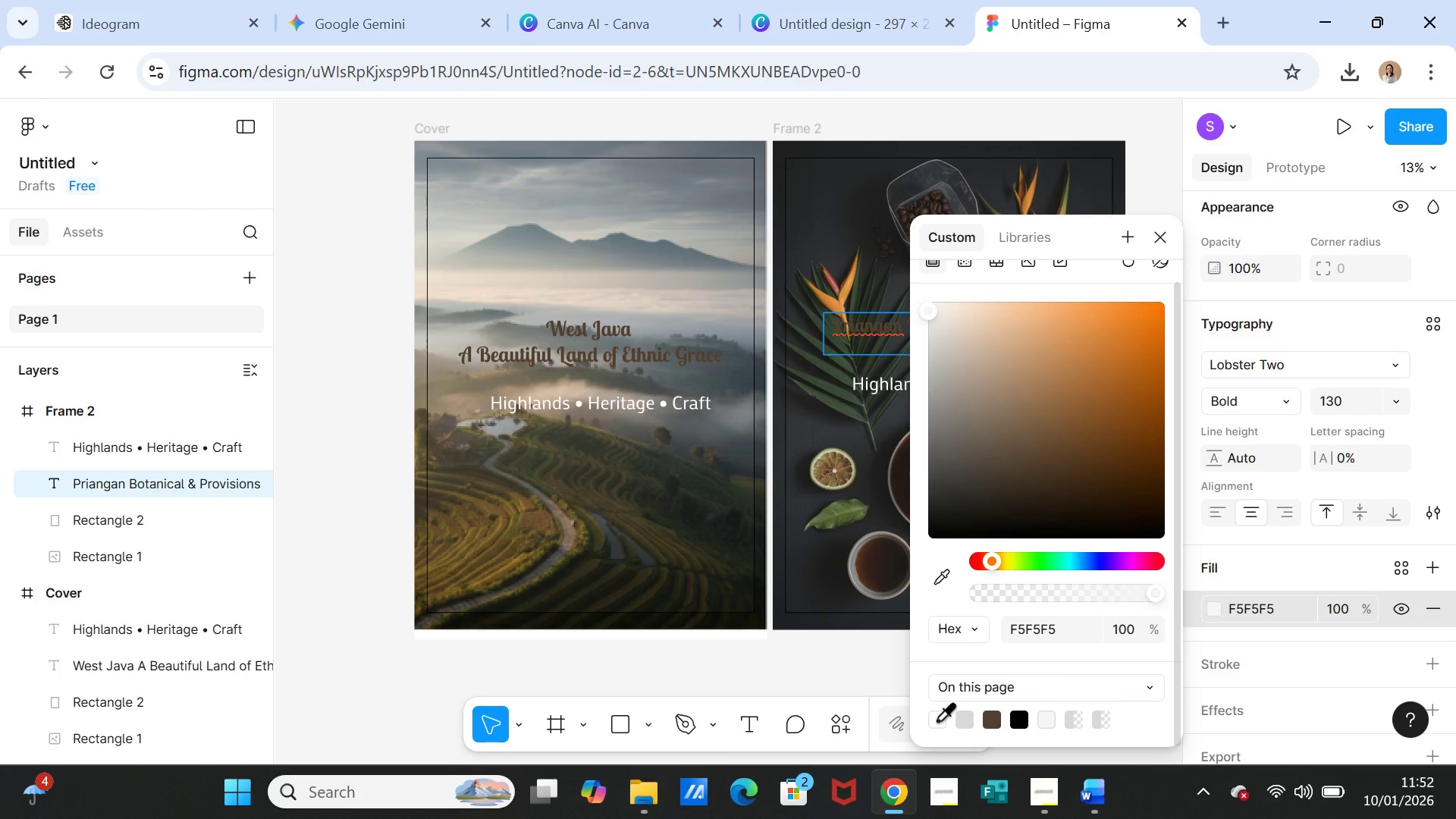 
left_click([937, 720])
 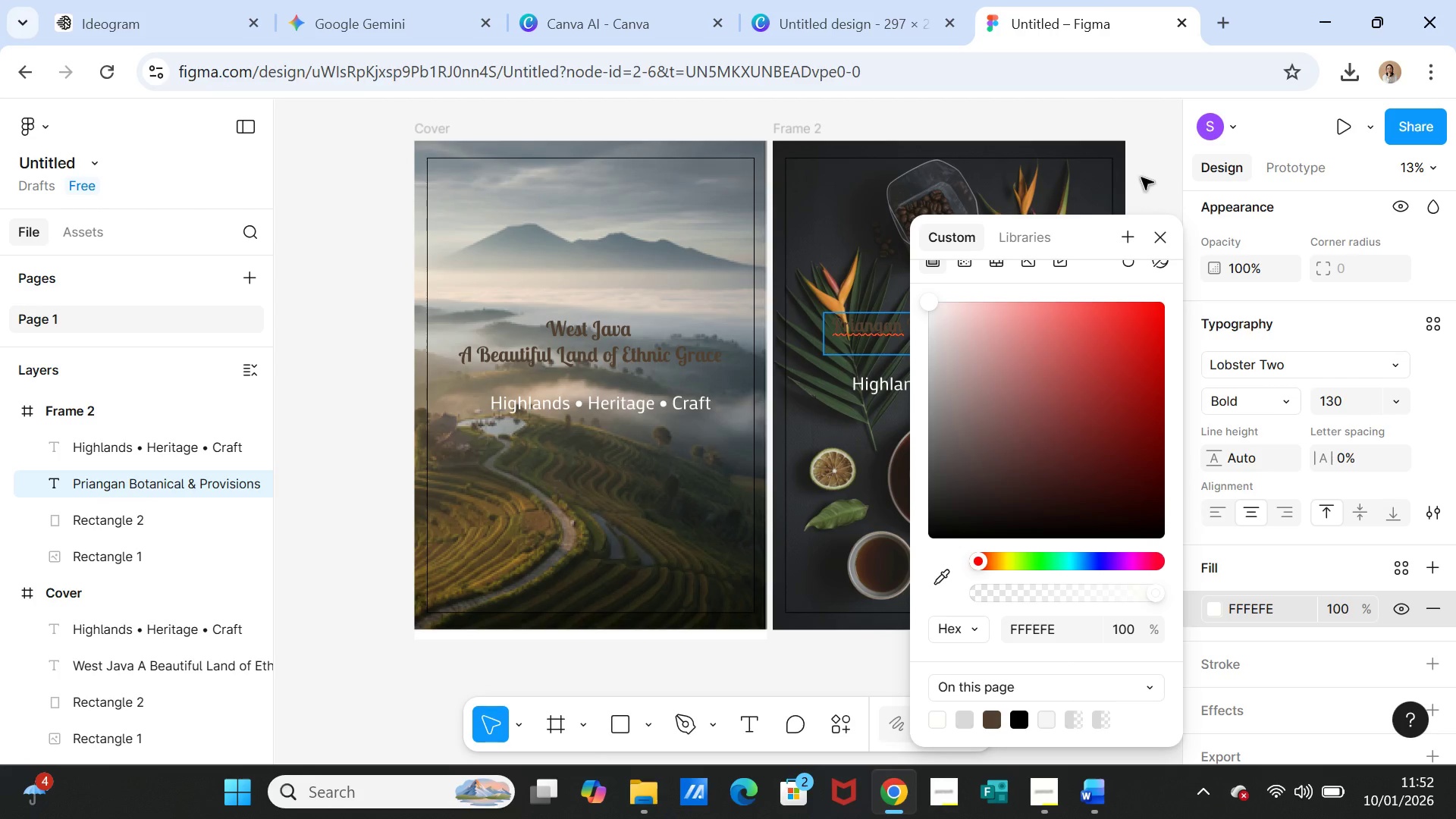 
left_click([1160, 235])
 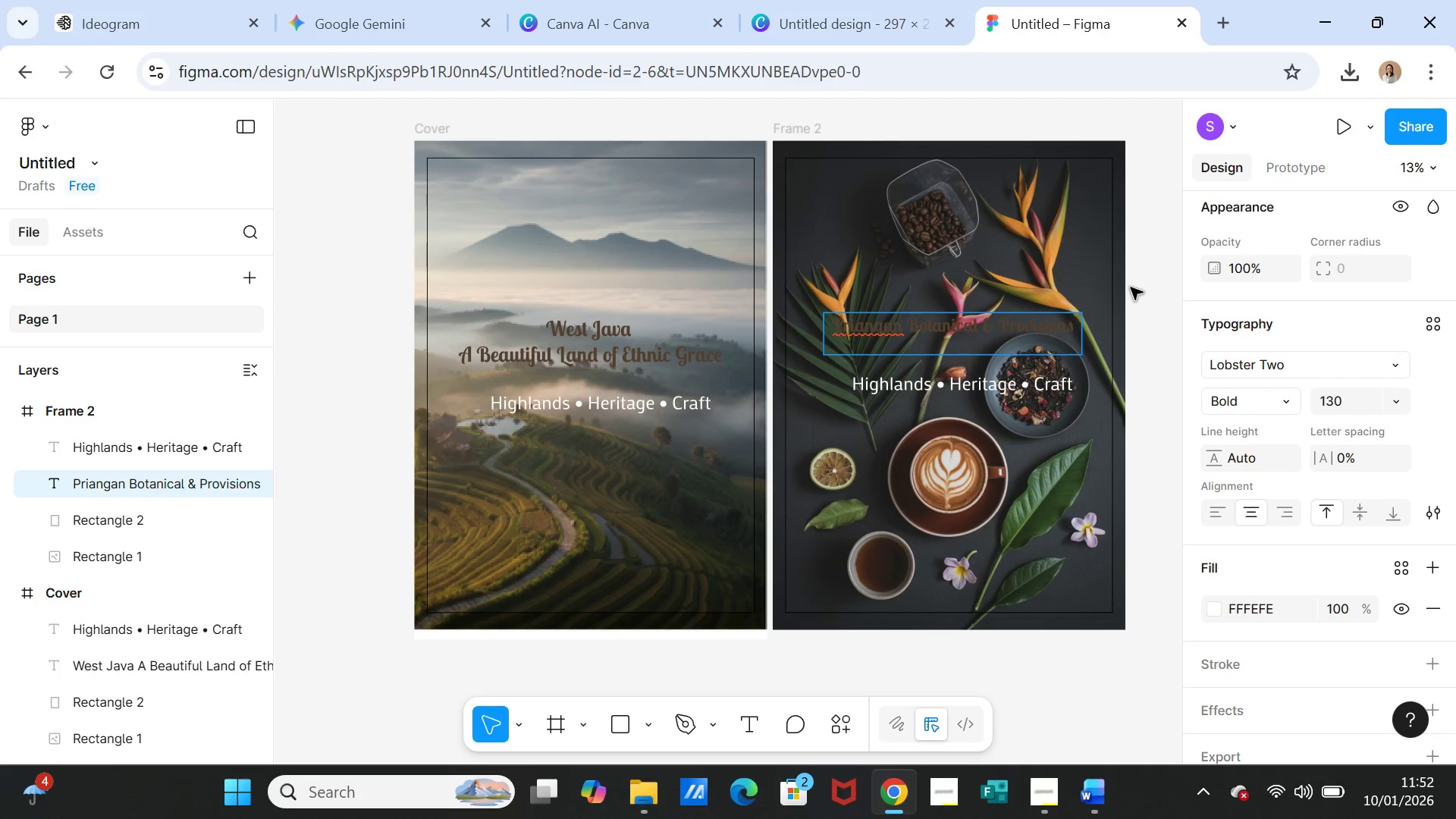 
left_click([1131, 287])
 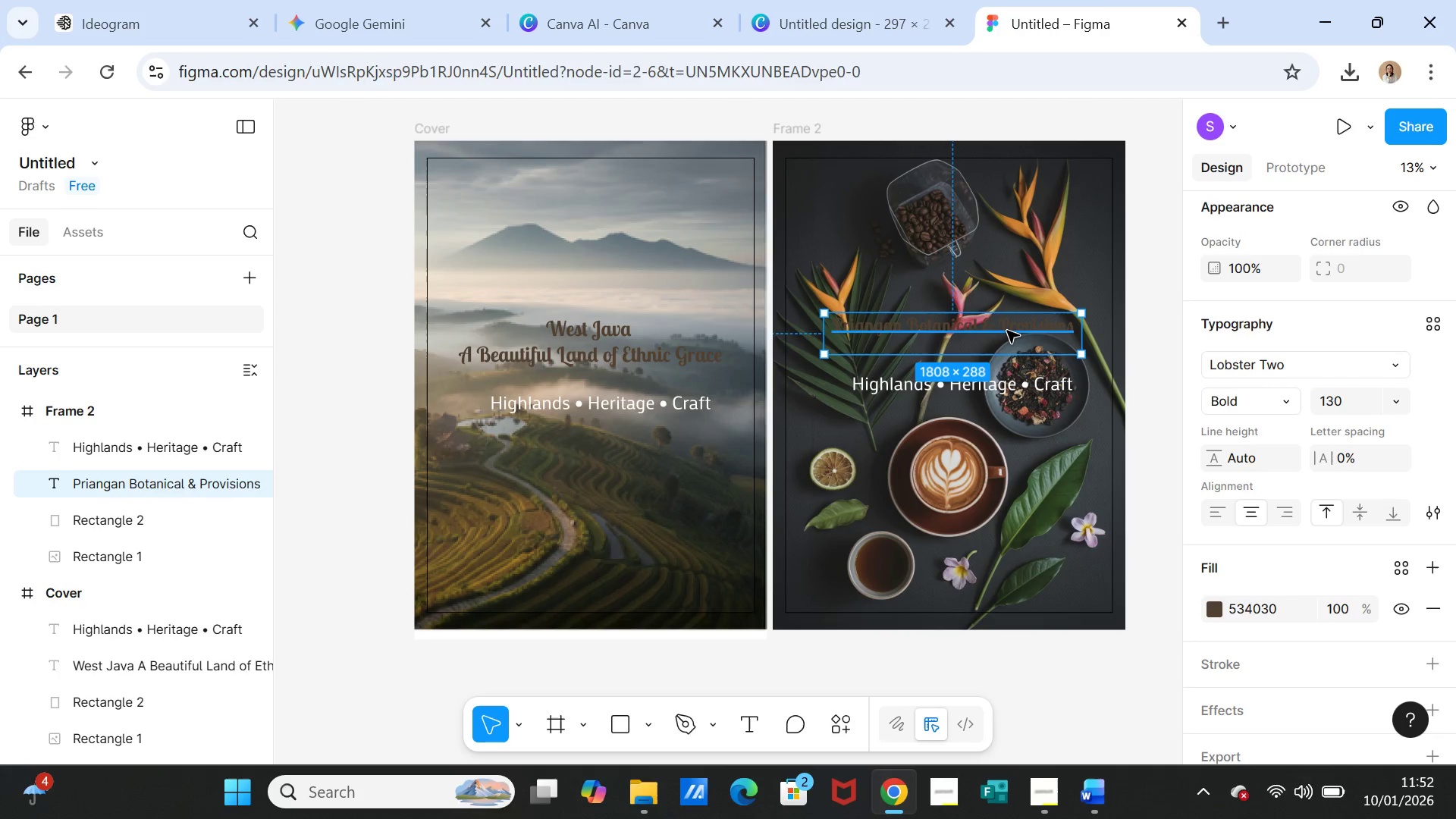 
left_click([1007, 330])
 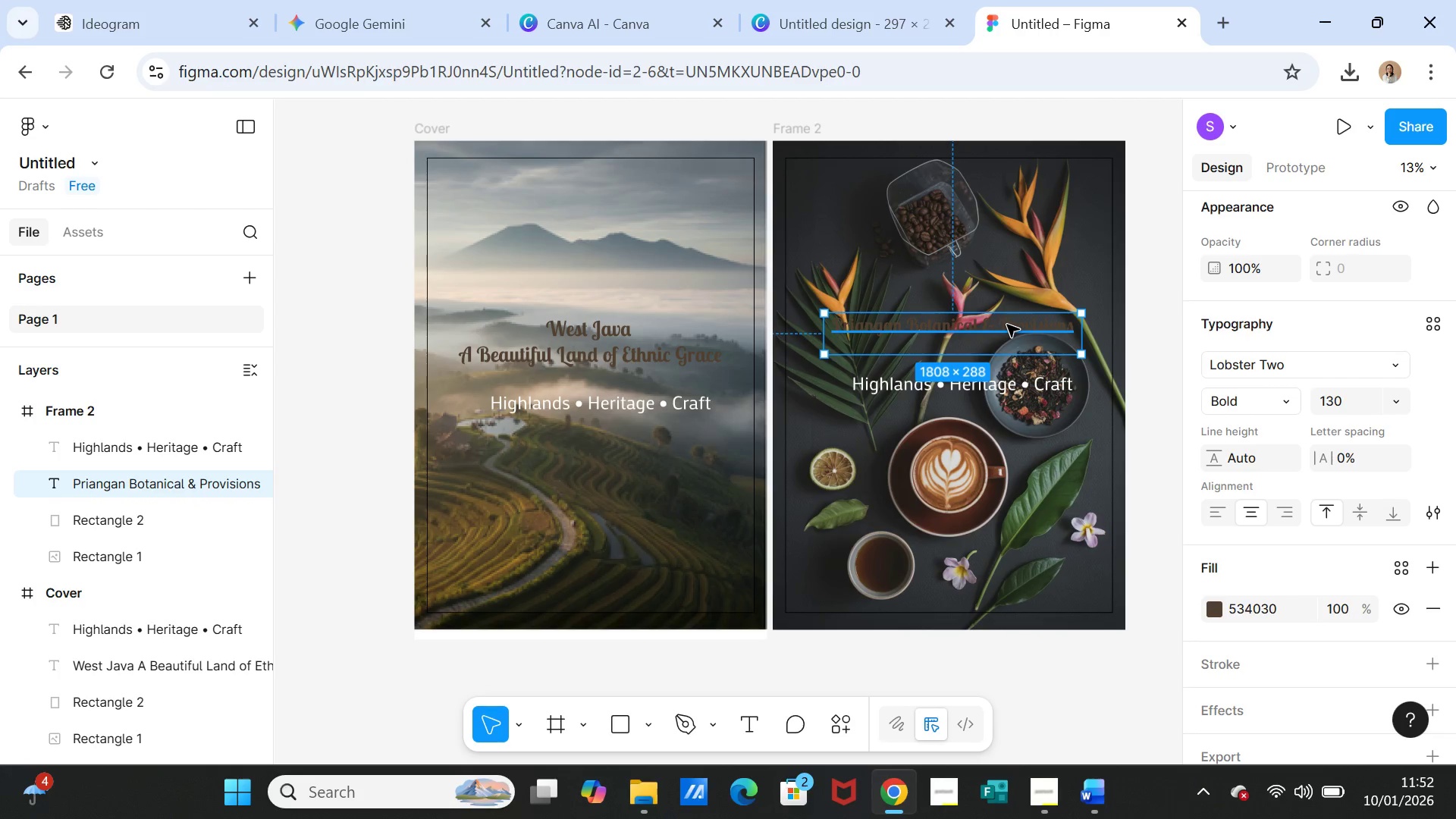 
double_click([1007, 325])
 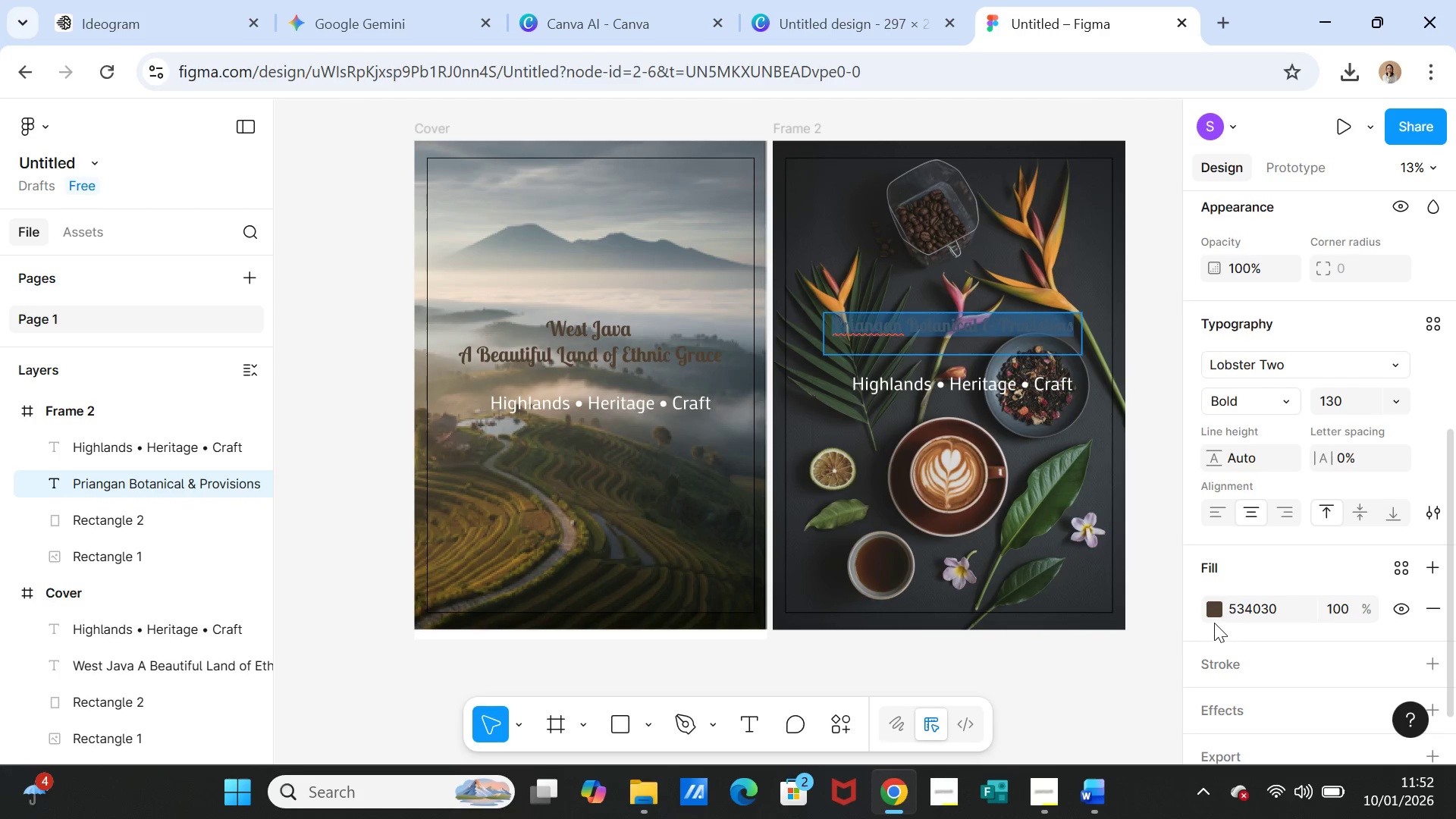 
left_click([1216, 615])
 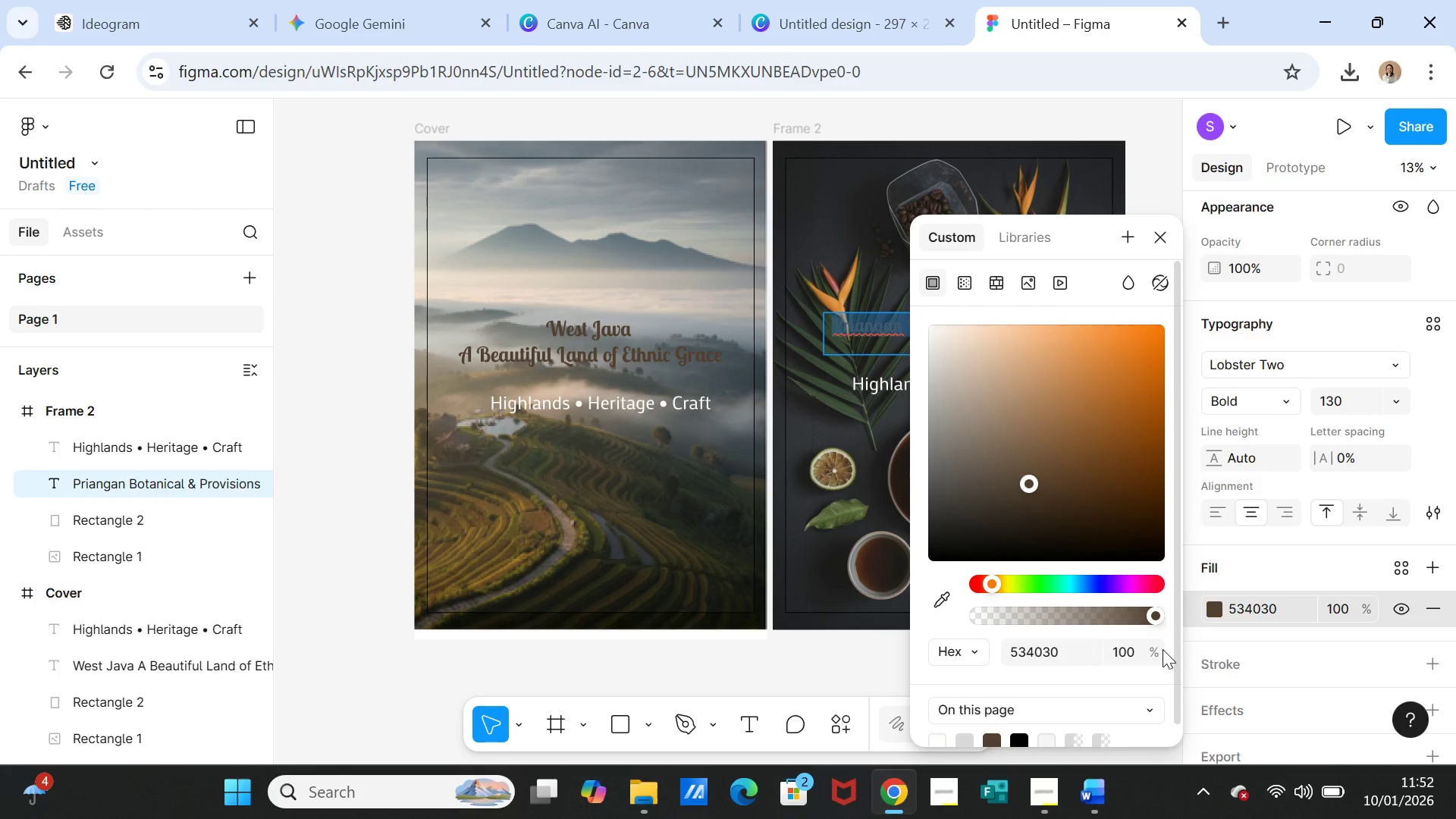 
left_click_drag(start_coordinate=[1175, 605], to_coordinate=[1172, 664])
 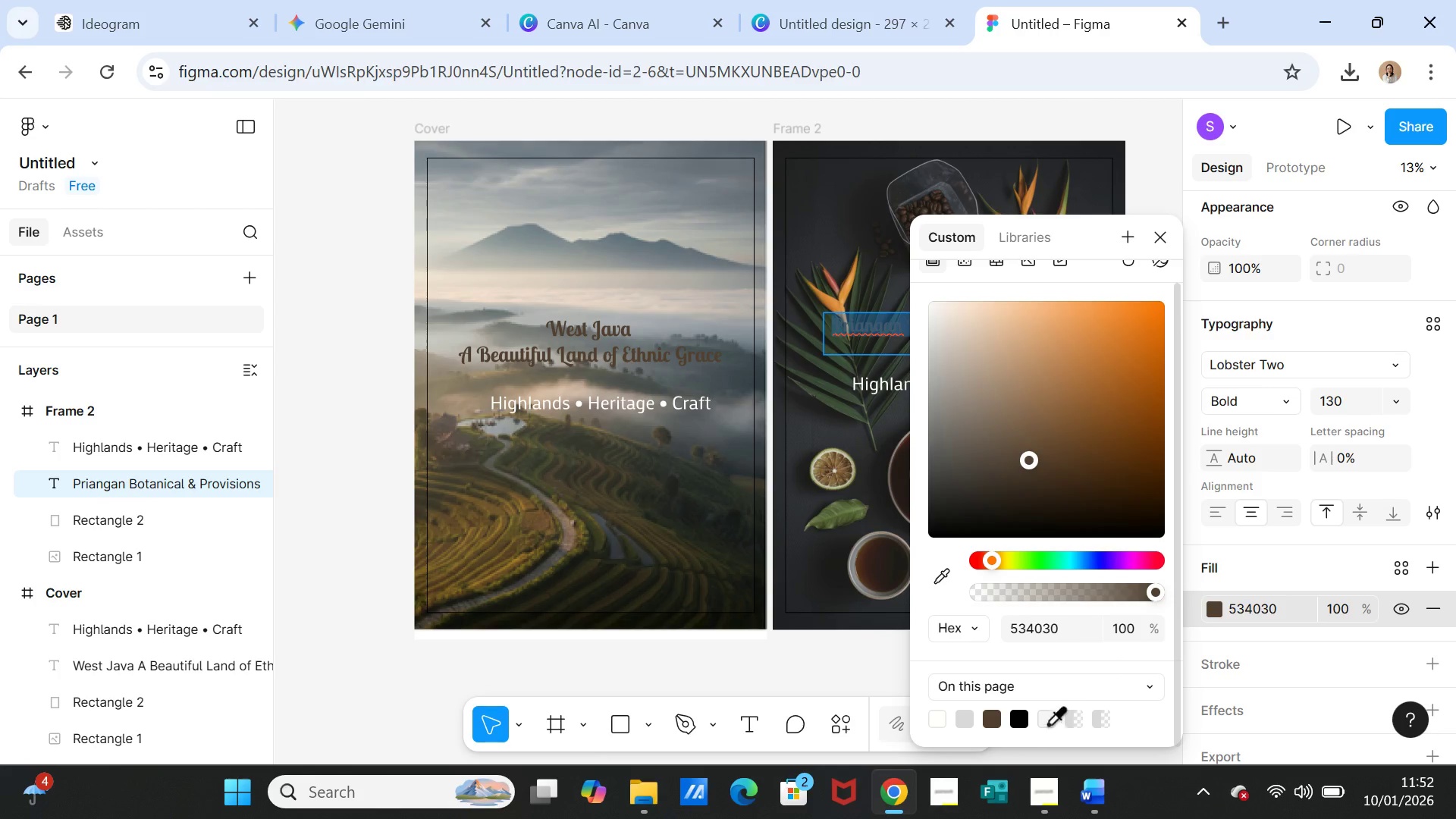 
left_click([1045, 720])
 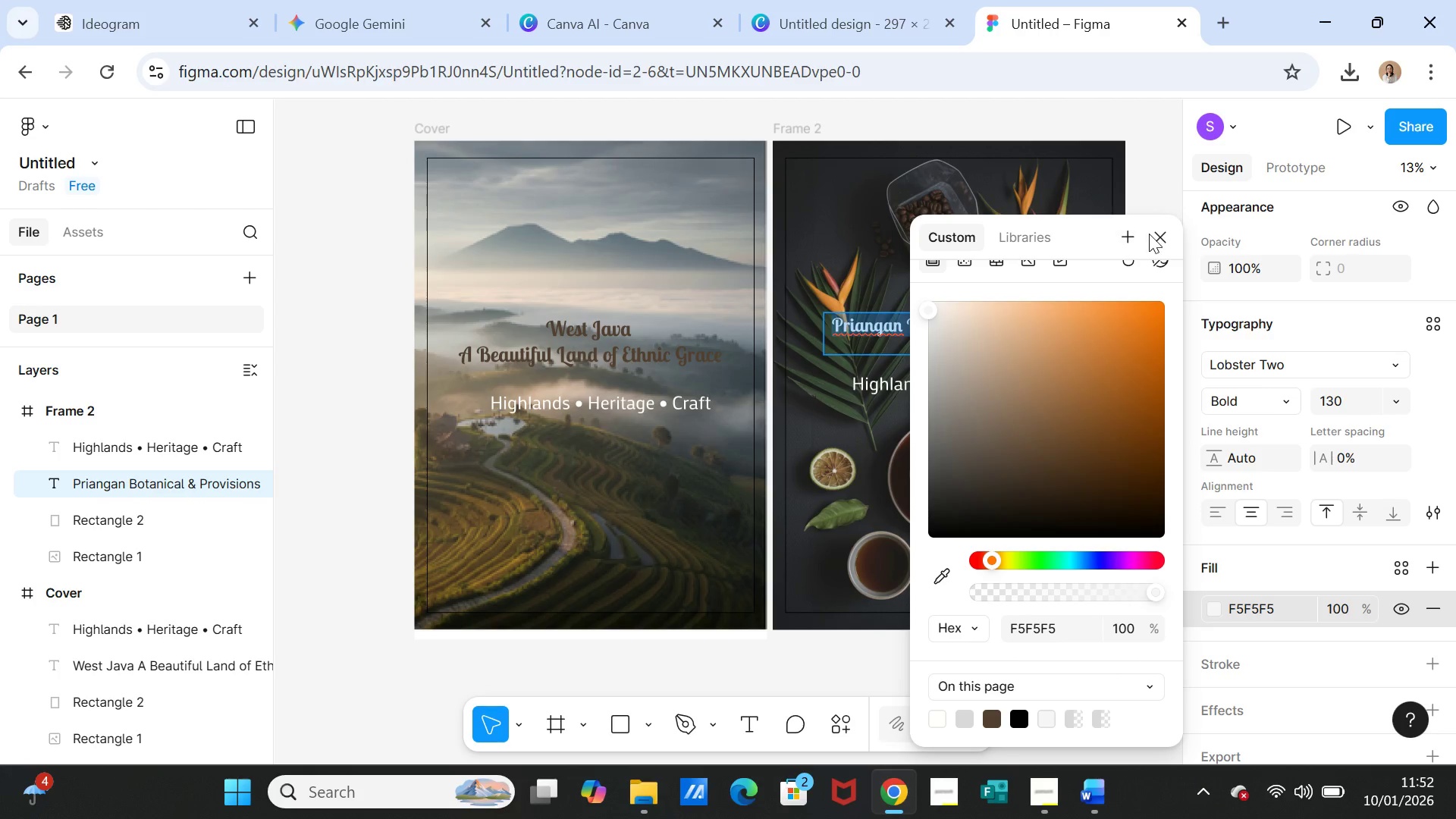 
left_click([1154, 234])
 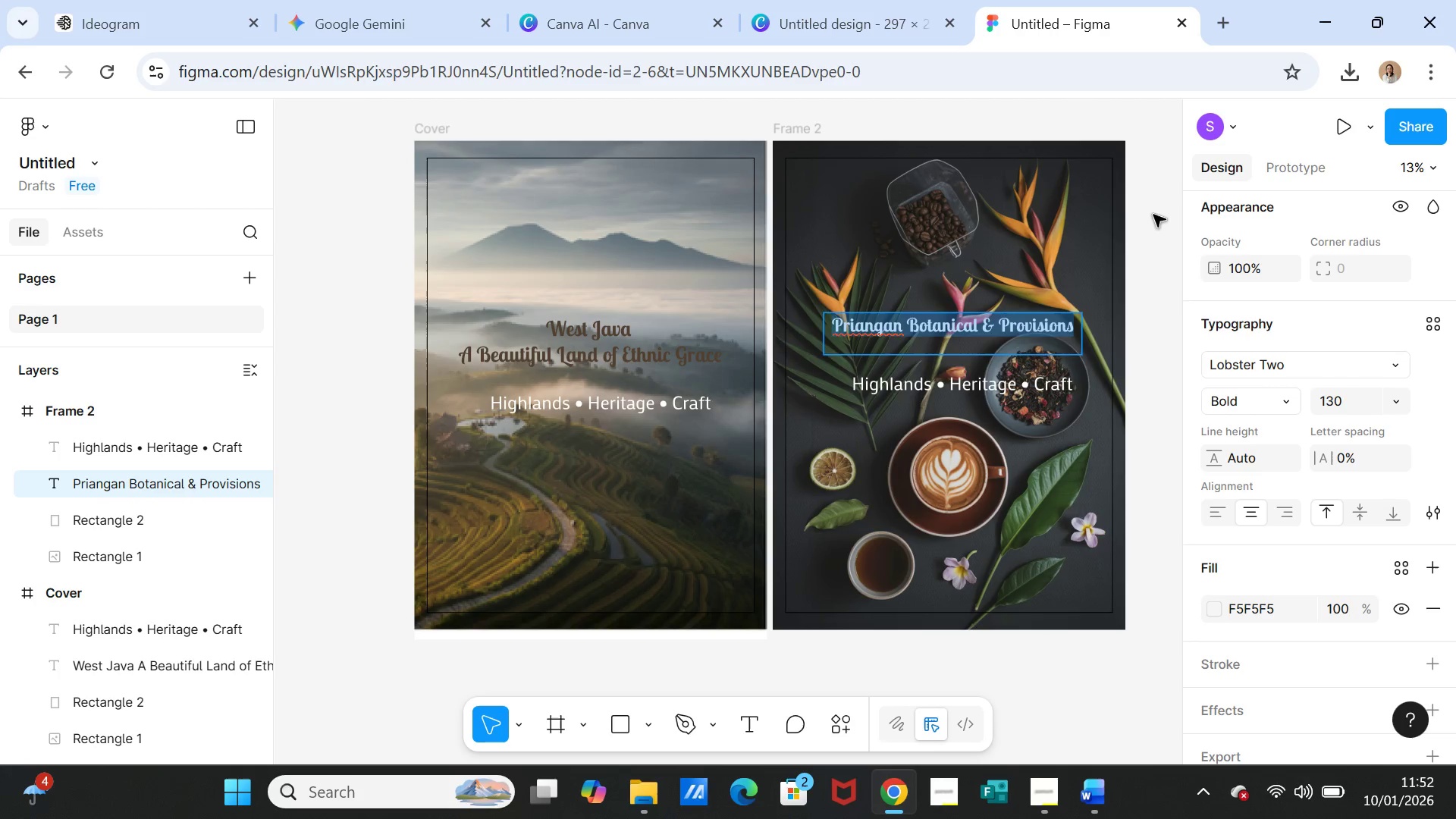 
left_click([1153, 215])
 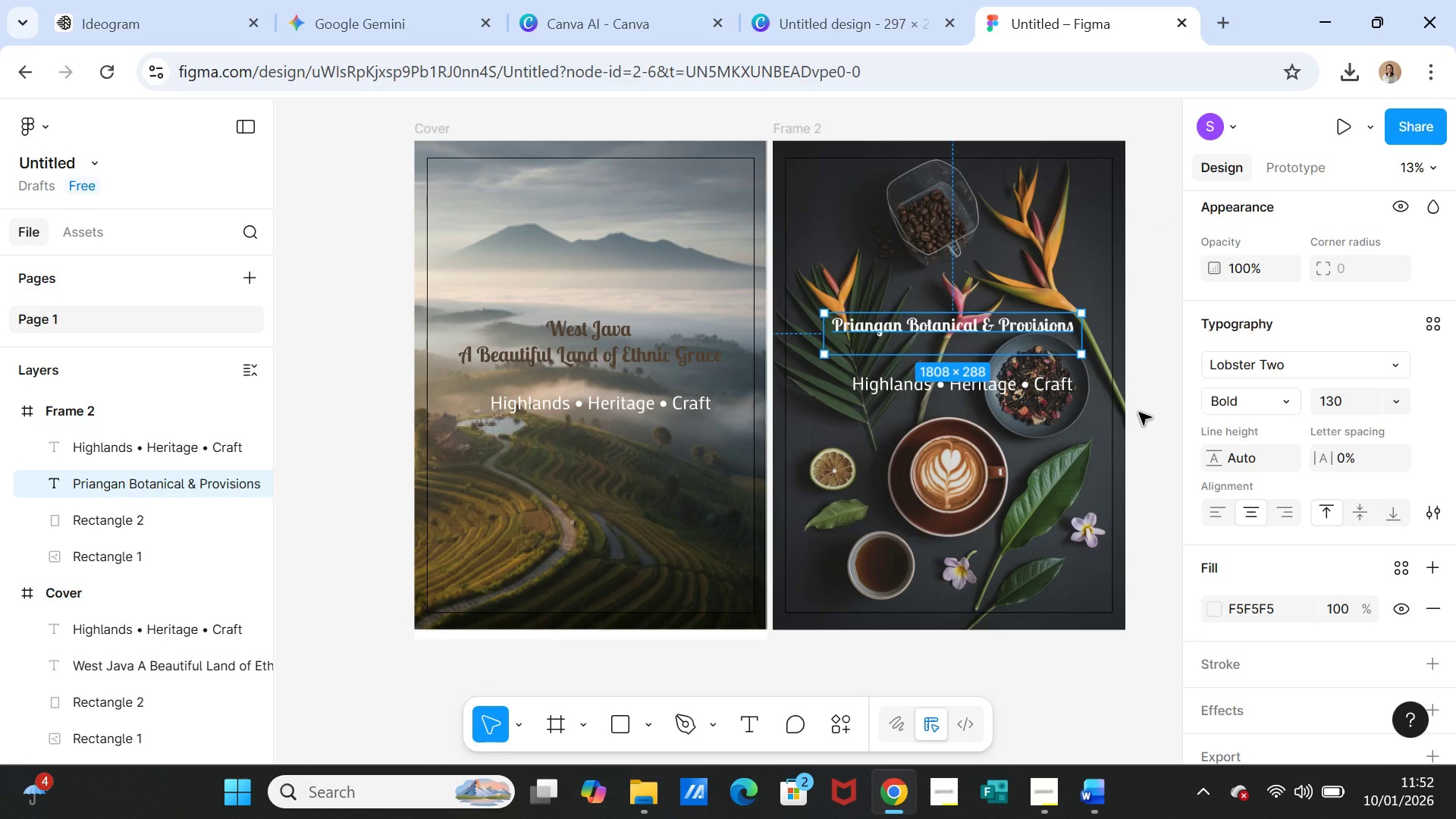 
scroll: coordinate [1315, 479], scroll_direction: down, amount: 1.0
 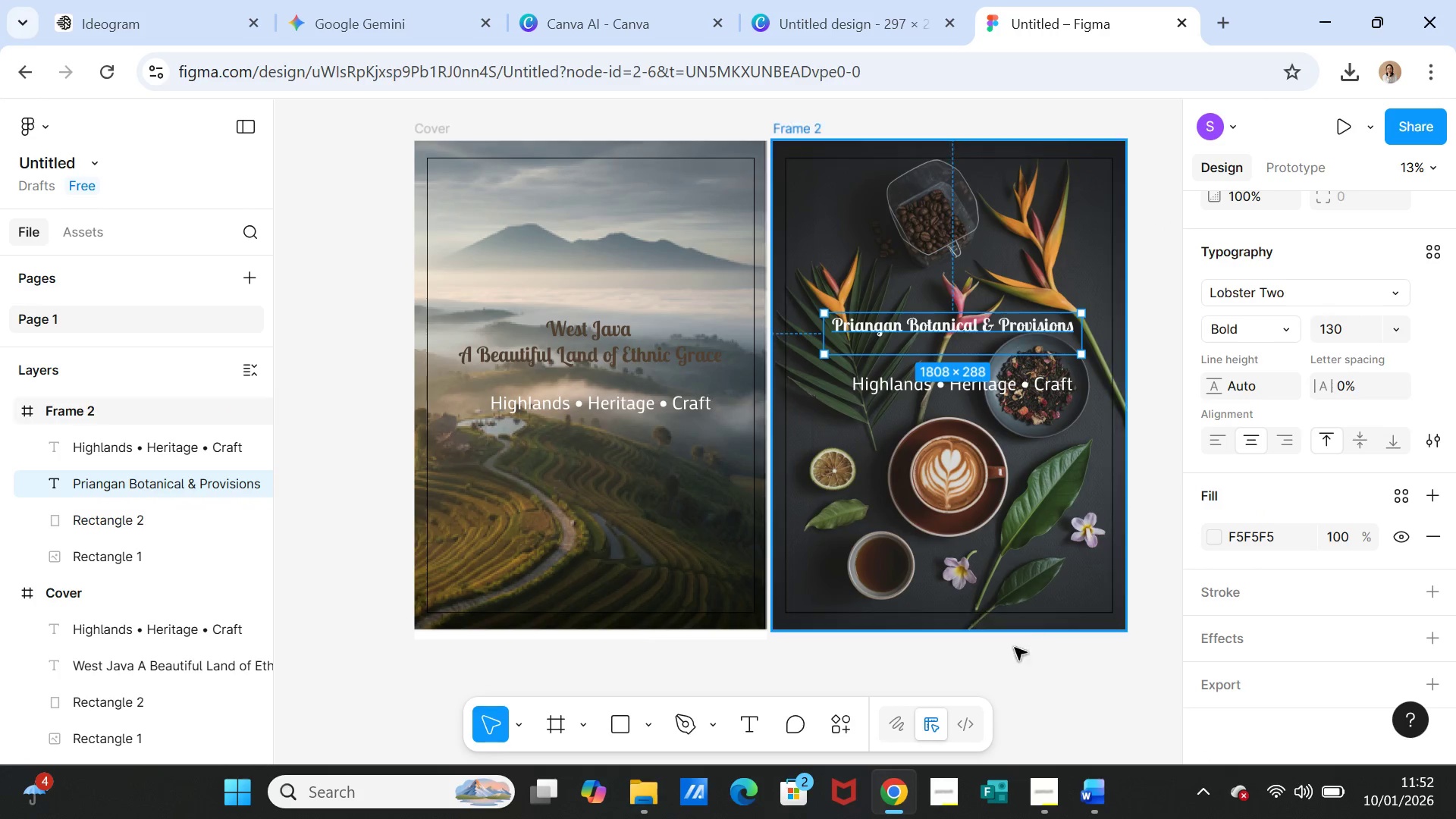 
left_click([1006, 666])
 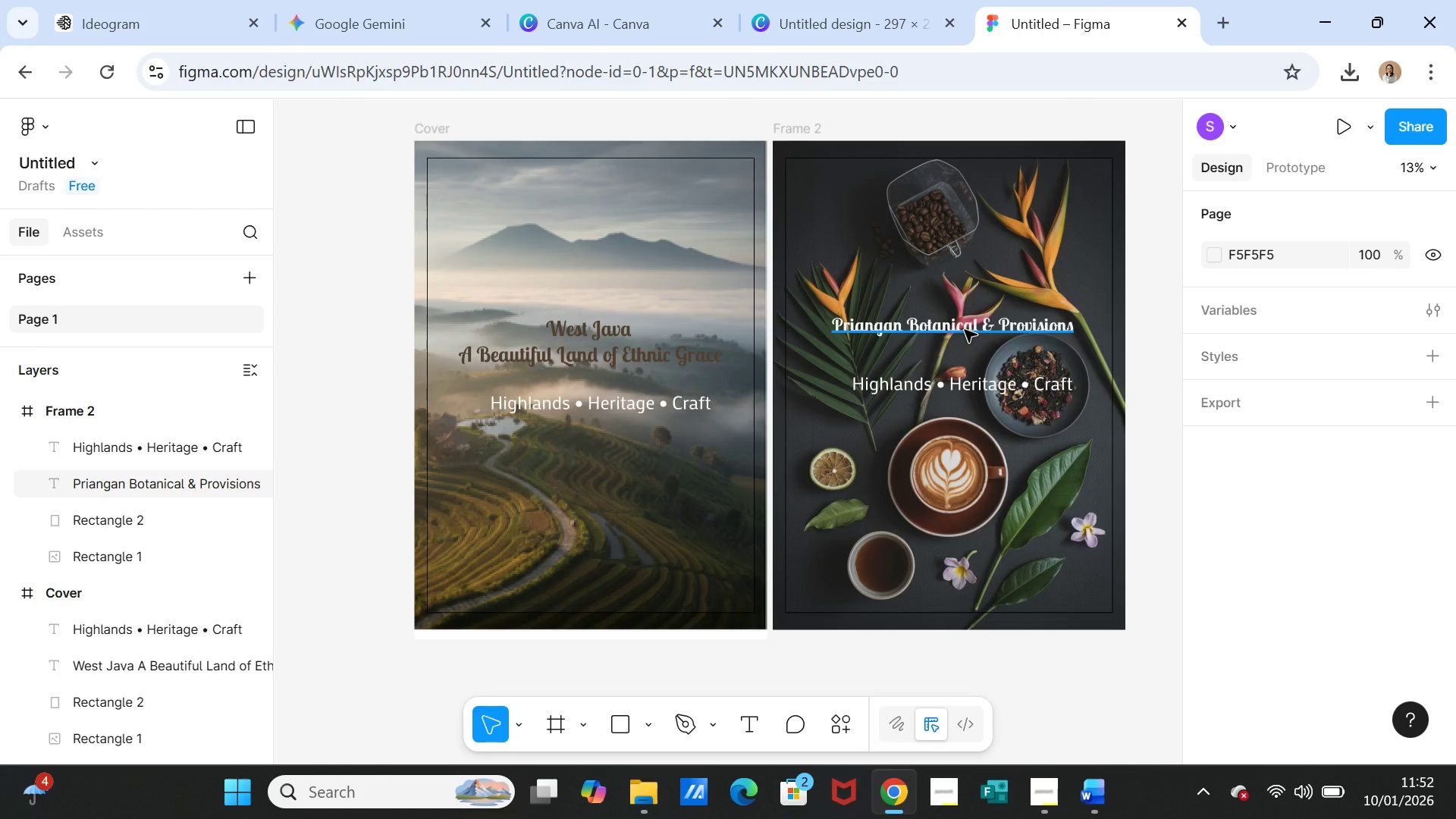 
wait(5.39)
 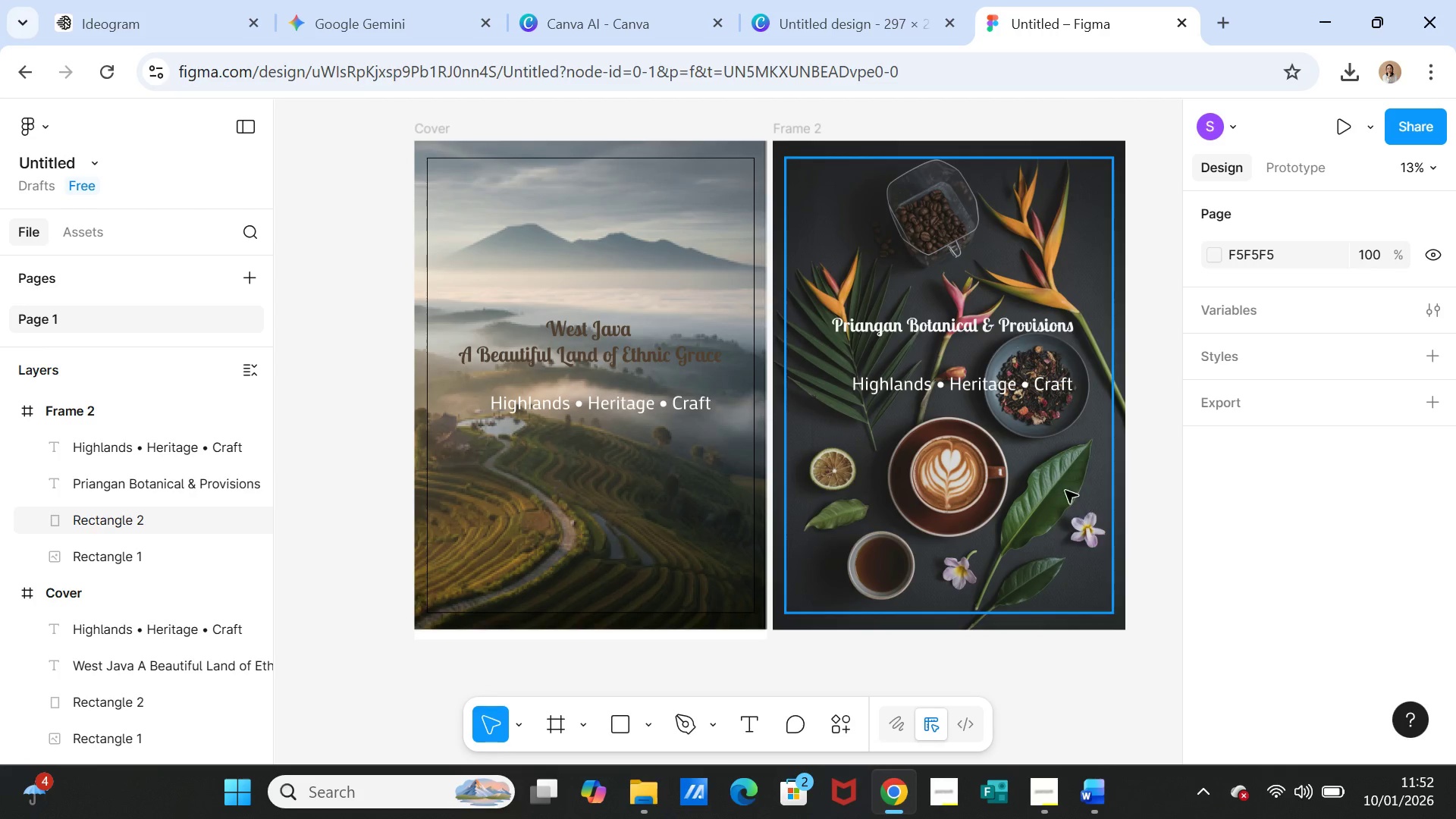 
left_click_drag(start_coordinate=[954, 388], to_coordinate=[990, 586])
 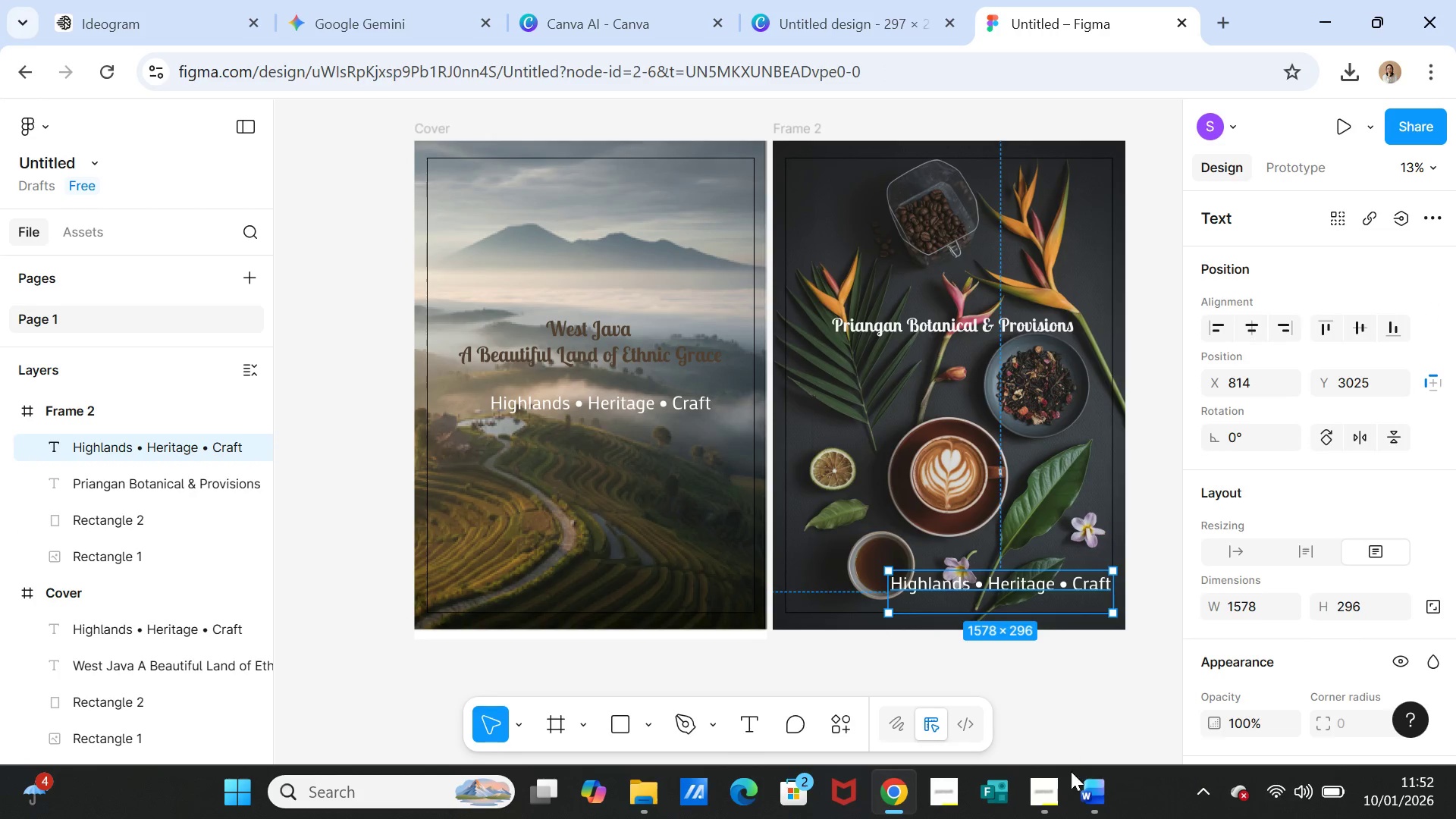 
left_click([1081, 795])
 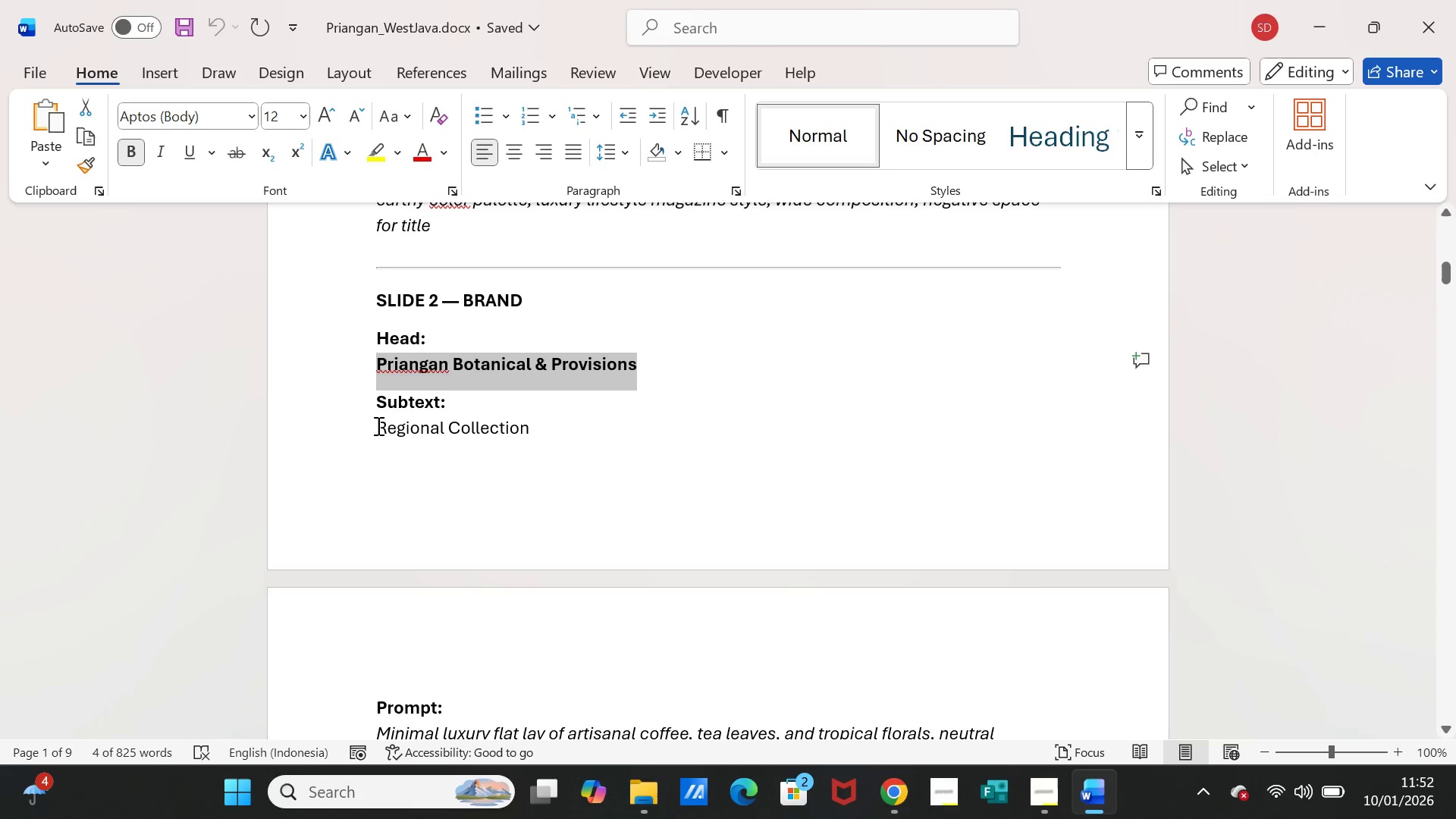 
left_click_drag(start_coordinate=[376, 425], to_coordinate=[494, 427])
 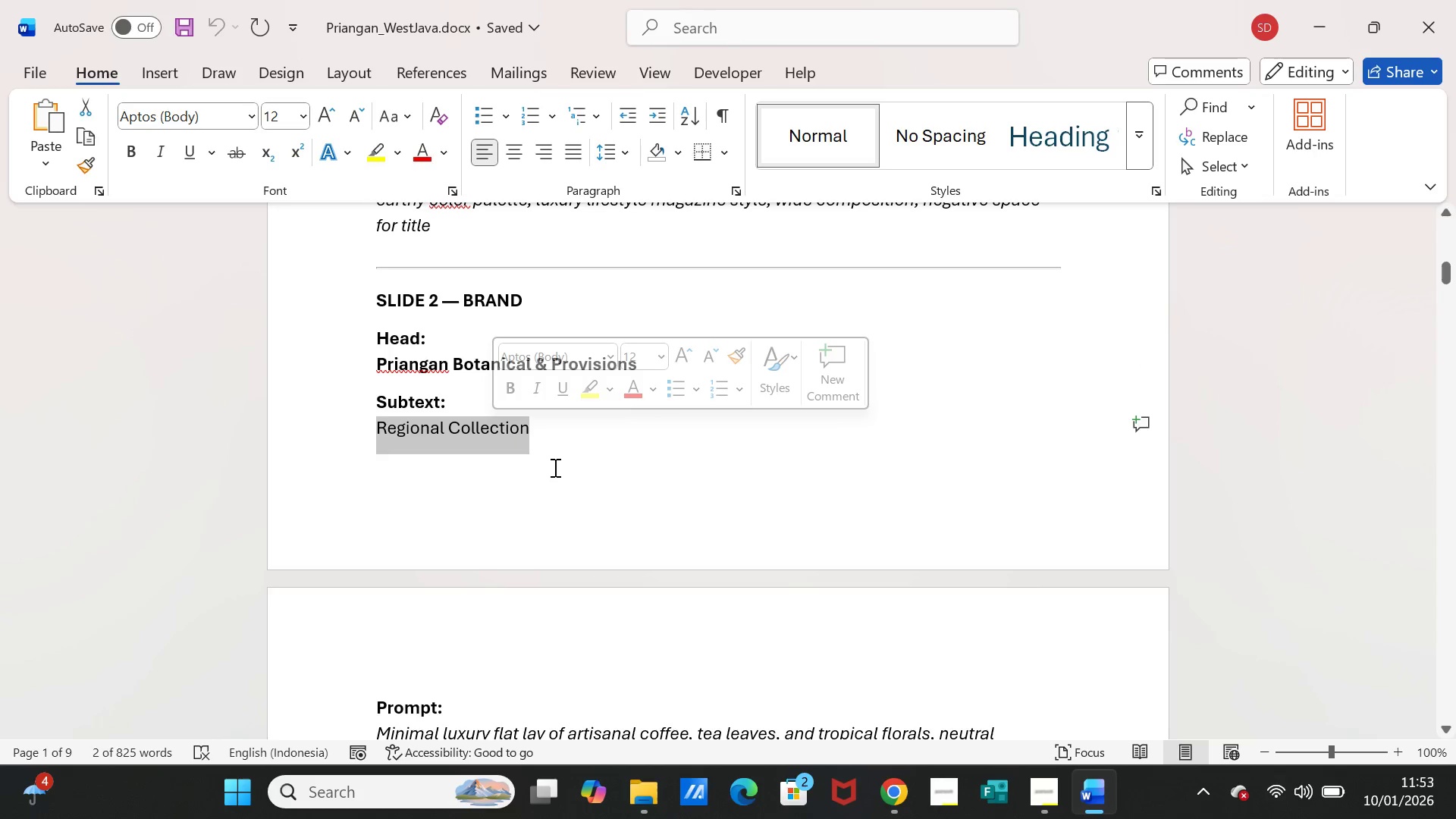 
key(Control+C)
 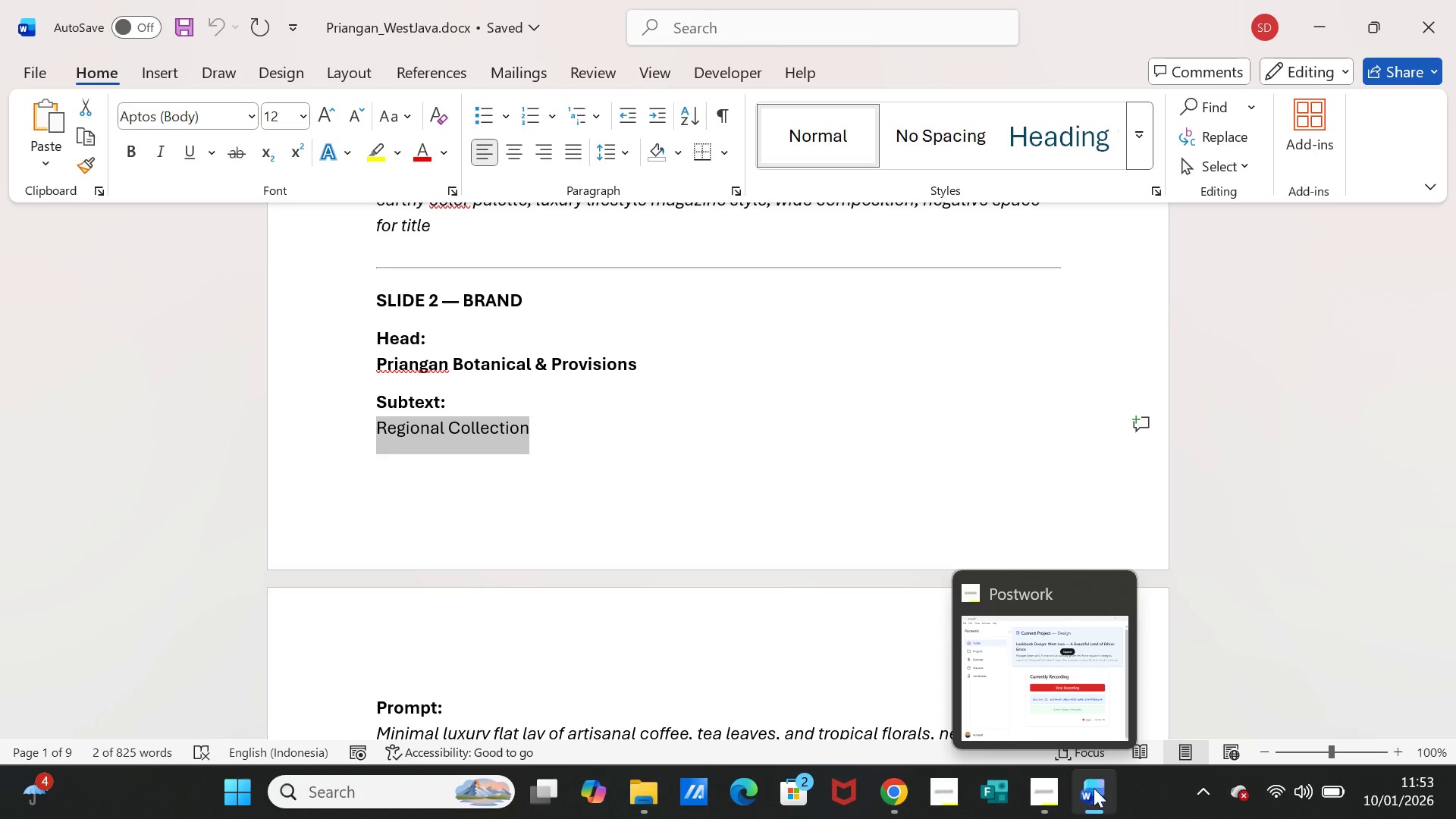 
left_click([1095, 788])
 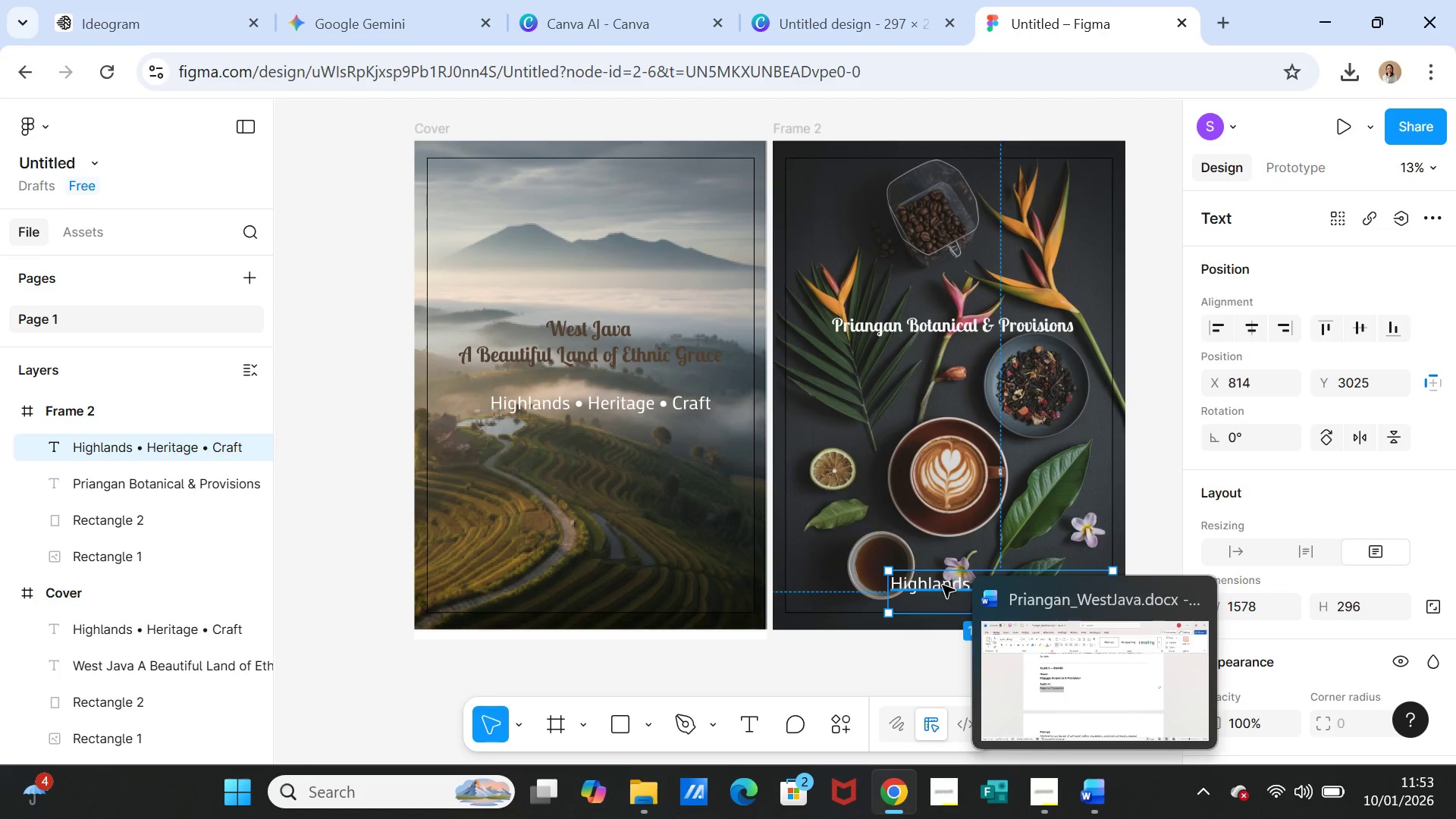 
left_click([943, 585])
 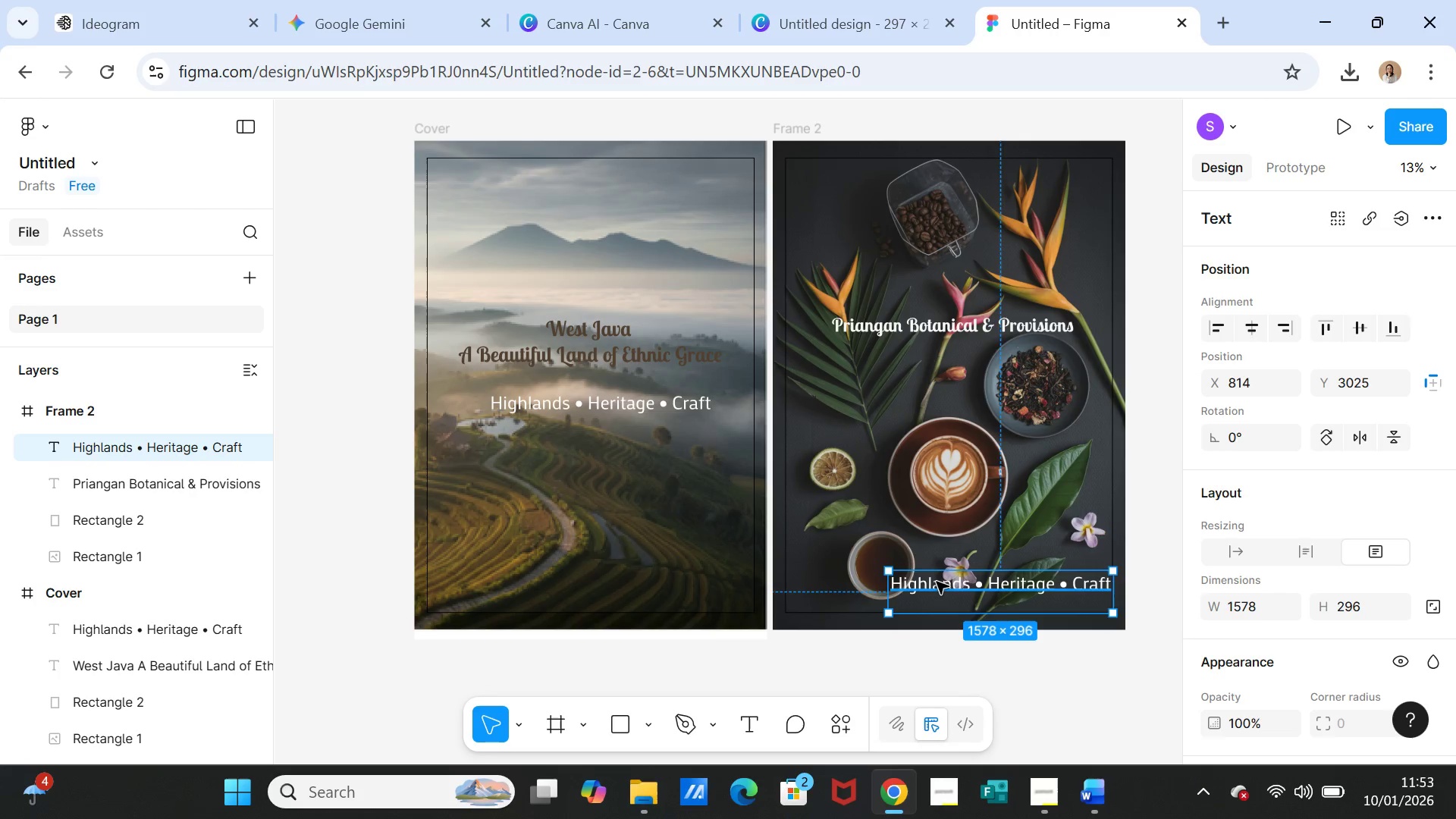 
double_click([937, 582])
 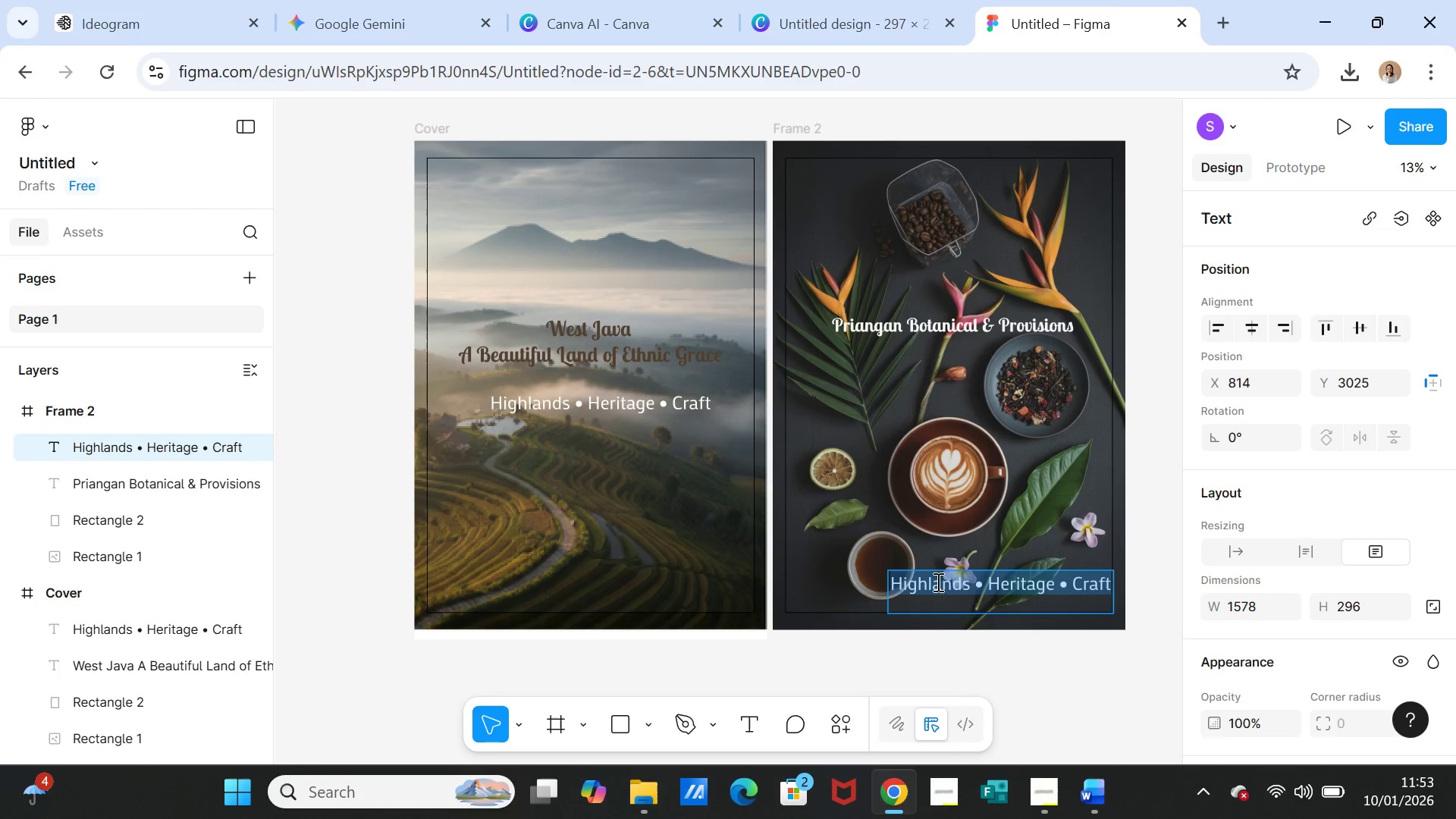 
key(Control+V)
 